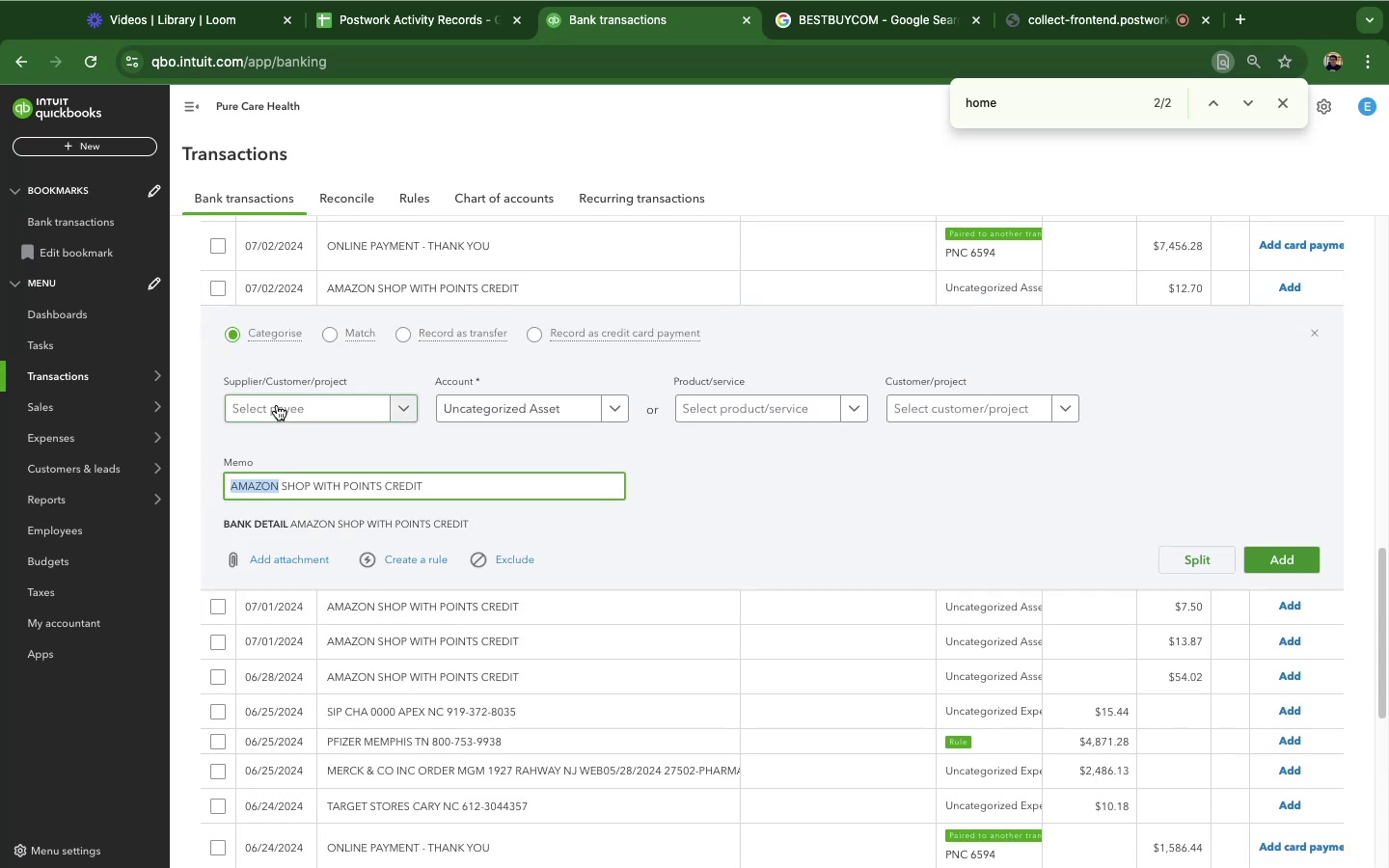 
left_click([277, 405])
 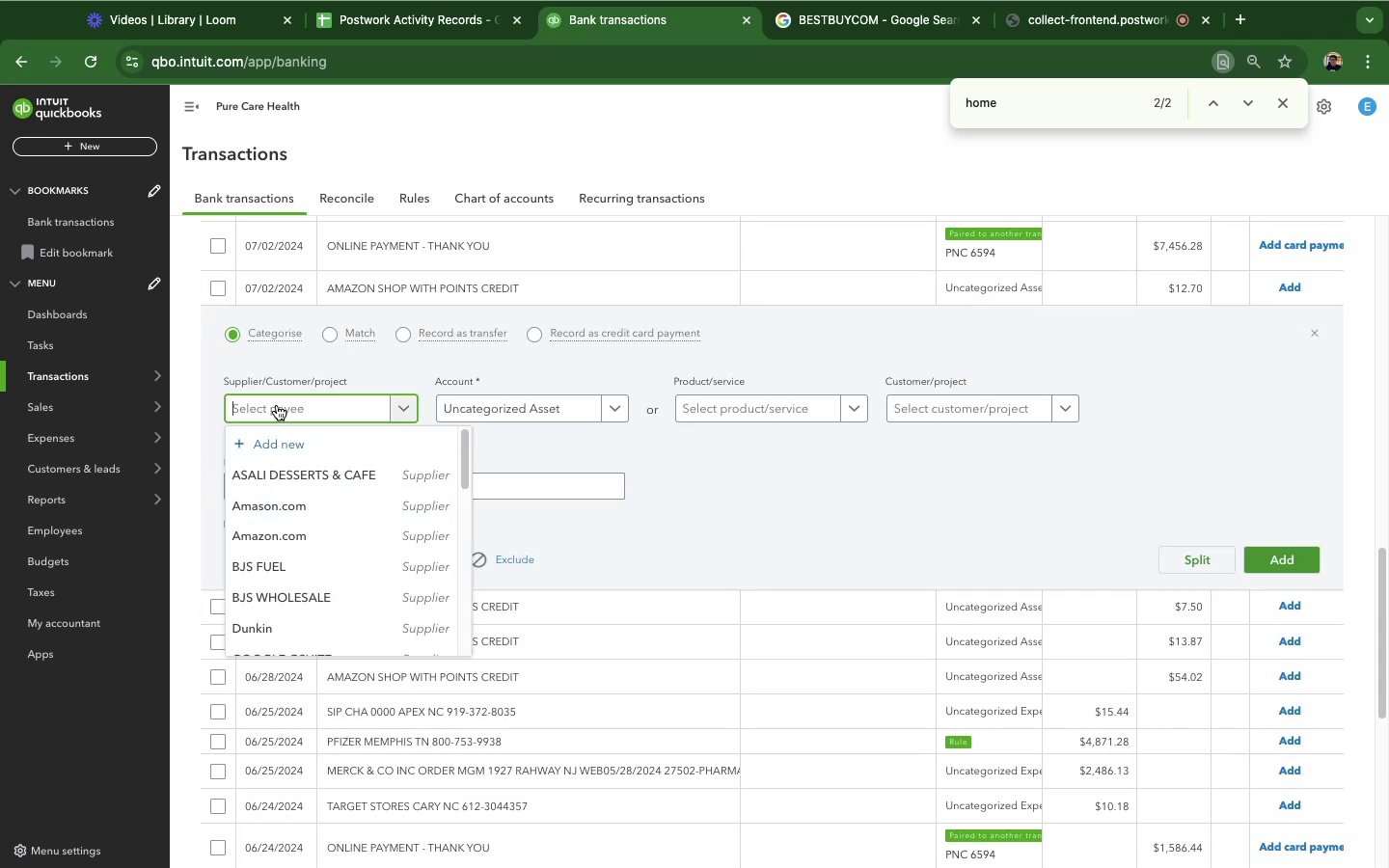 
key(Meta+V)
 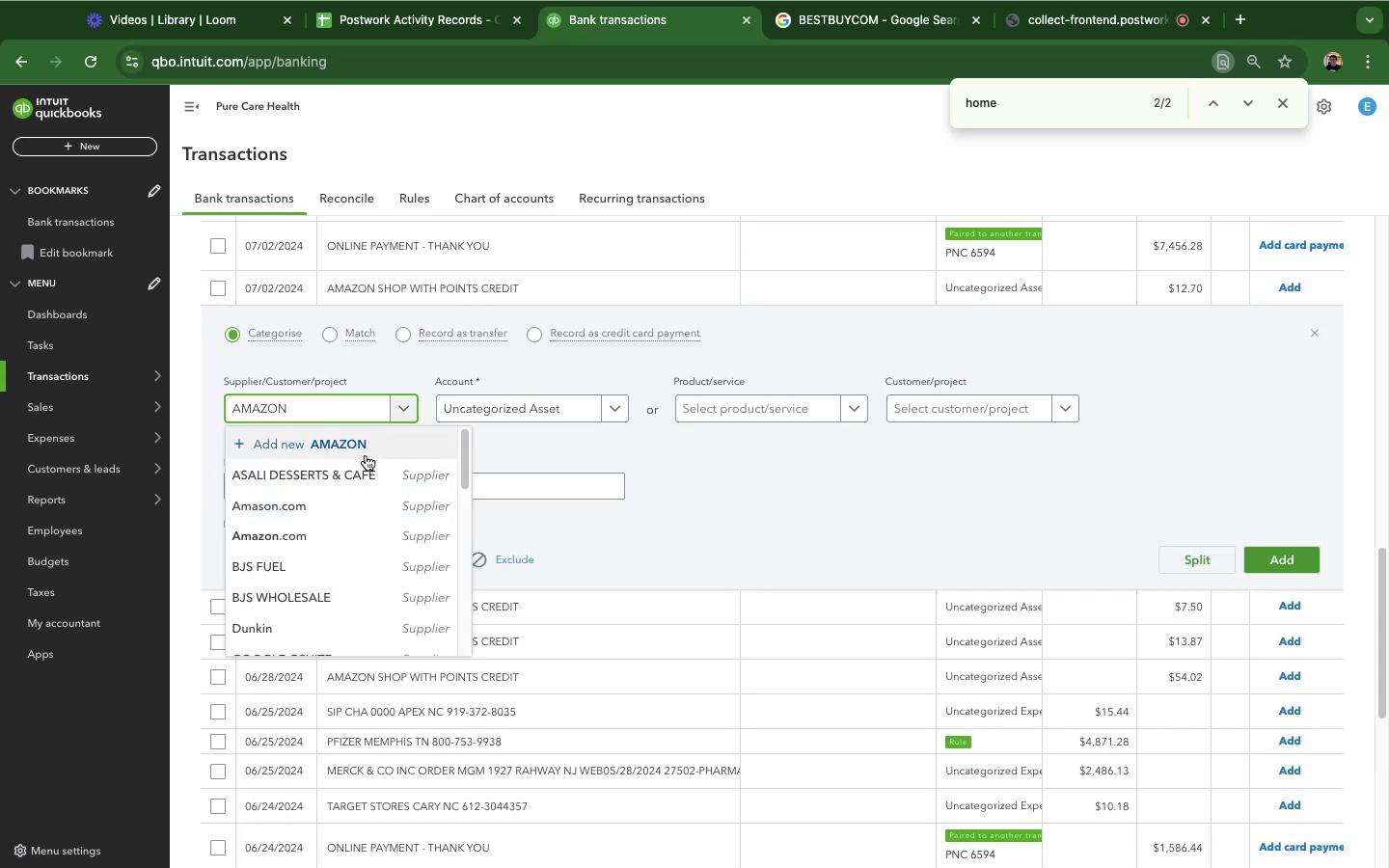 
left_click([366, 455])
 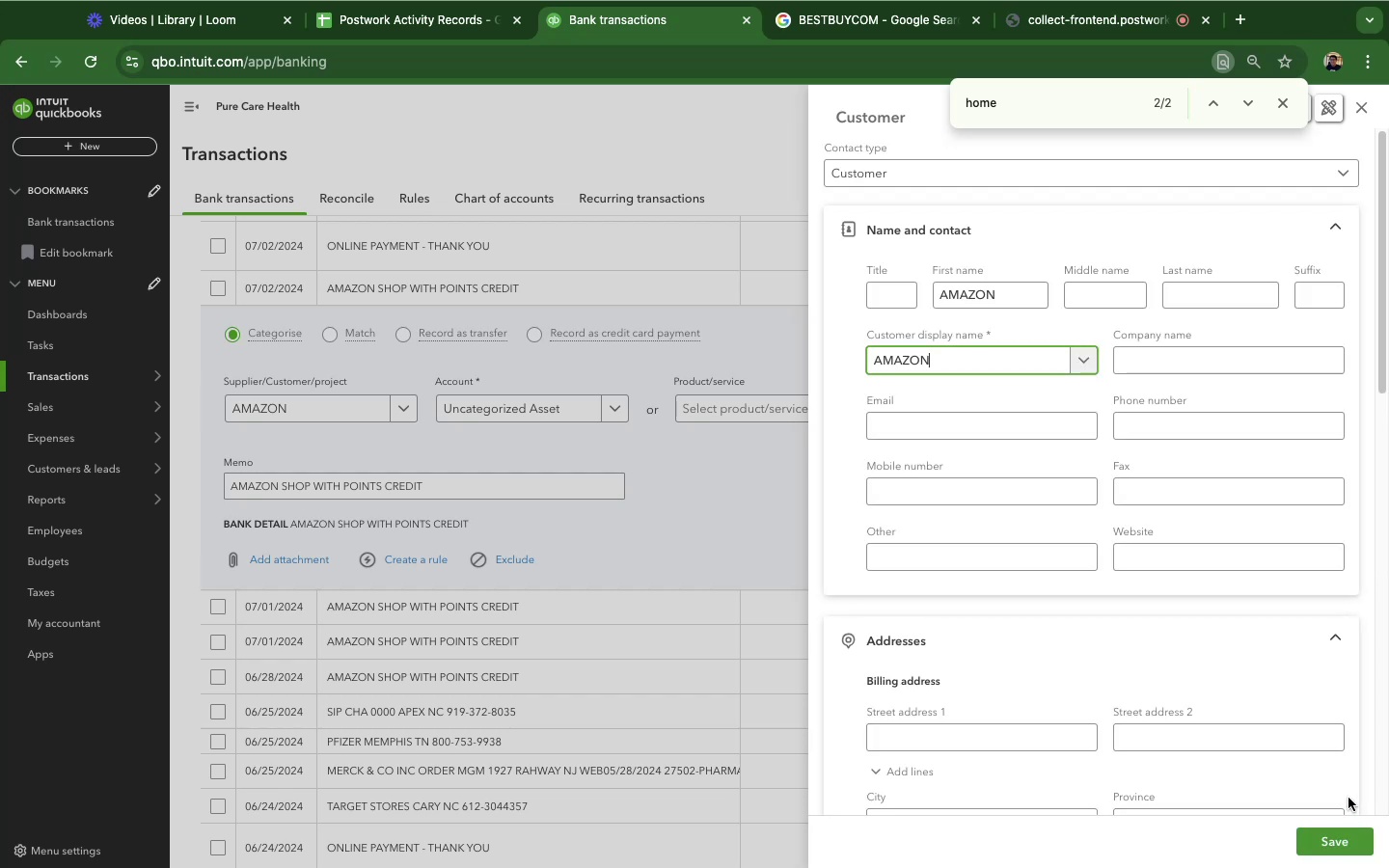 
left_click([1342, 834])
 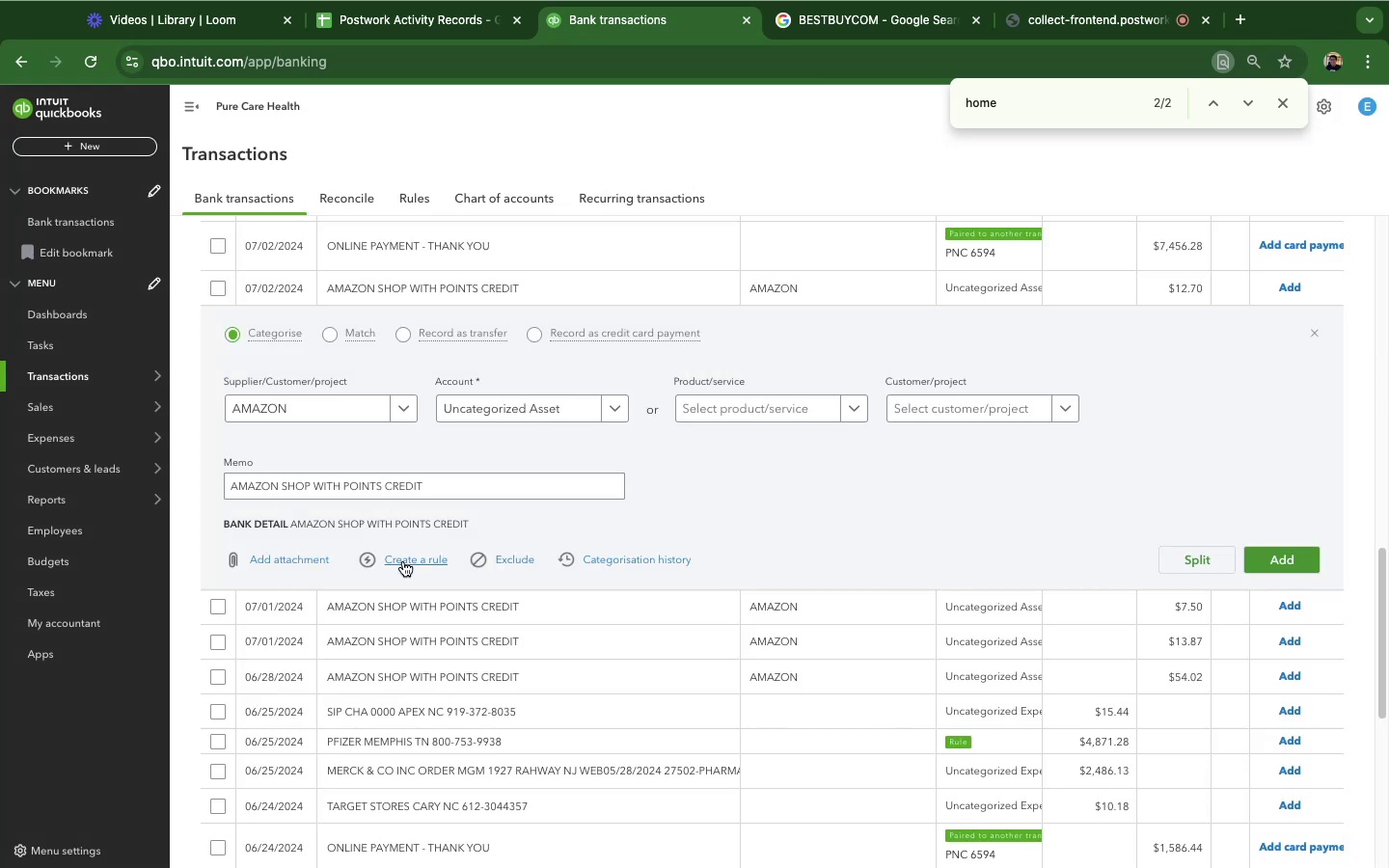 
left_click([403, 561])
 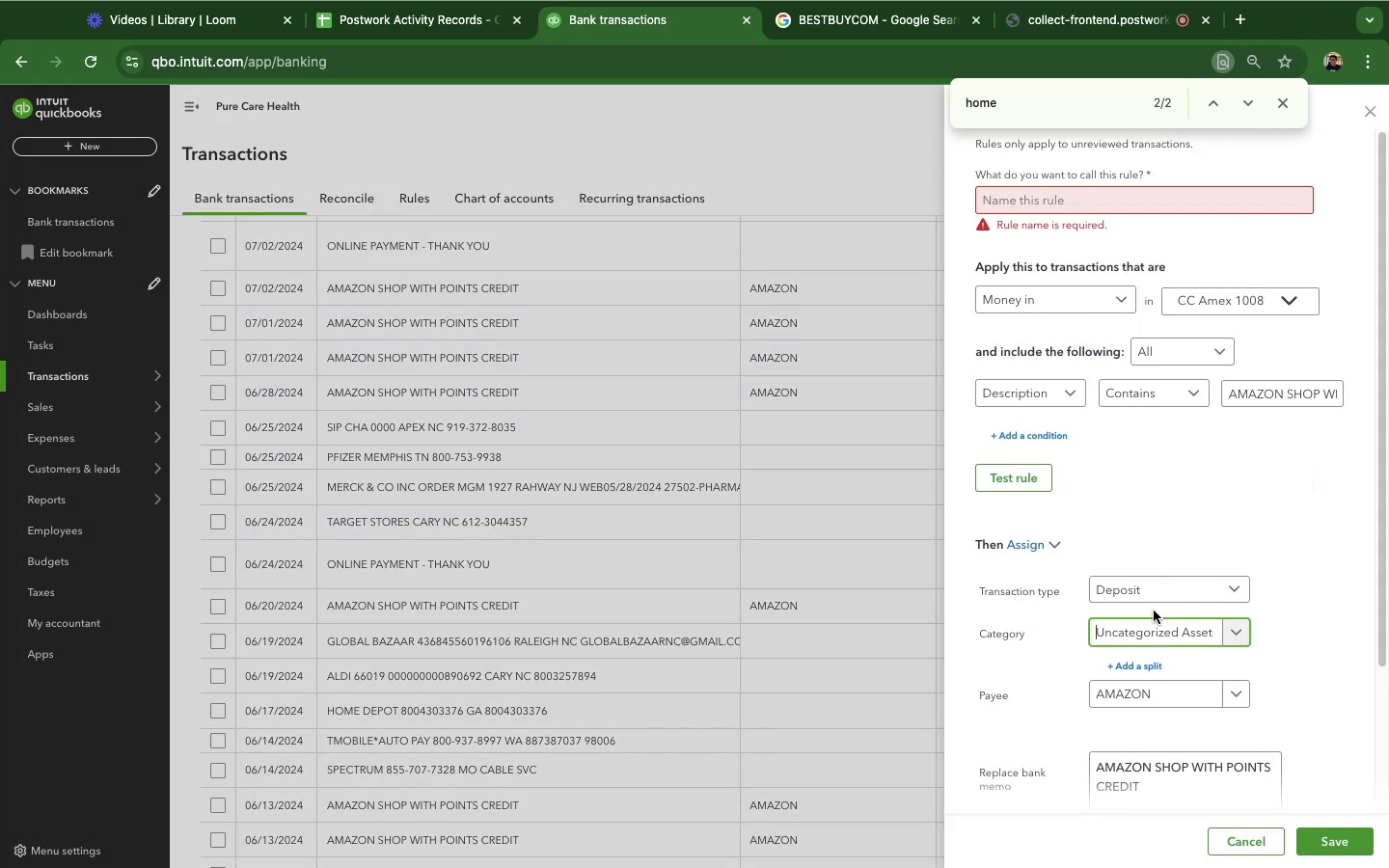 
left_click([1232, 634])
 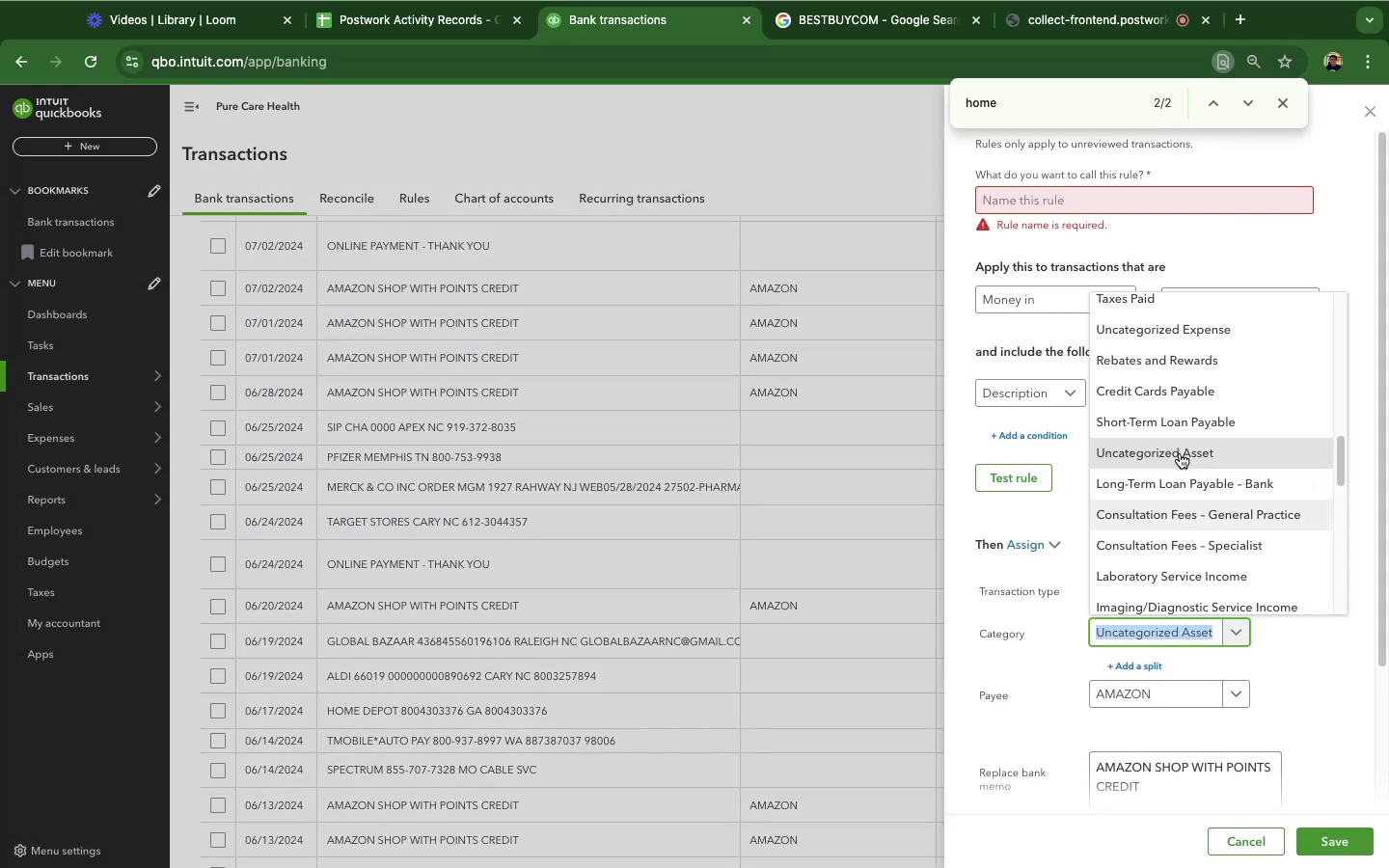 
scroll: coordinate [1175, 515], scroll_direction: up, amount: 12.0
 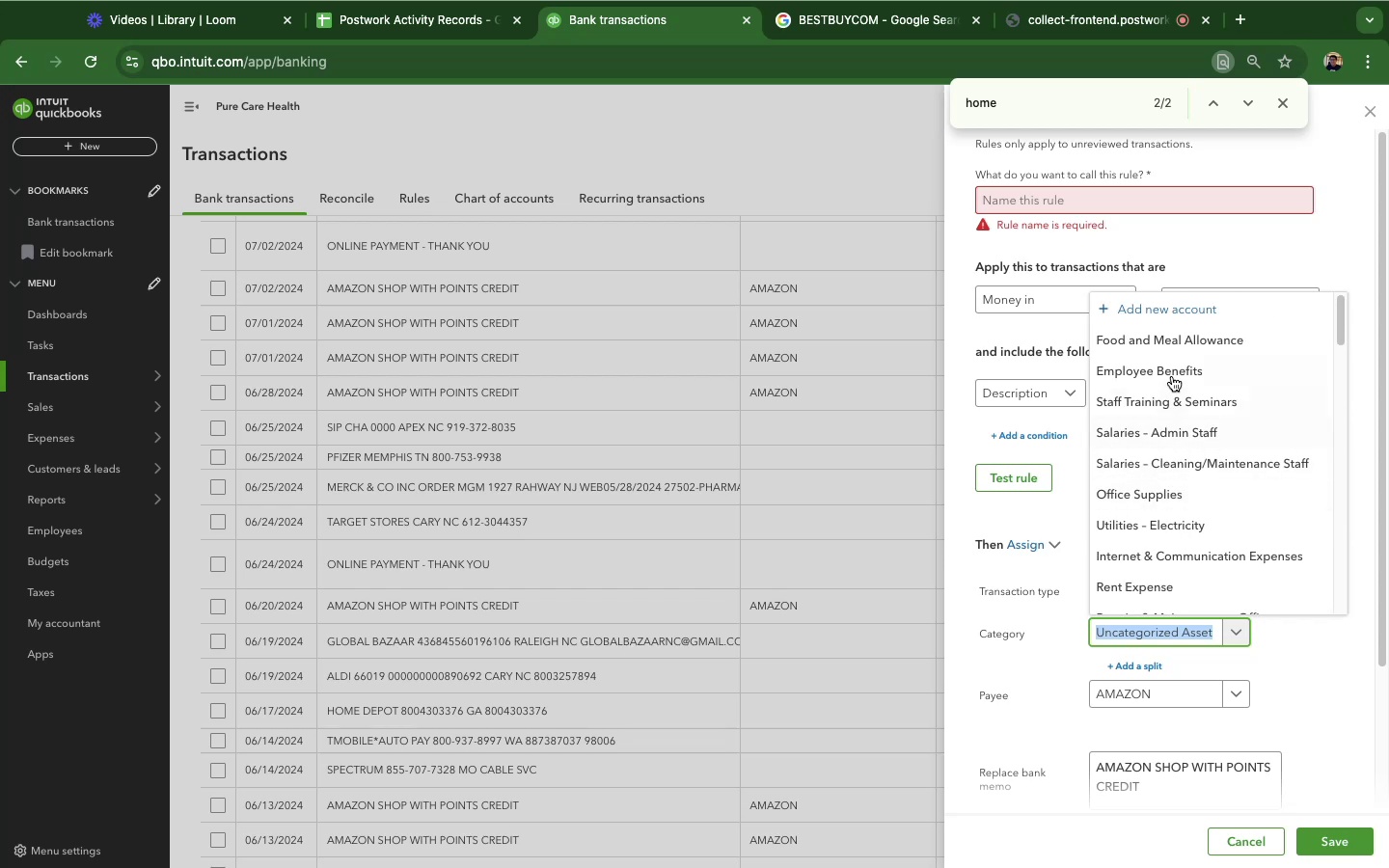 
scroll: coordinate [1164, 484], scroll_direction: down, amount: 2.0
 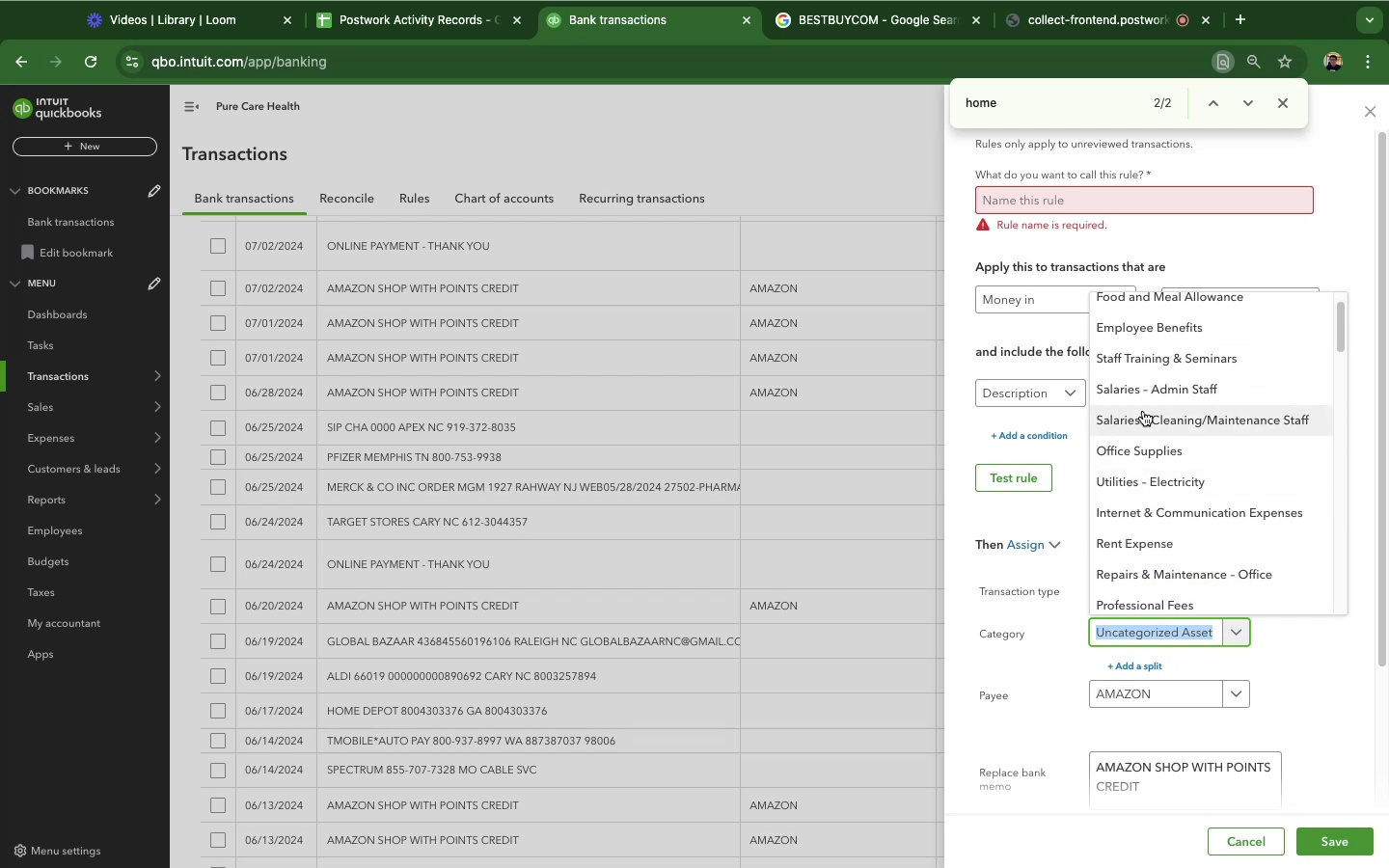 
type(re)
 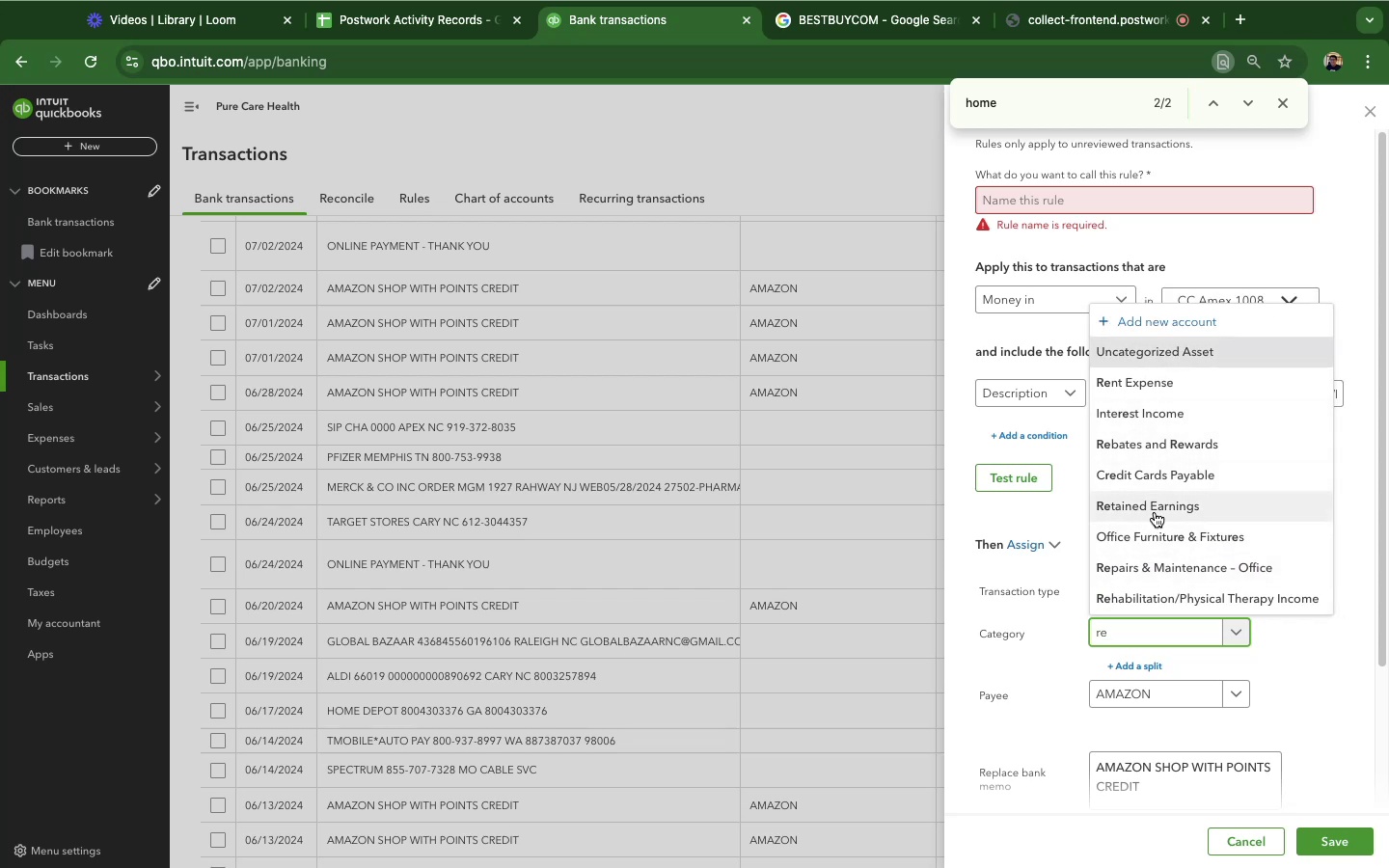 
wait(5.01)
 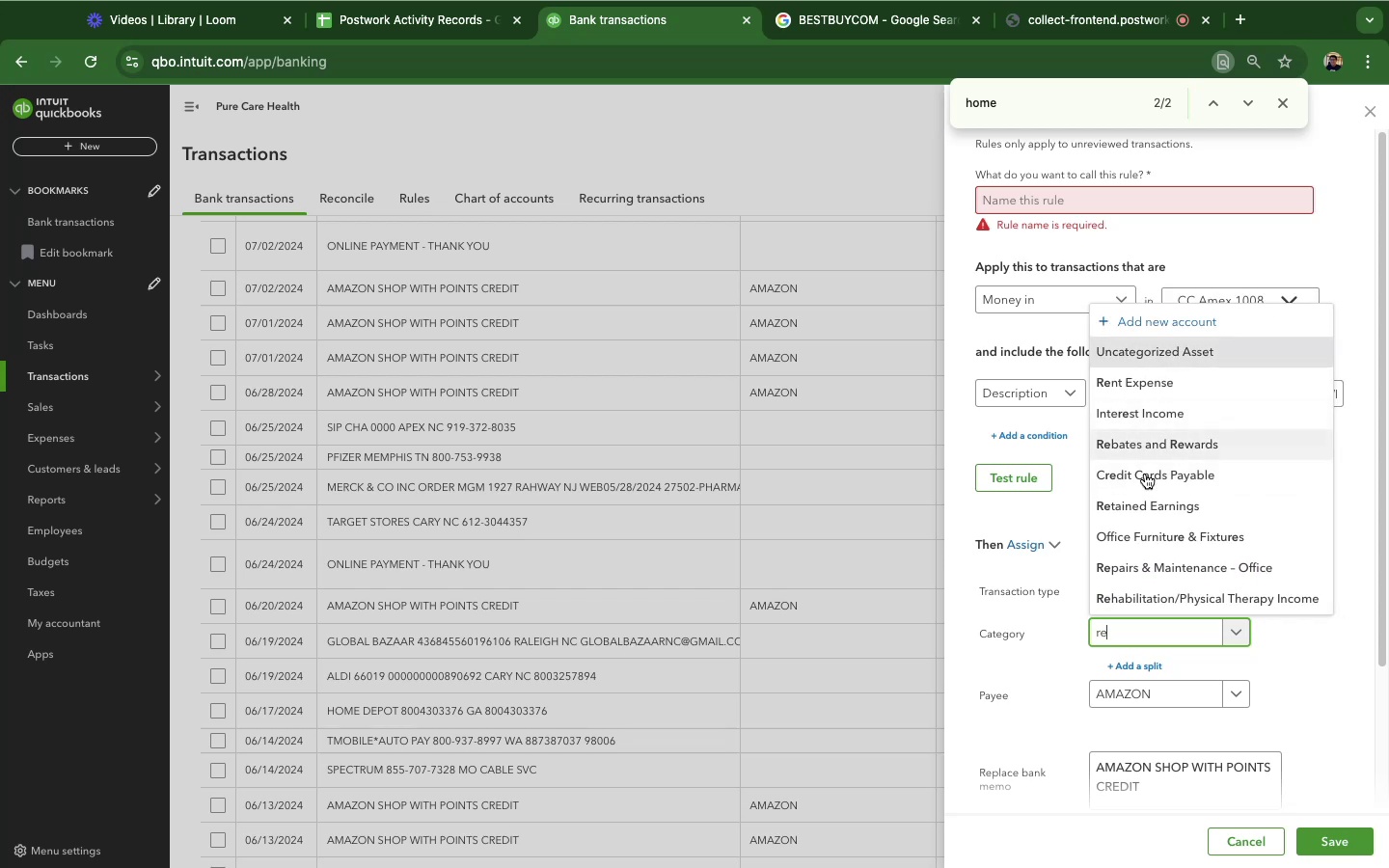 
left_click([1160, 450])
 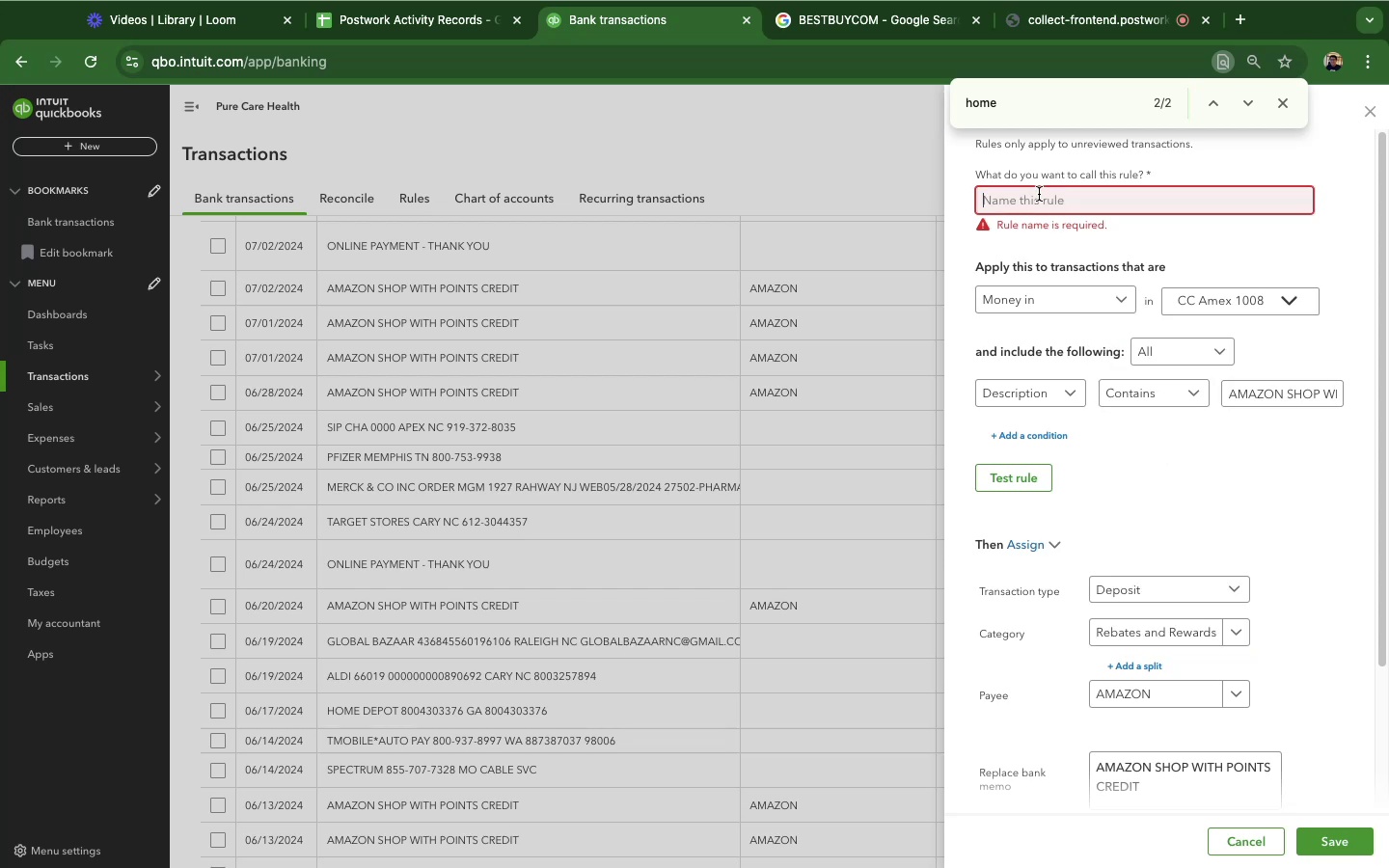 
double_click([1039, 194])
 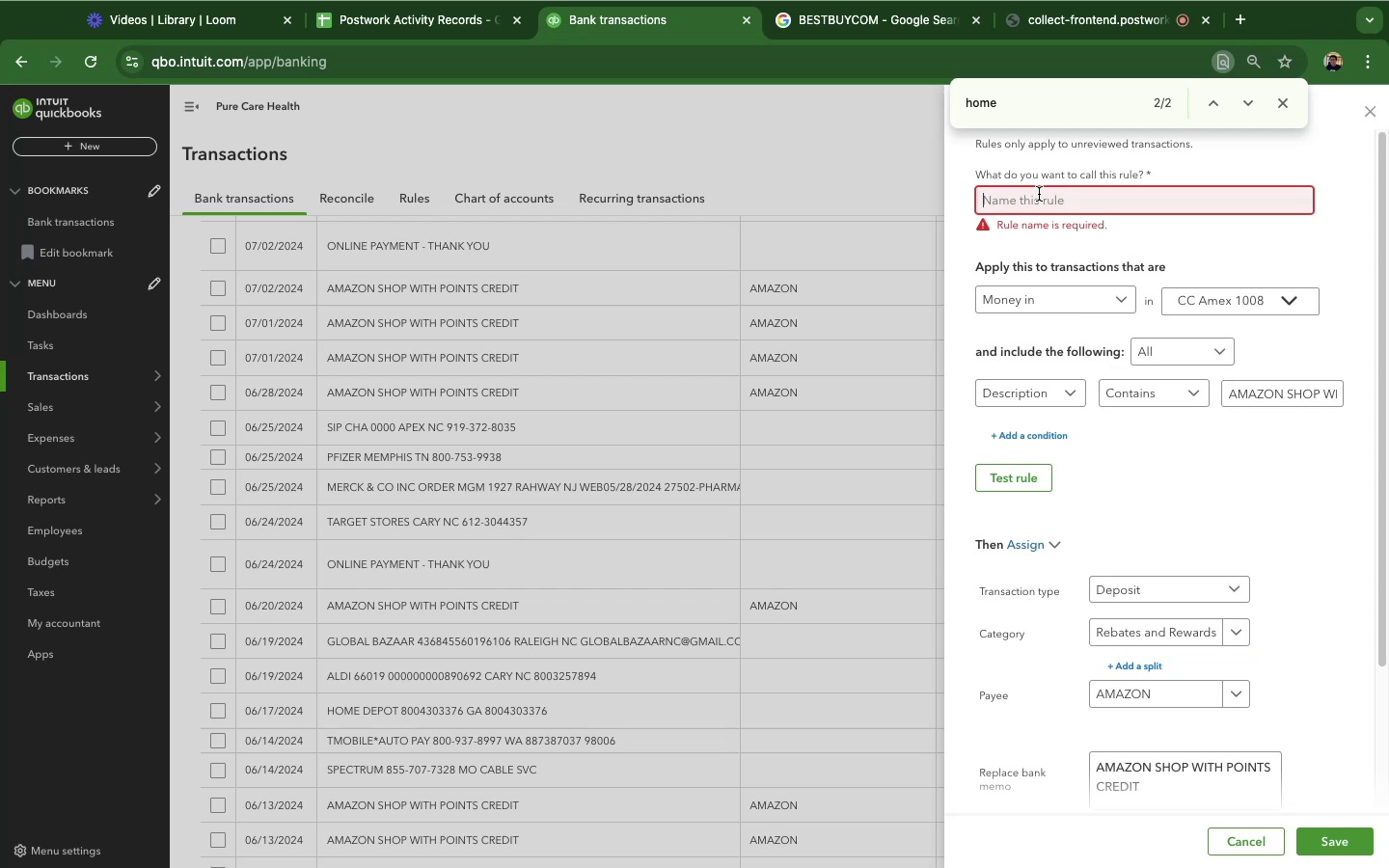 
type(Amazon)
 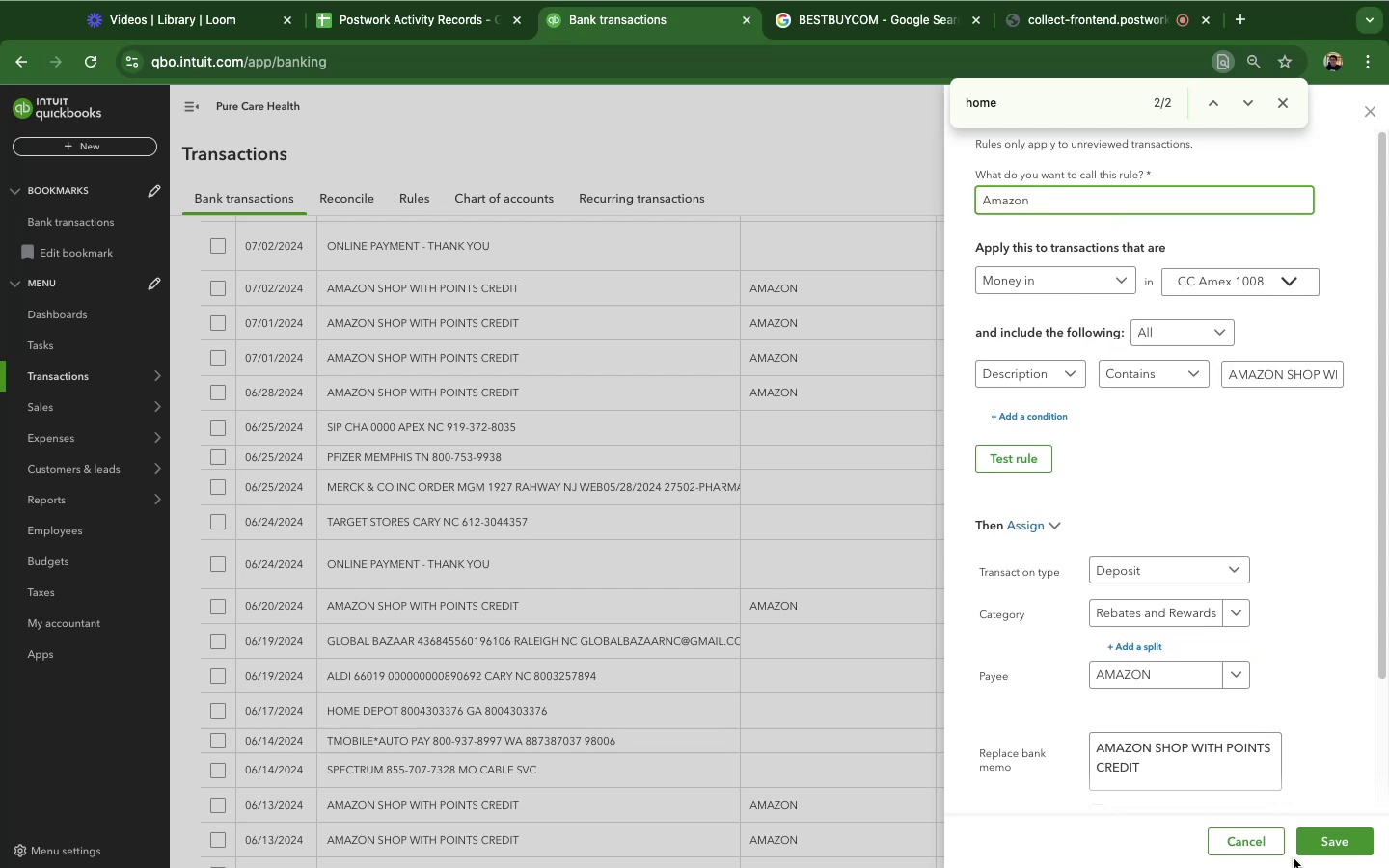 
left_click([1337, 851])
 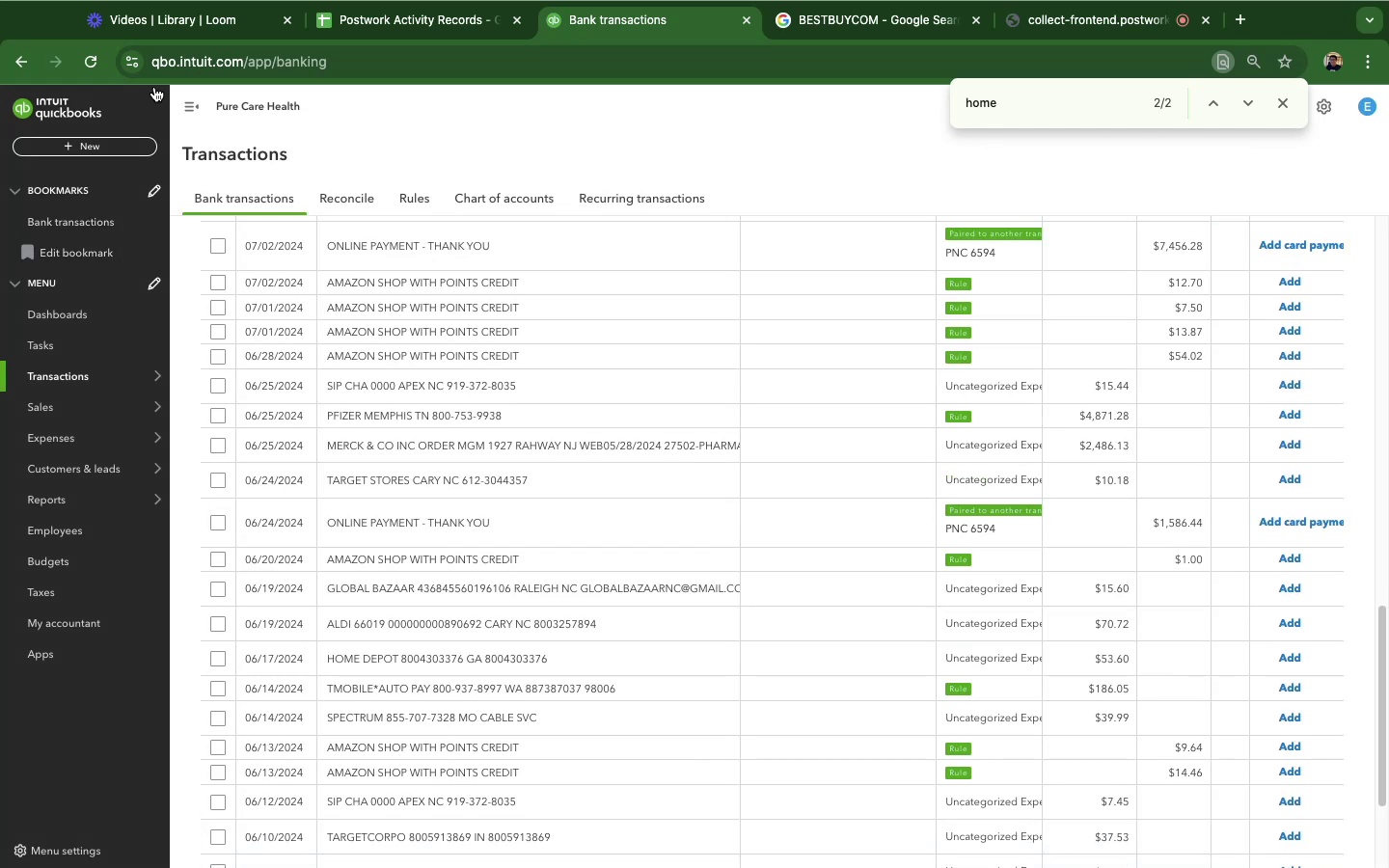 
wait(5.01)
 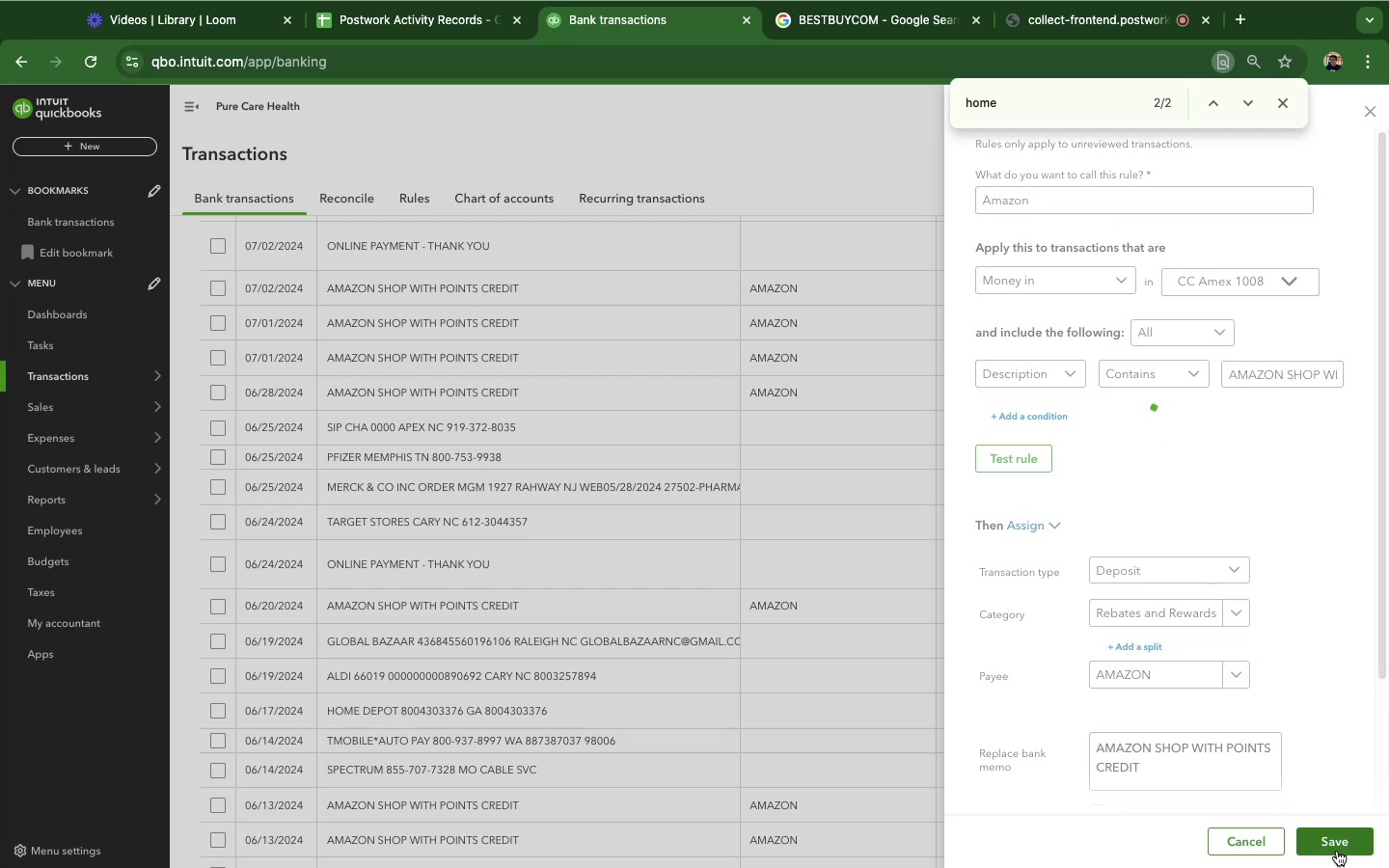 
mouse_move([1304, 848])
 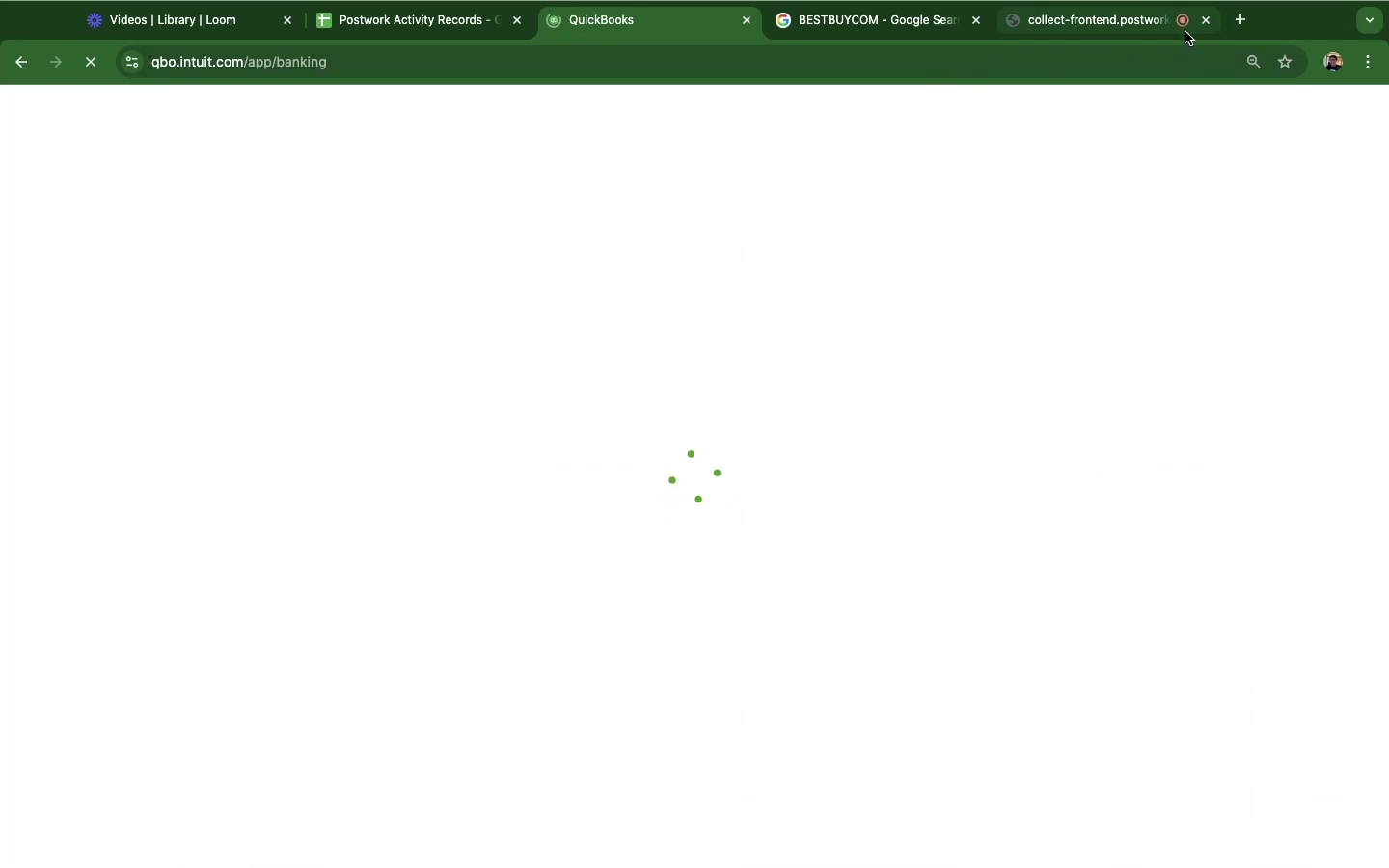 
mouse_move([1130, 32])
 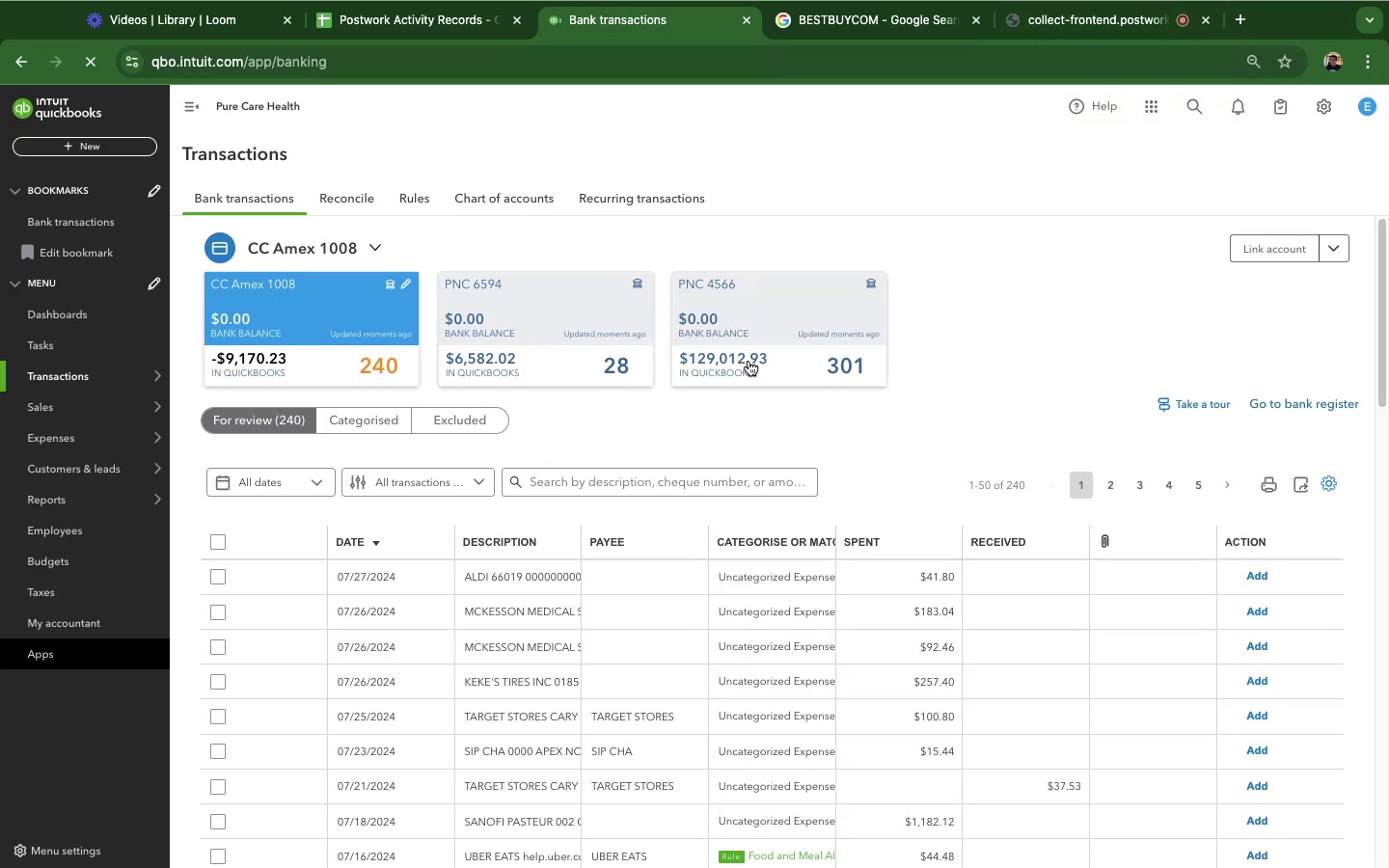 
wait(5.33)
 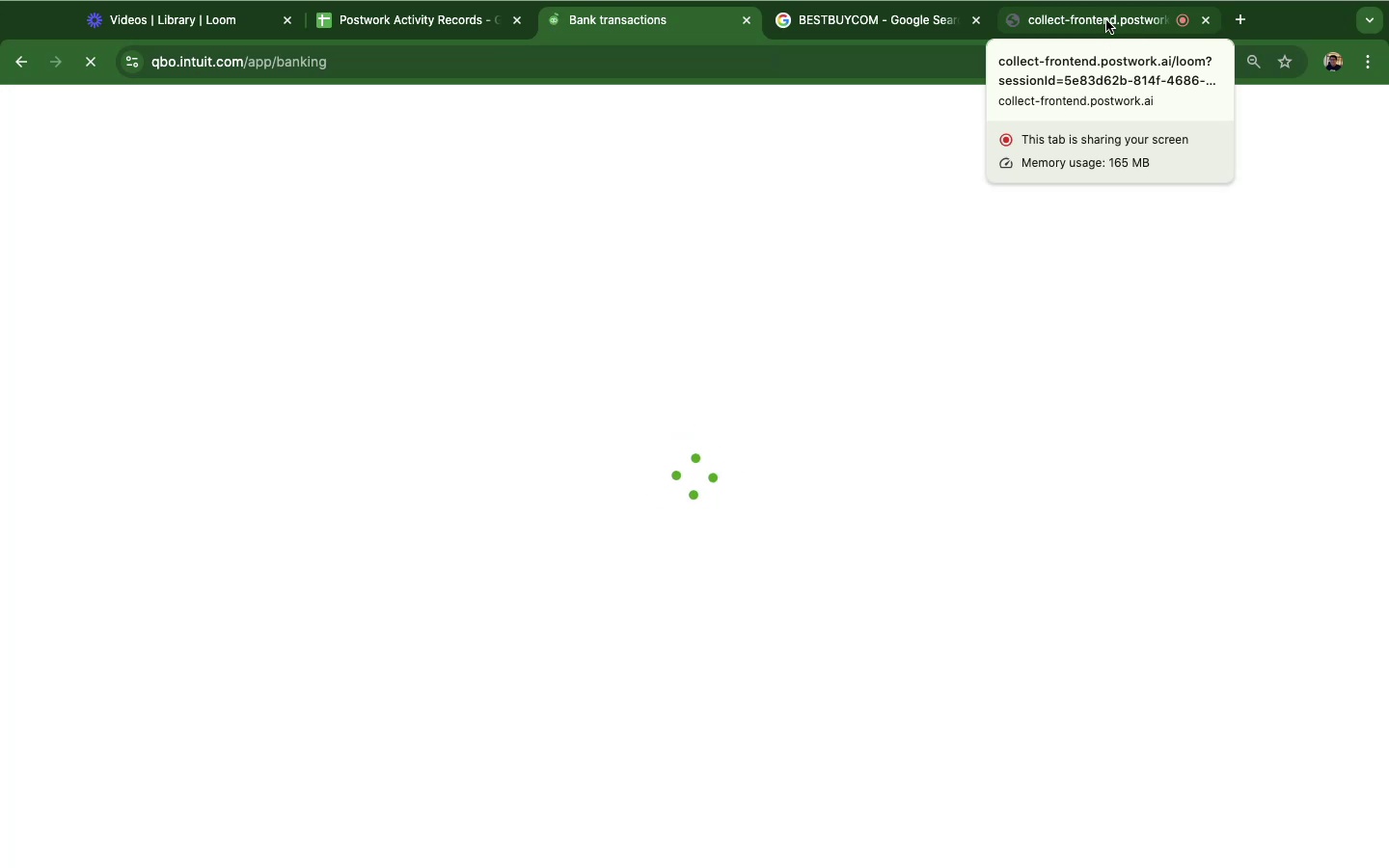 
scroll: coordinate [432, 749], scroll_direction: down, amount: 70.0
 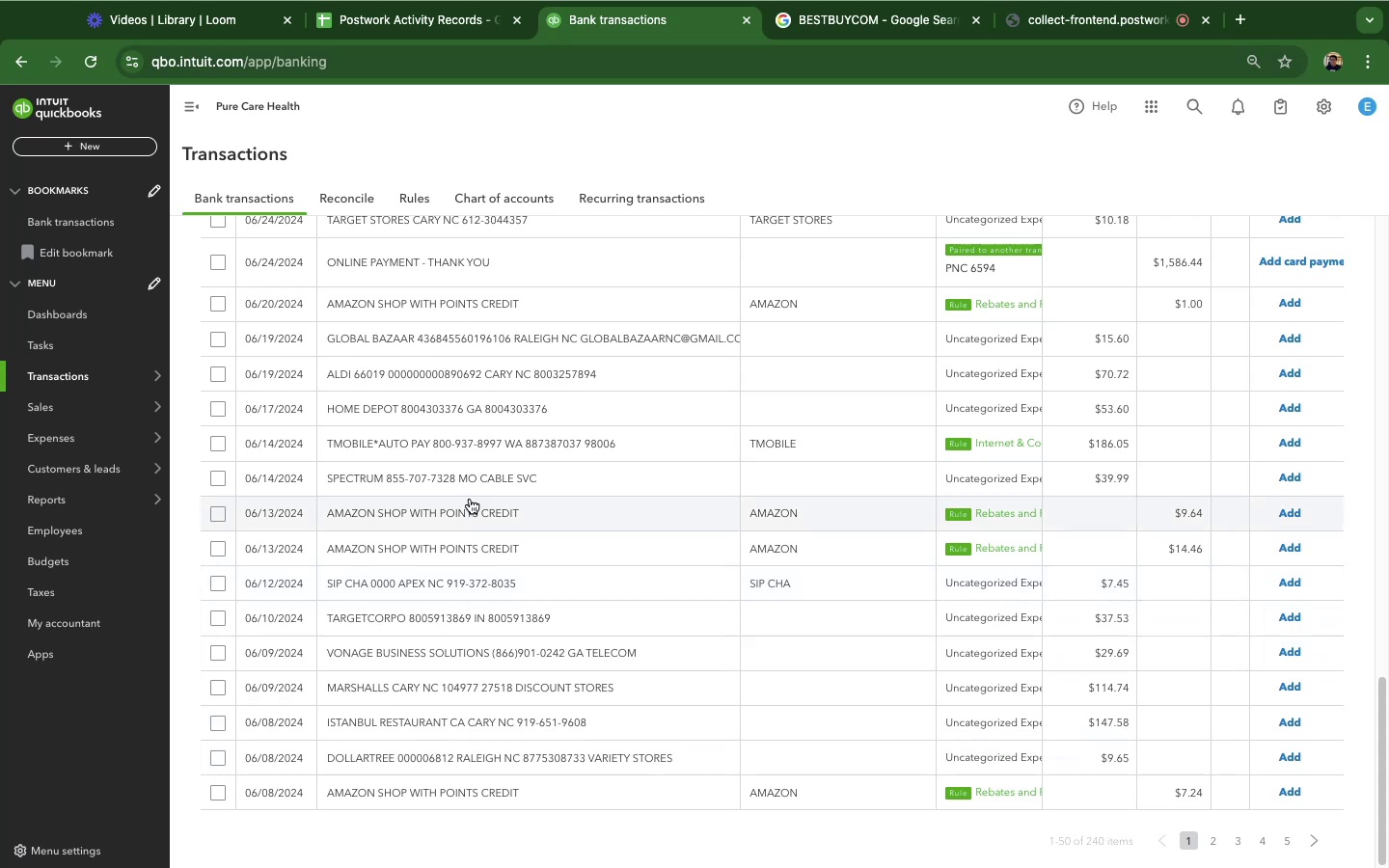 
scroll: coordinate [461, 636], scroll_direction: up, amount: 35.0
 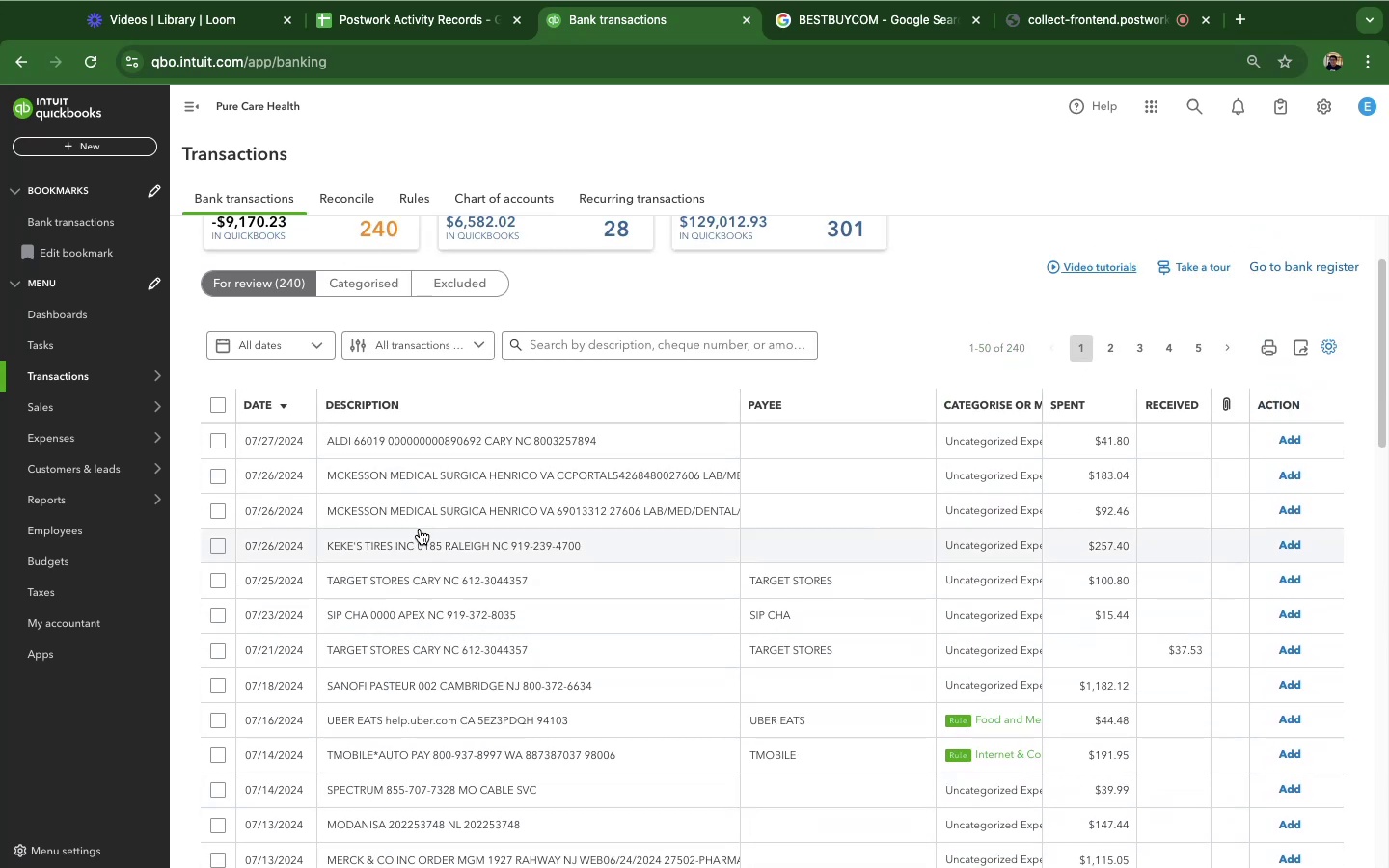 
left_click([407, 584])
 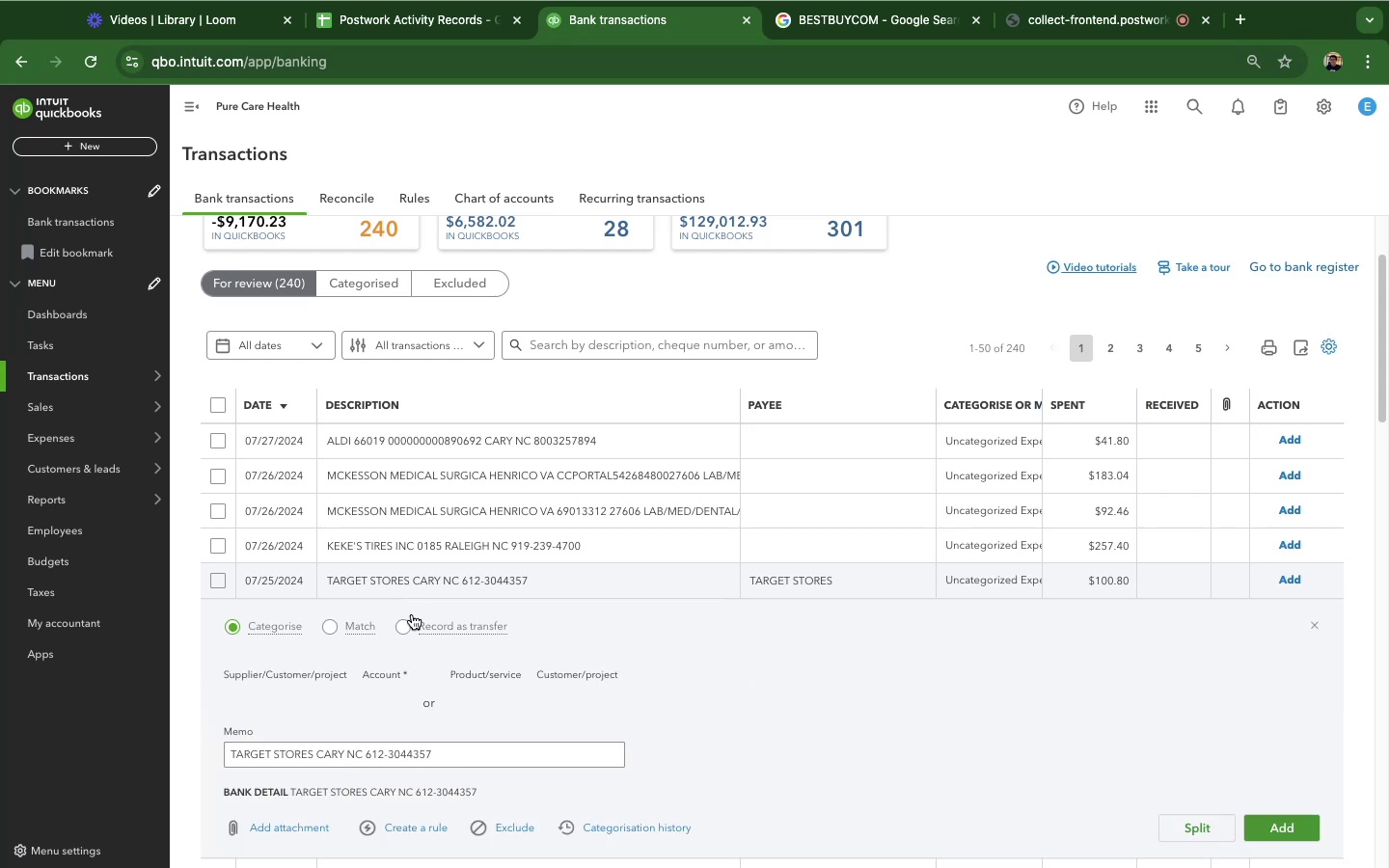 
scroll: coordinate [481, 609], scroll_direction: down, amount: 7.0
 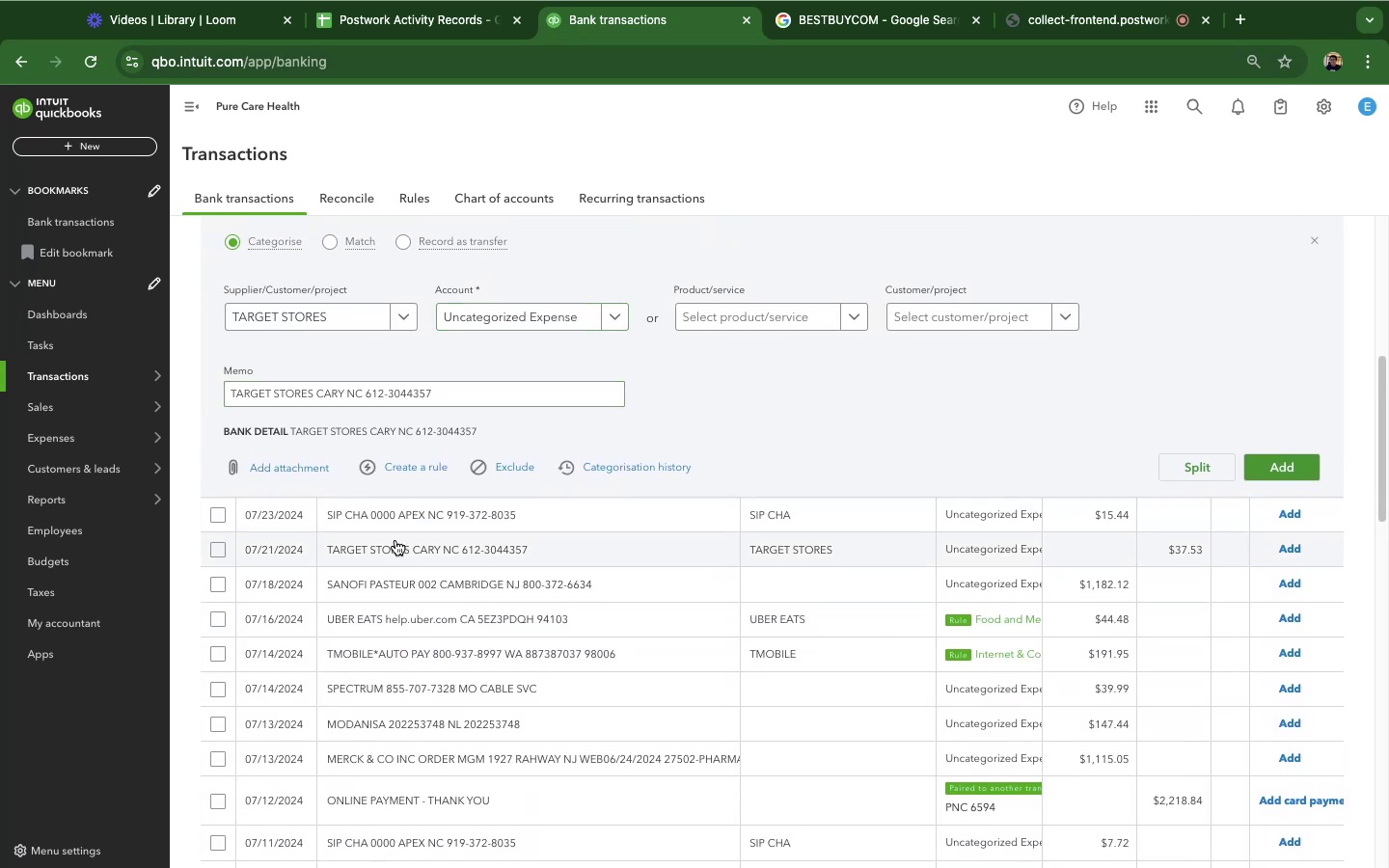 
left_click([400, 464])
 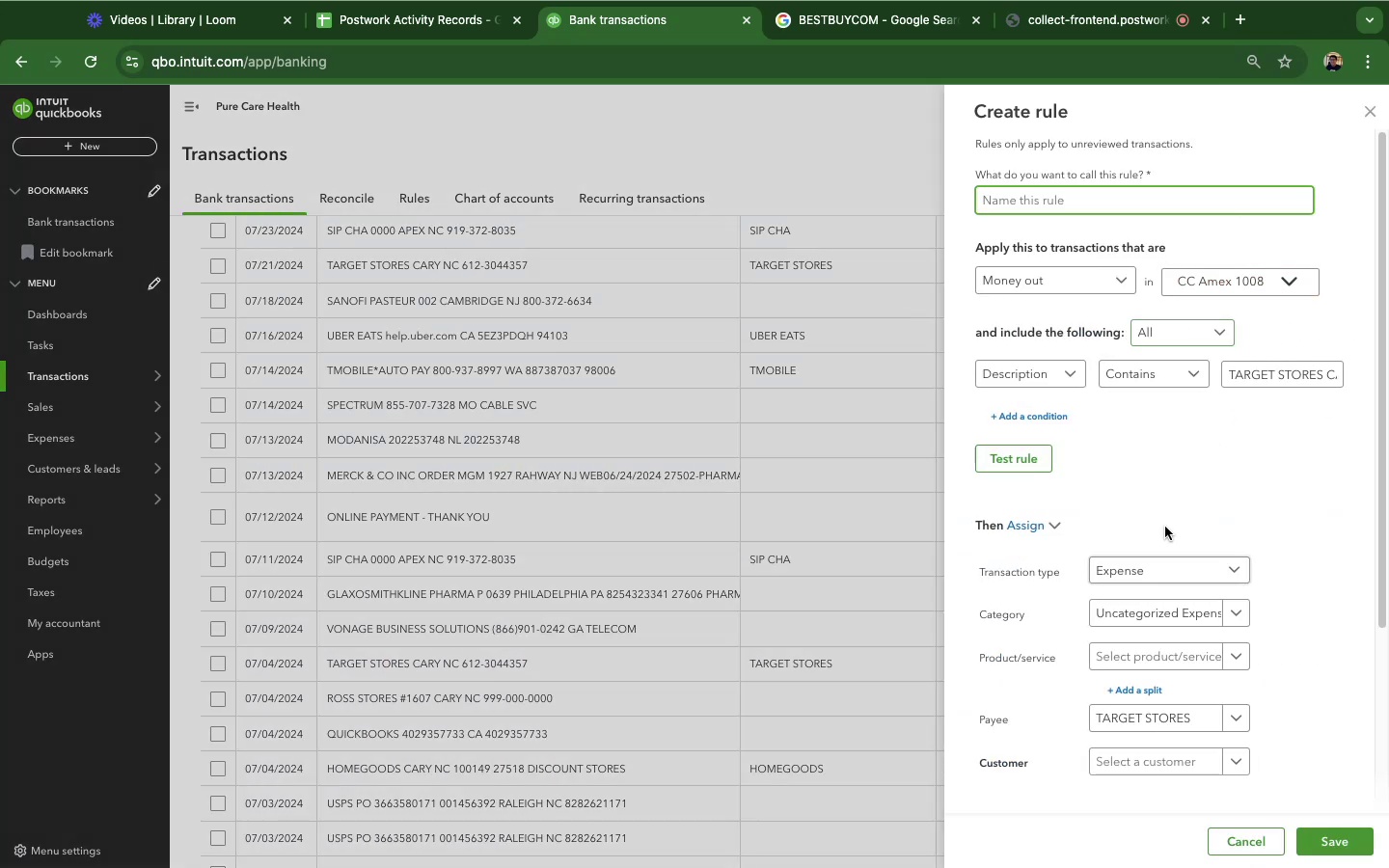 
type(TARGET STORES)
 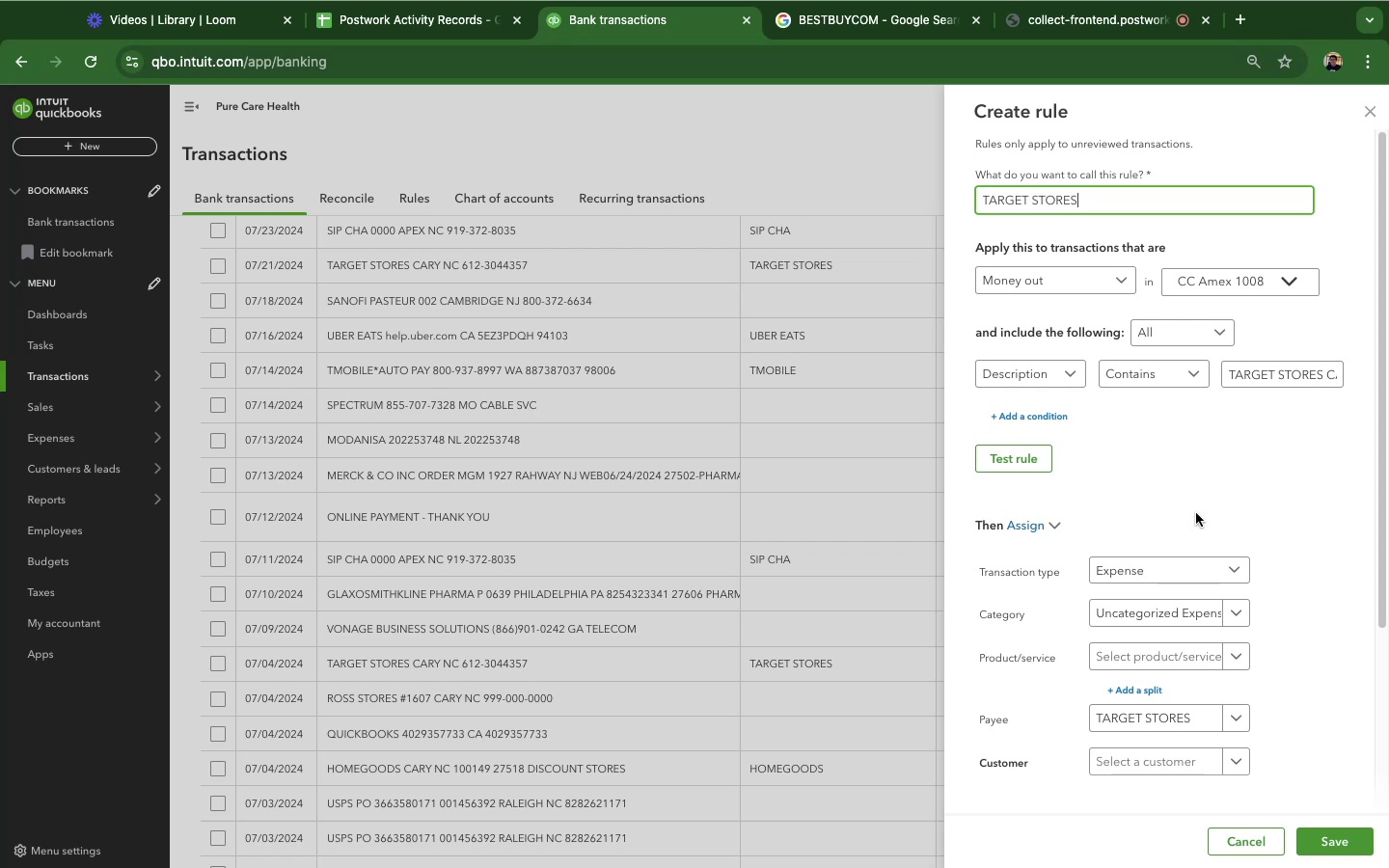 
left_click([1242, 617])
 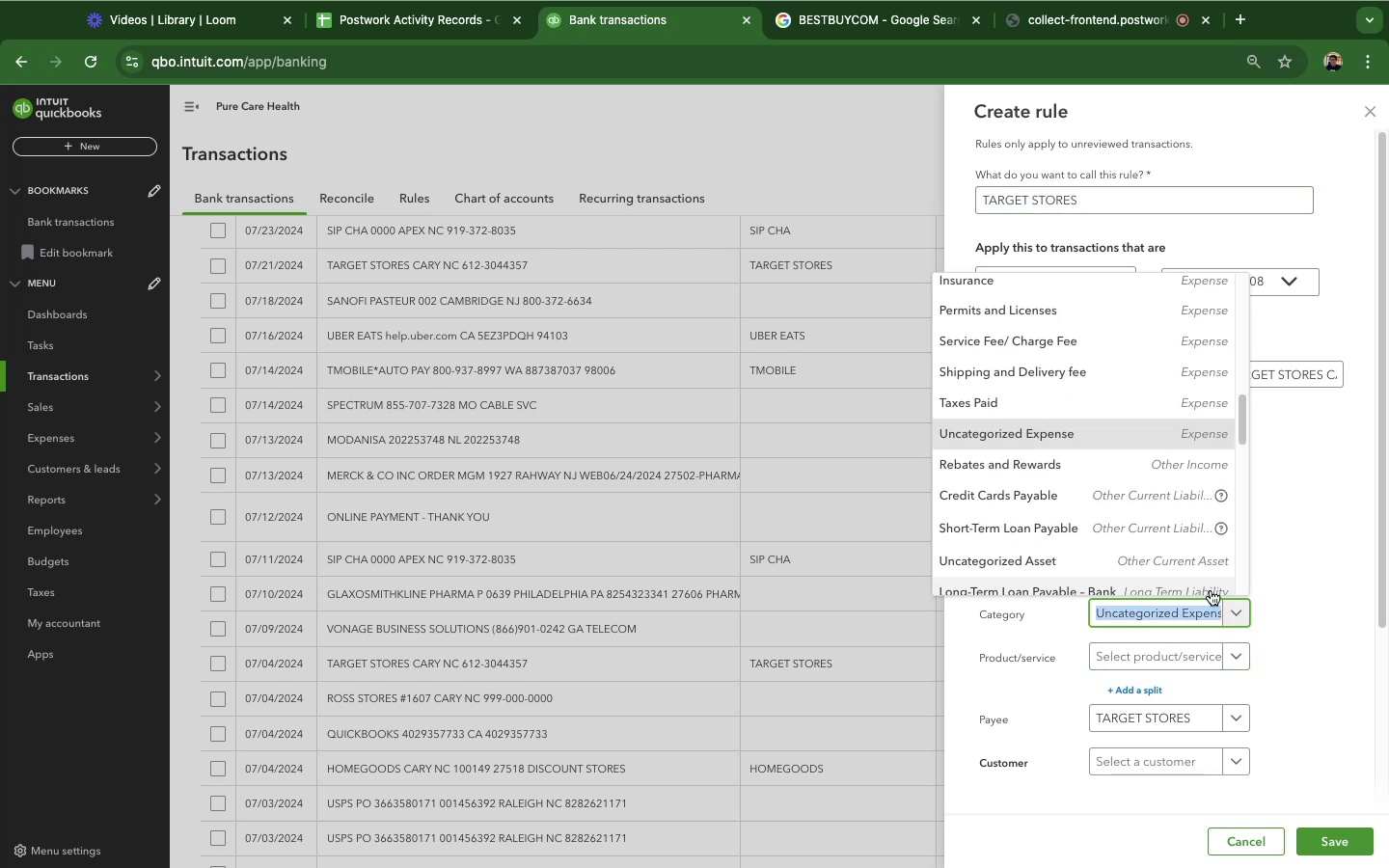 
type(gene)
 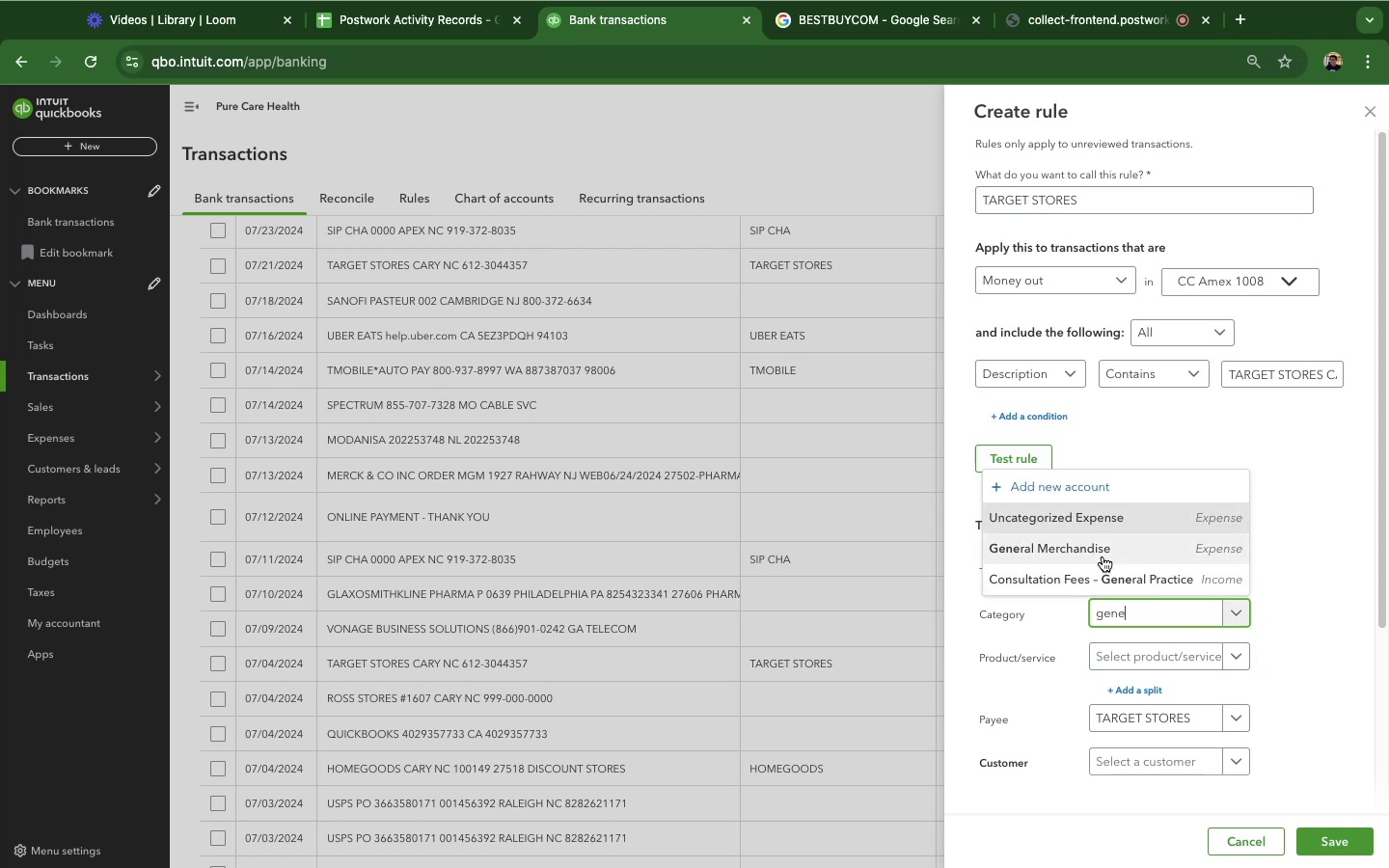 
left_click([1099, 553])
 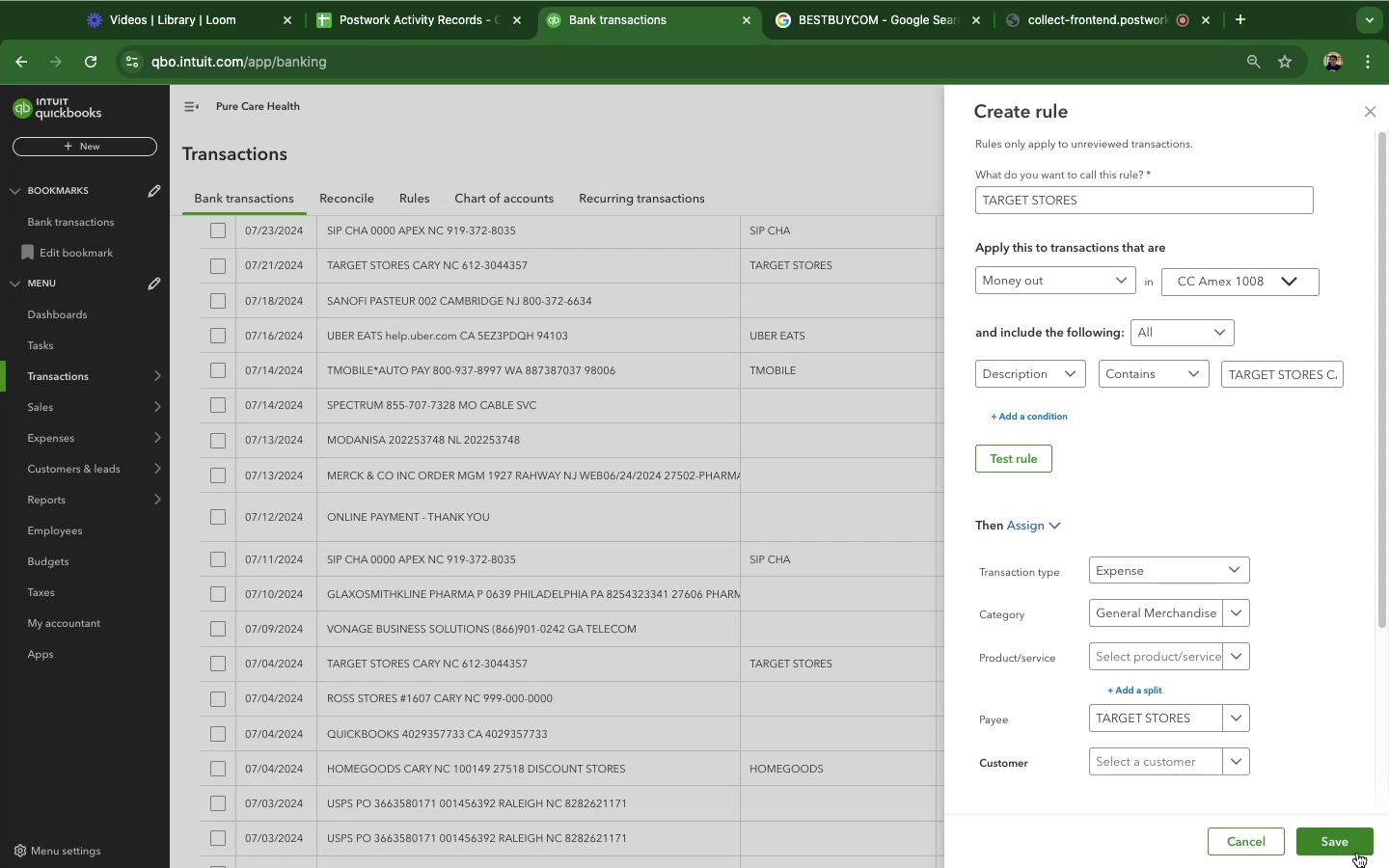 
left_click([1357, 841])
 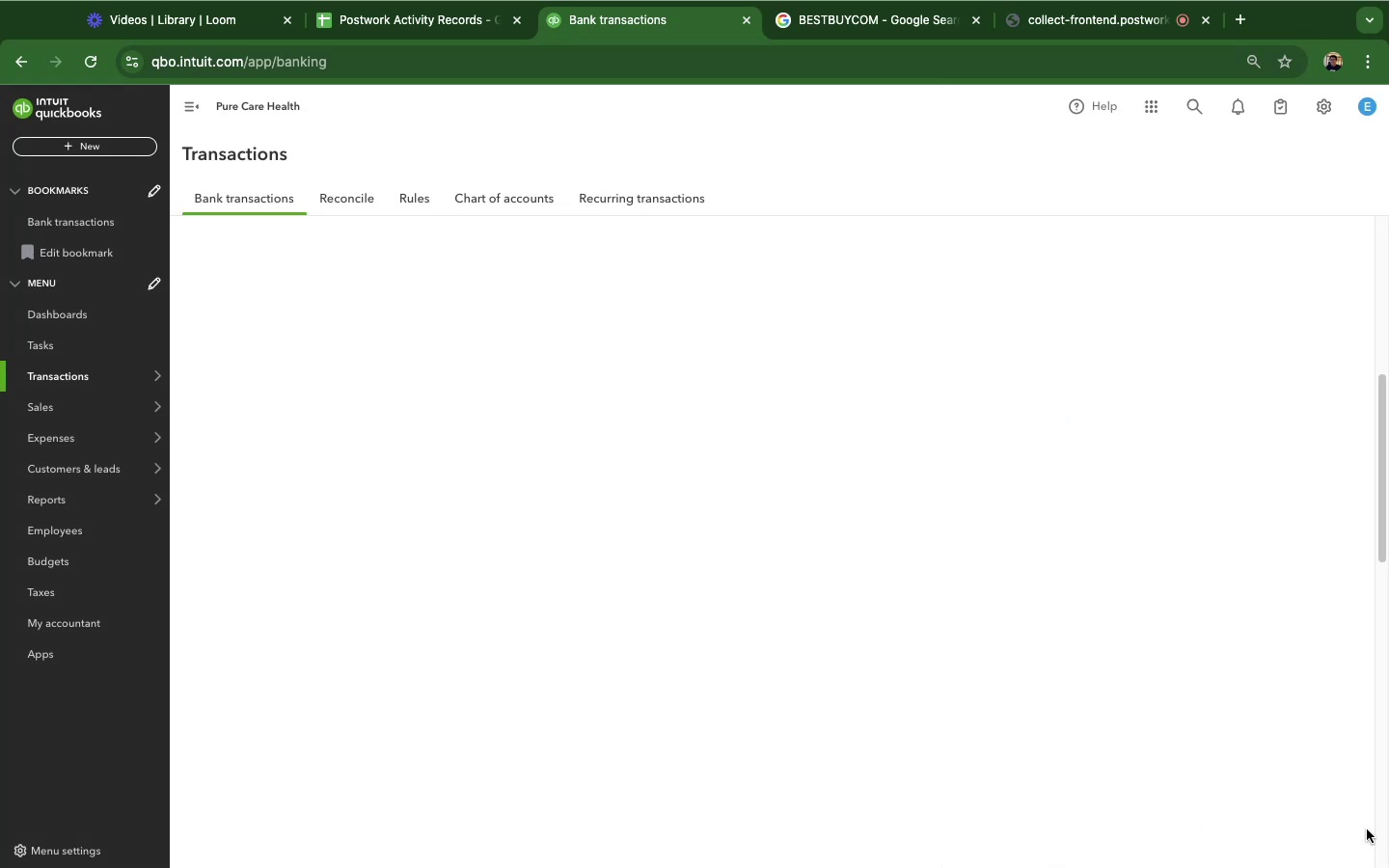 
mouse_move([789, 428])
 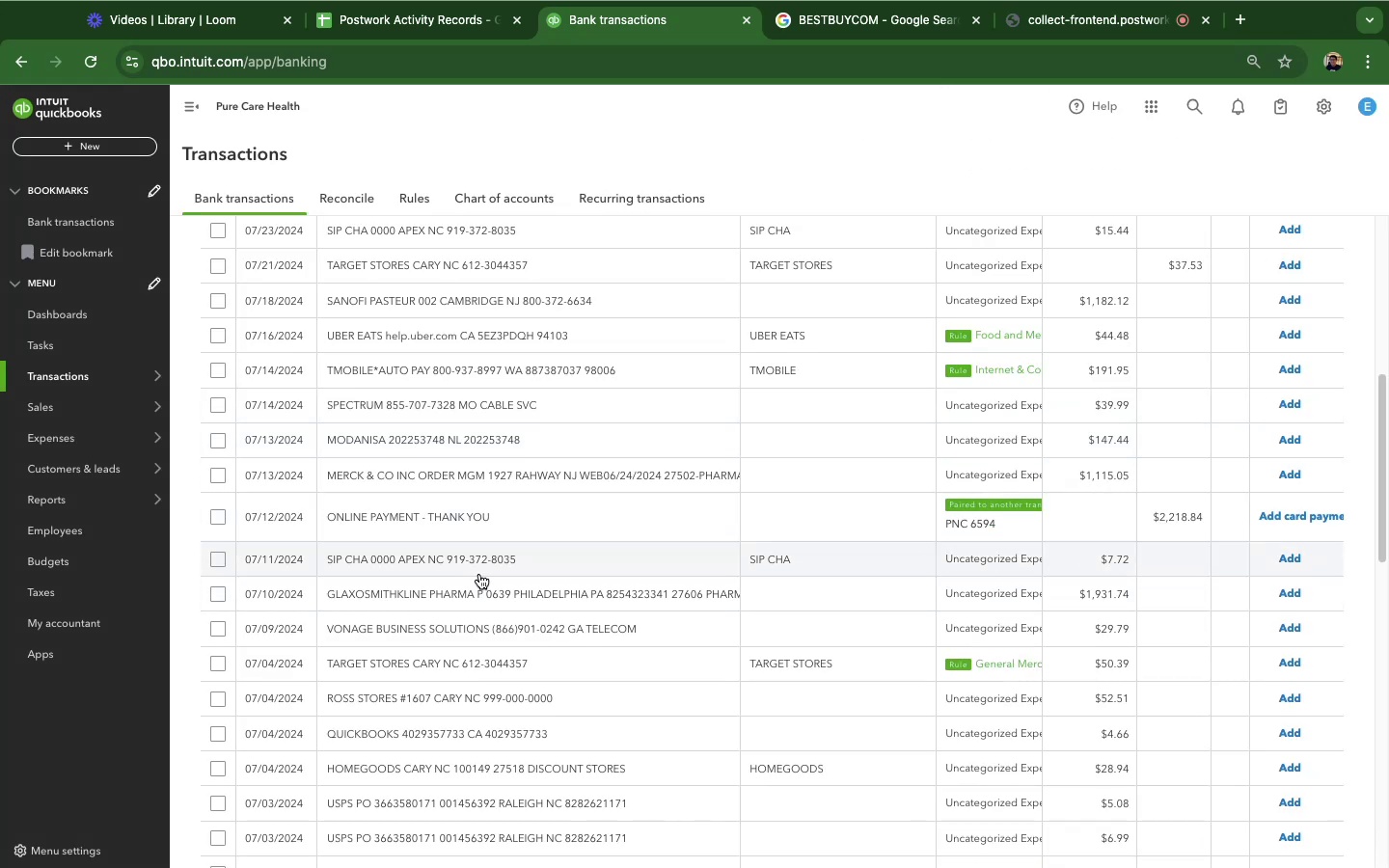 
left_click([479, 574])
 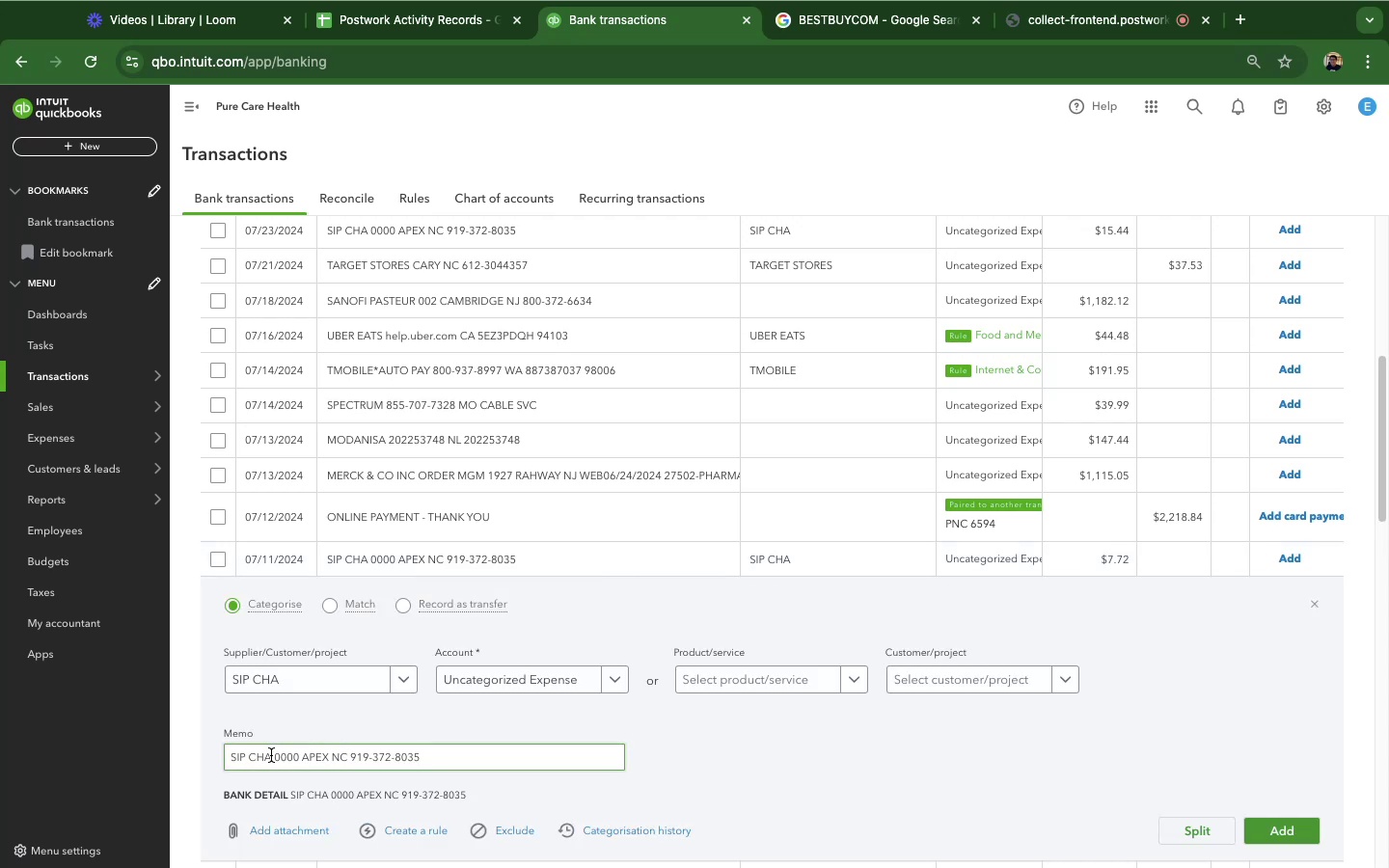 
left_click_drag(start_coordinate=[276, 759], to_coordinate=[156, 740])
 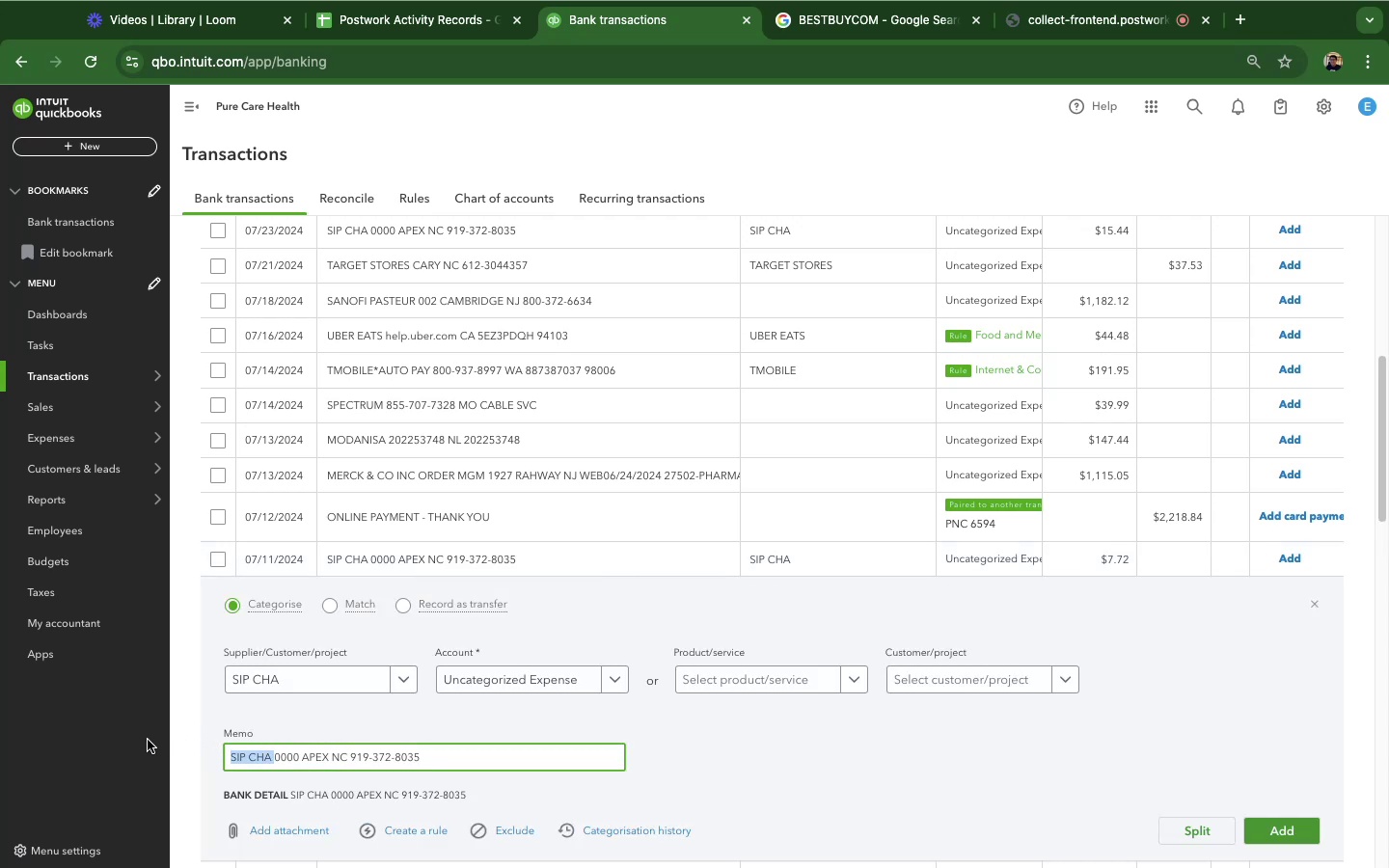 
key(Meta+C)
 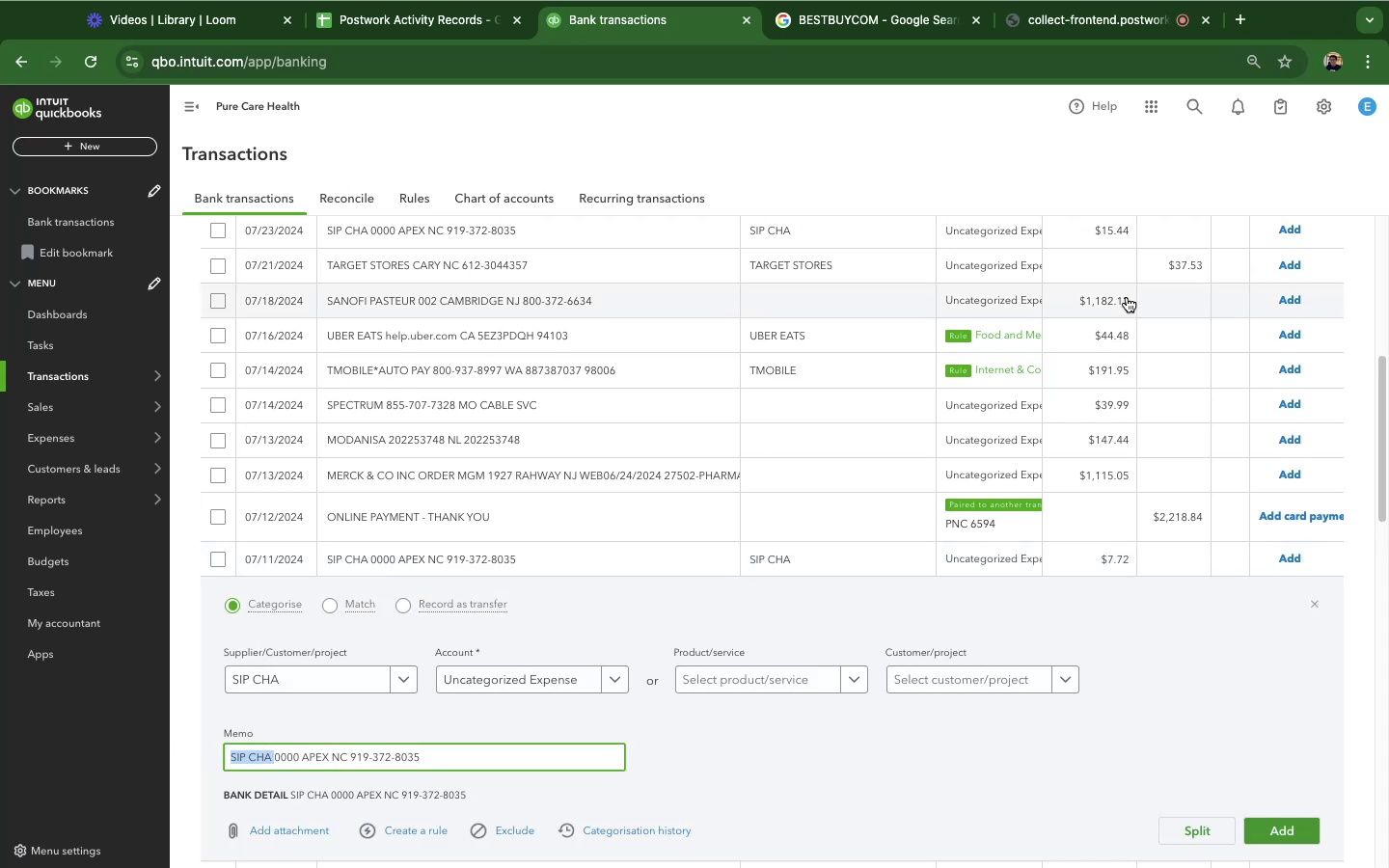 
key(Meta+C)
 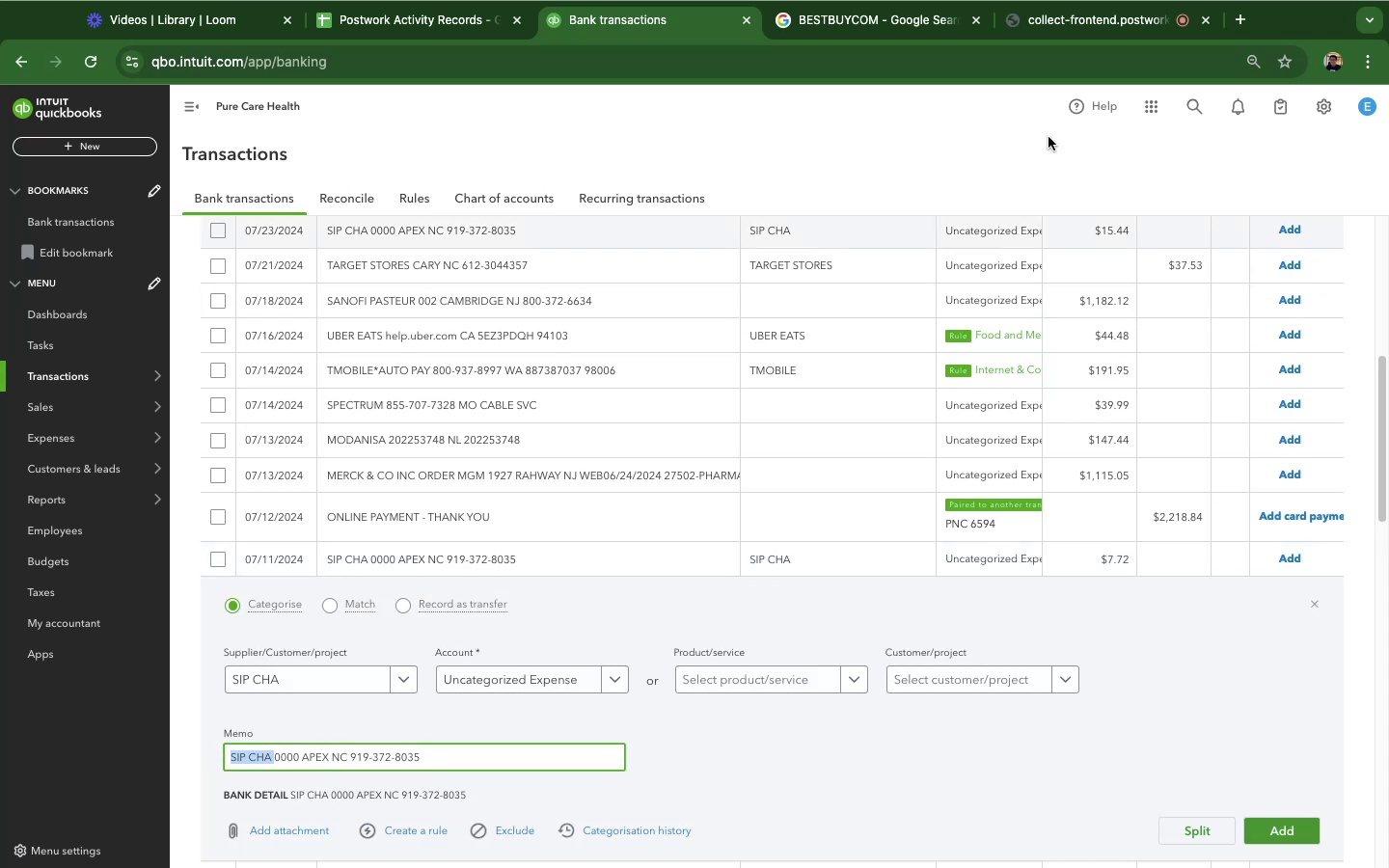 
key(Meta+C)
 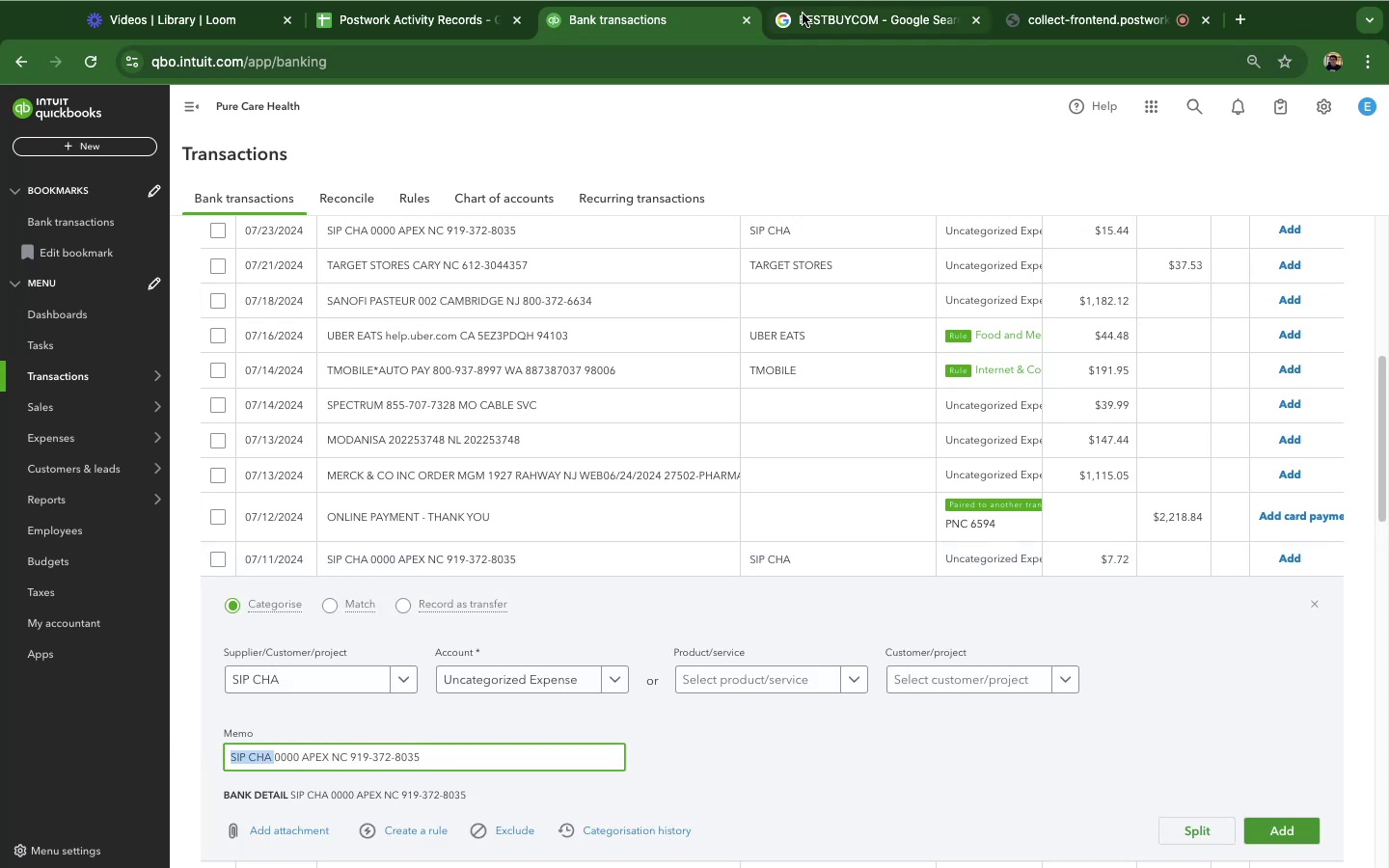 
left_click([803, 13])
 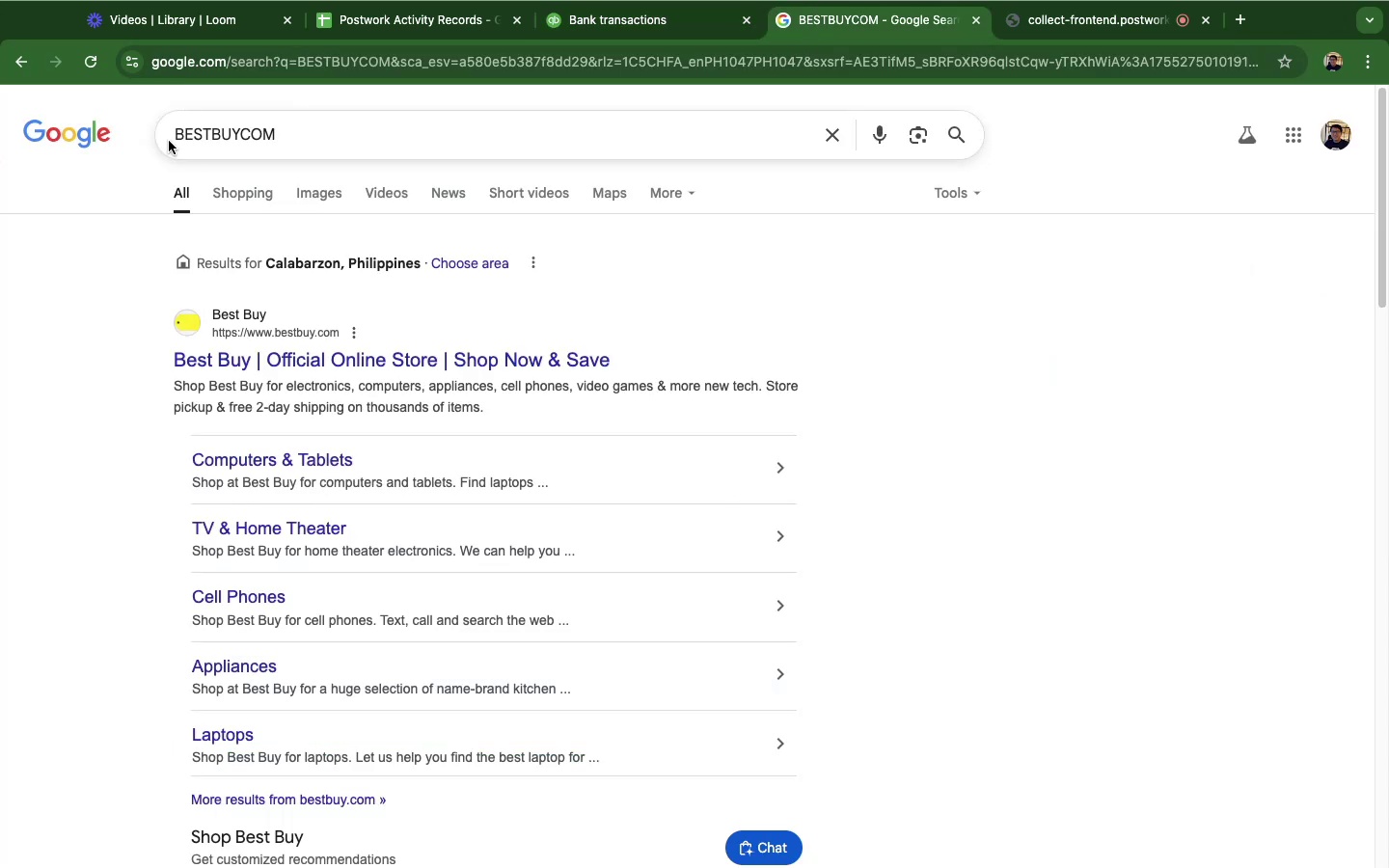 
left_click([211, 136])
 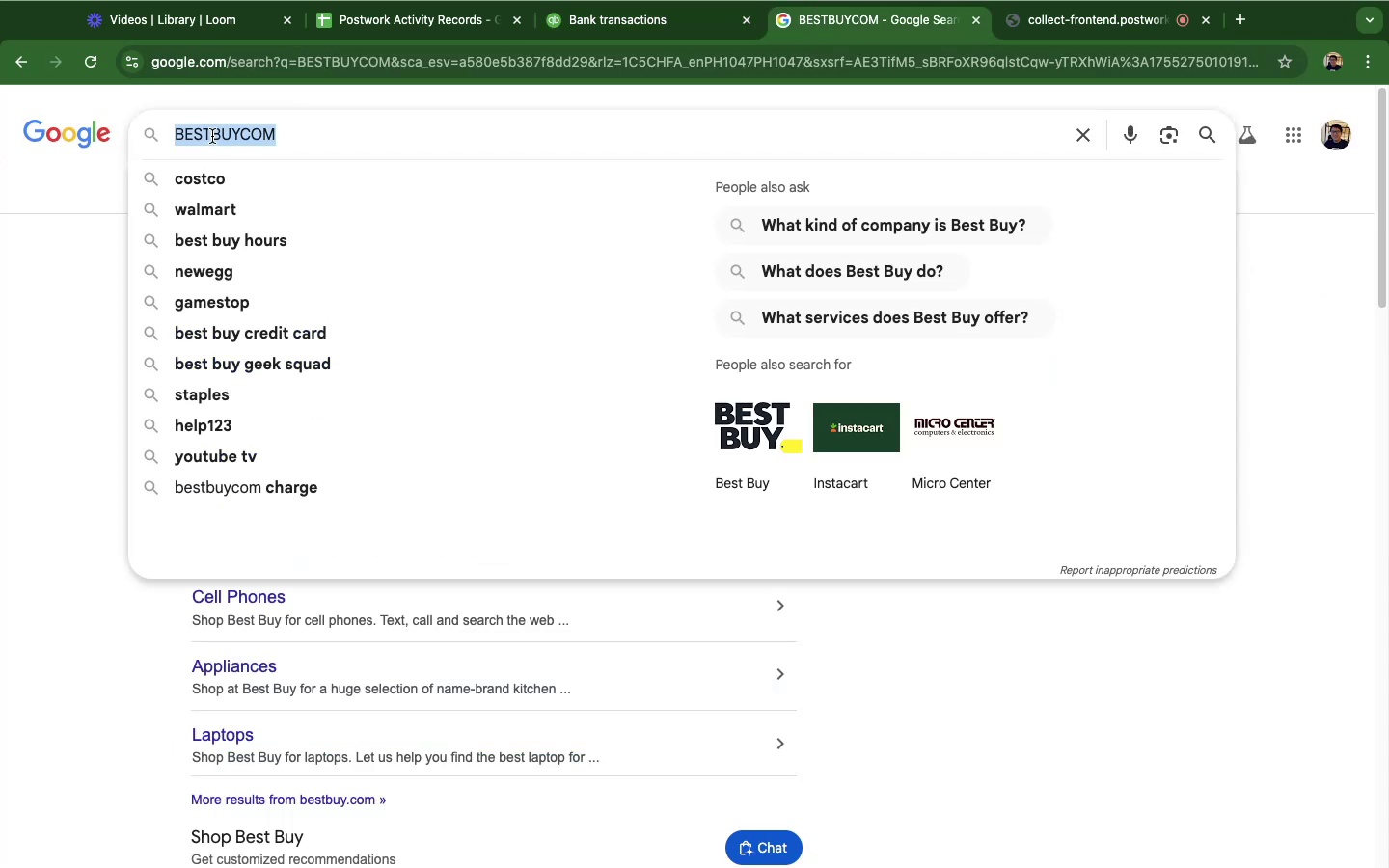 
key(Meta+V)
 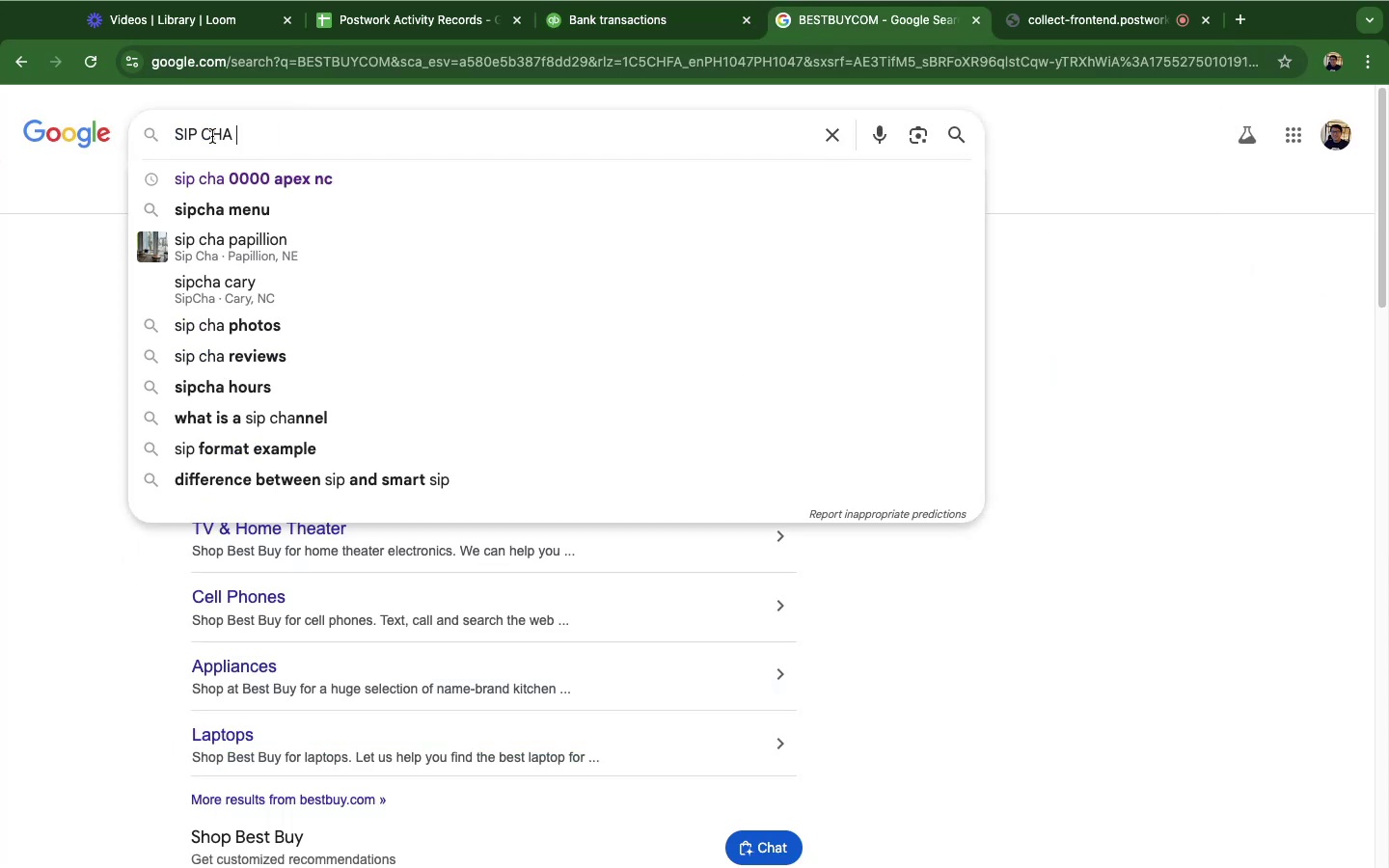 
key(Enter)
 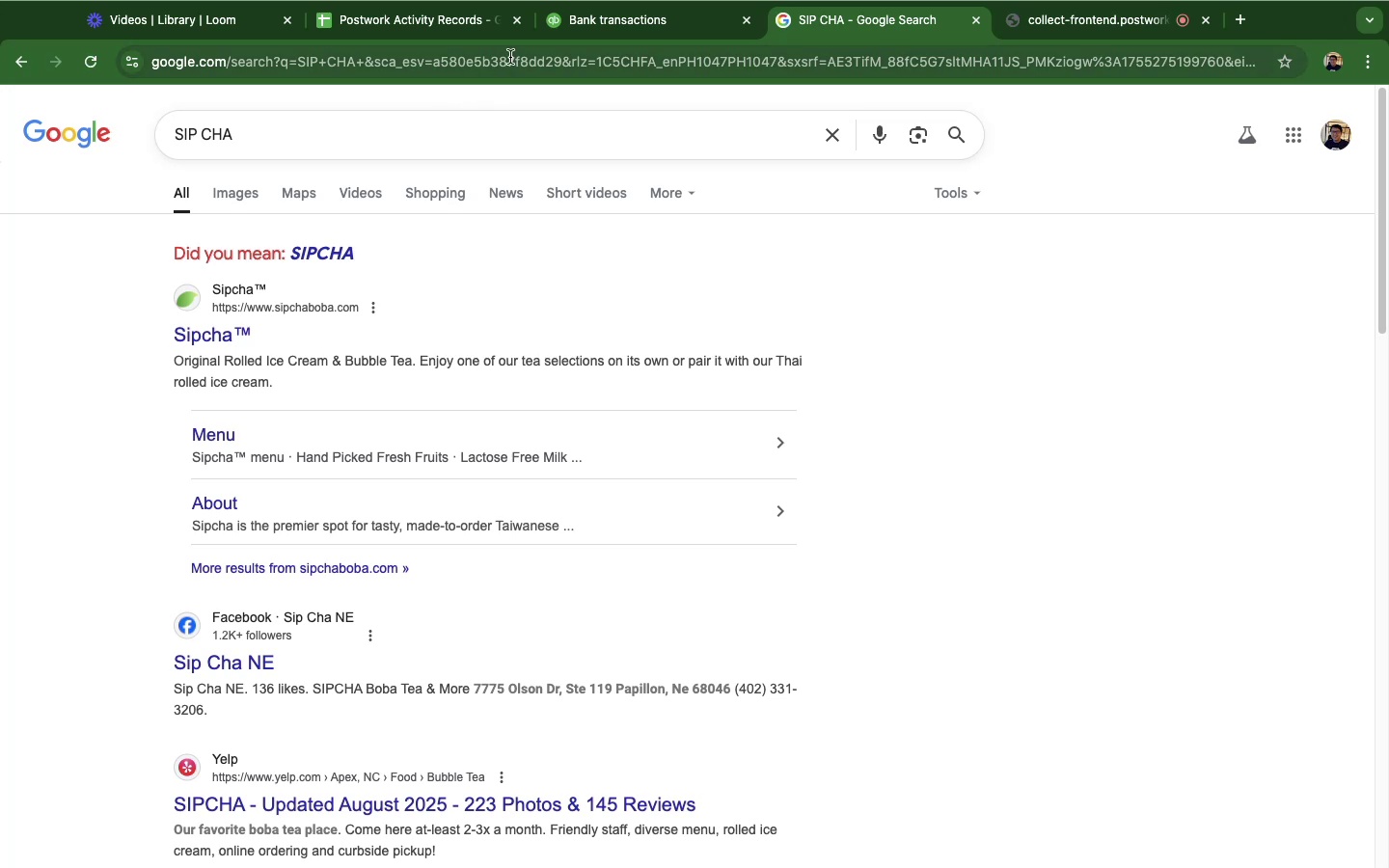 
left_click([595, 27])
 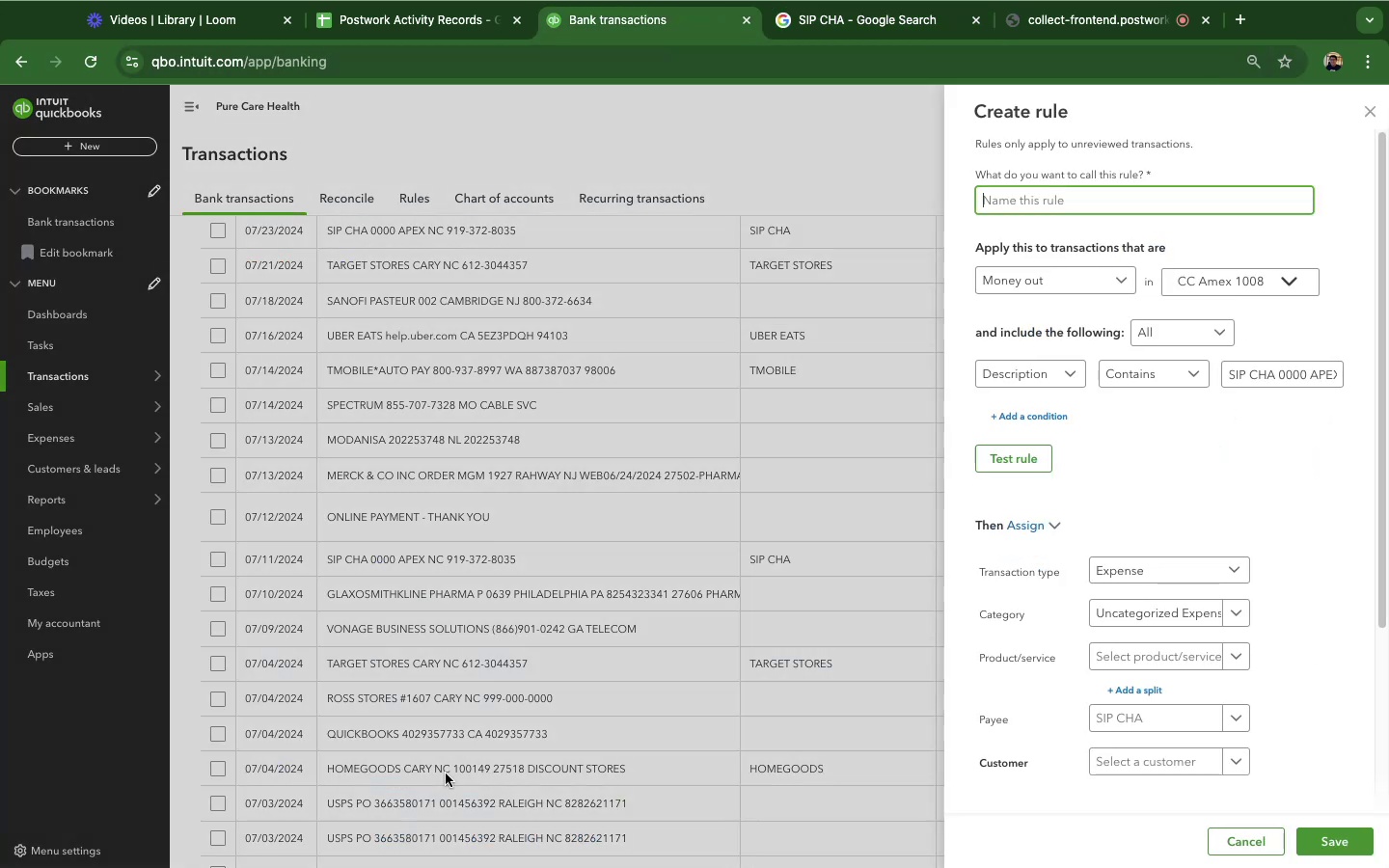 
left_click([1240, 626])
 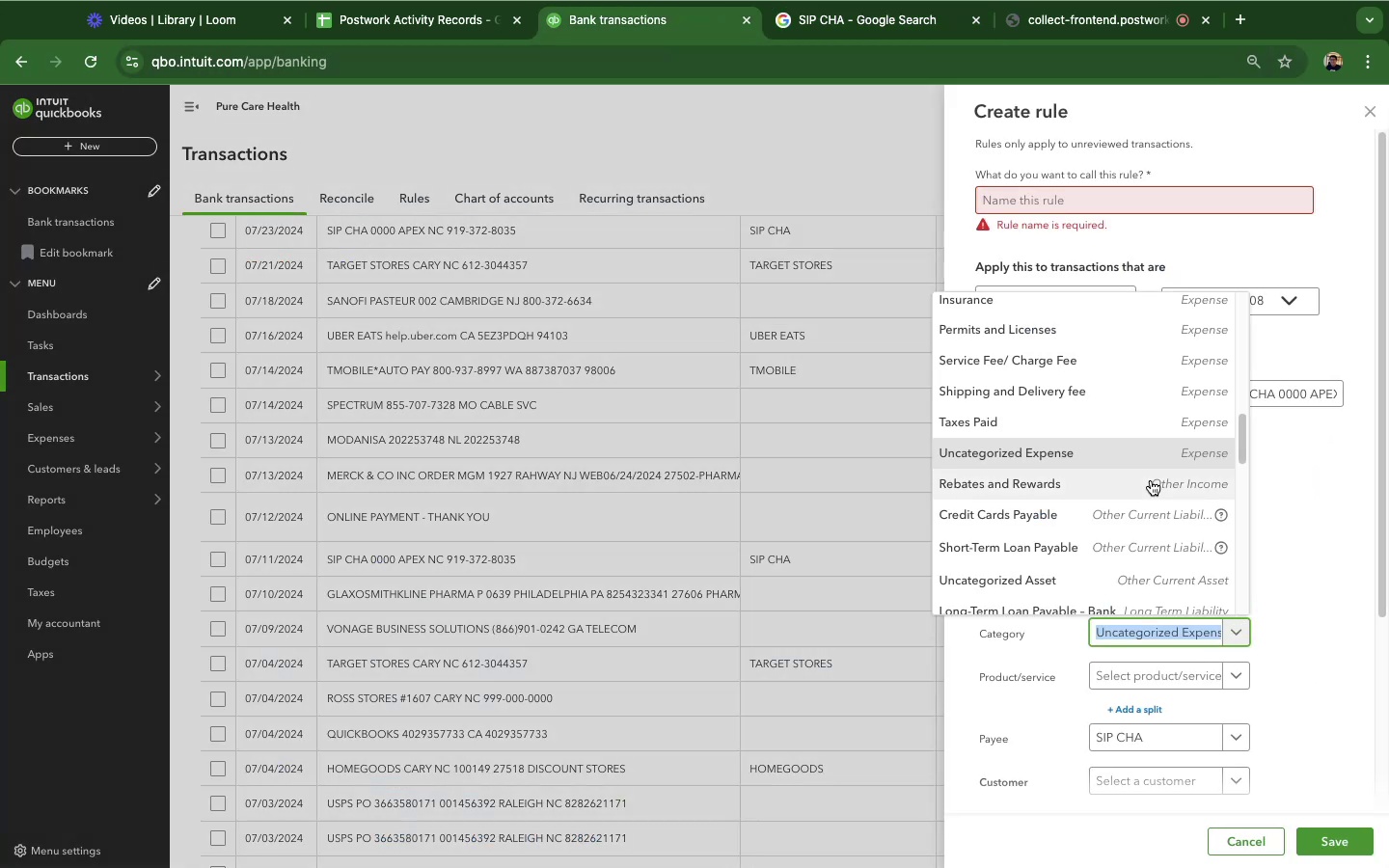 
scroll: coordinate [1149, 504], scroll_direction: down, amount: 22.0
 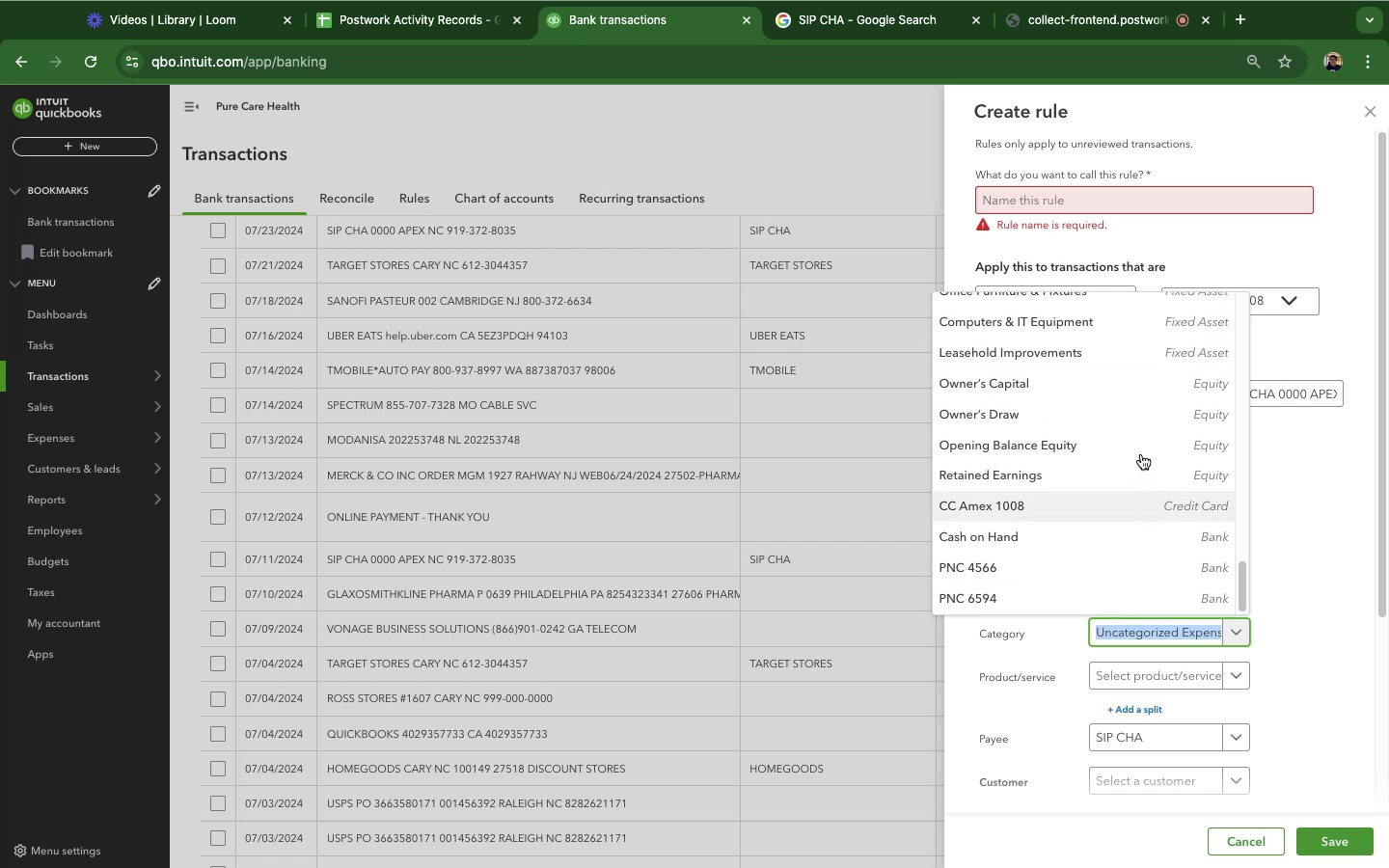 
scroll: coordinate [1141, 451], scroll_direction: up, amount: 37.0
 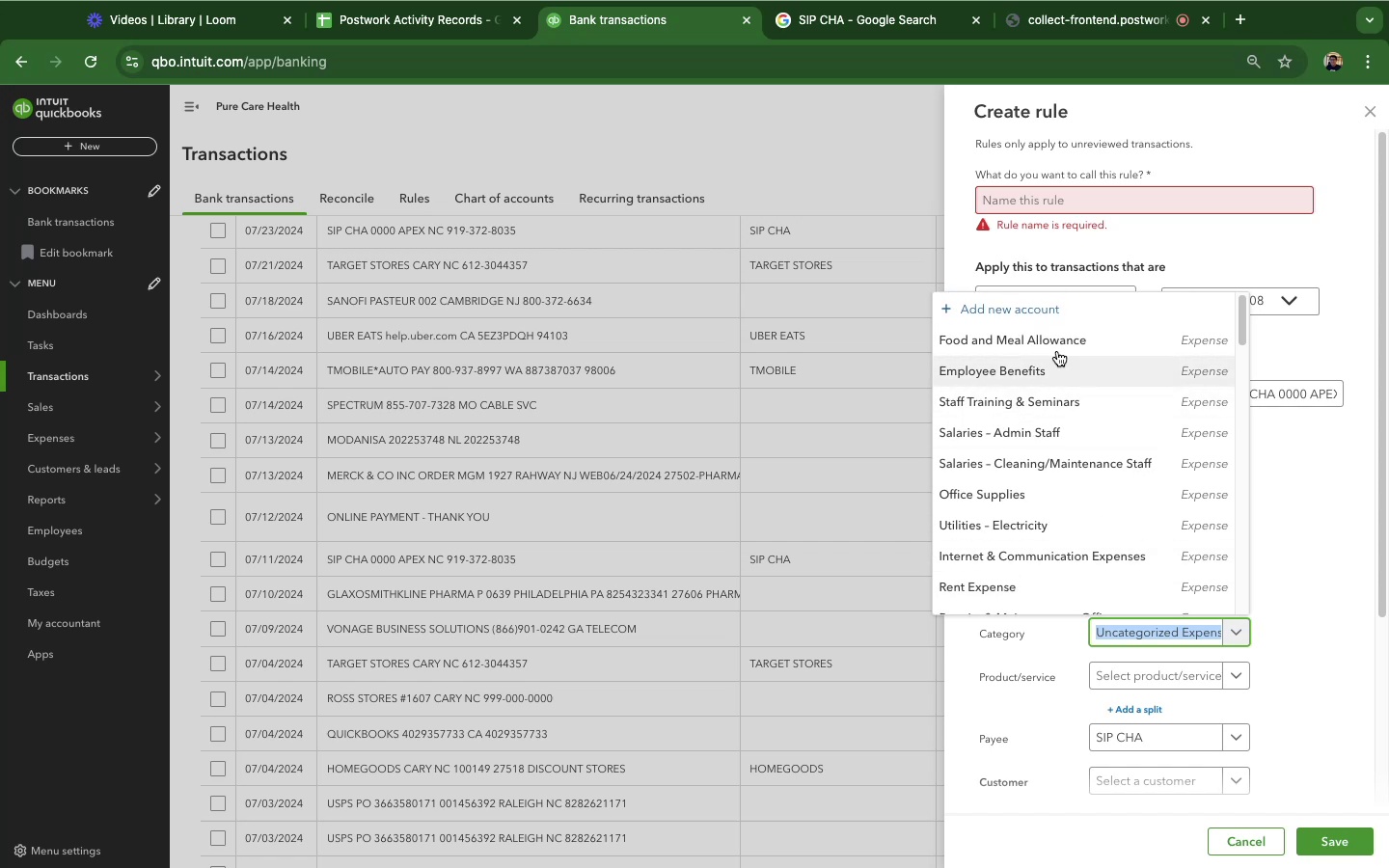 
left_click([1050, 339])
 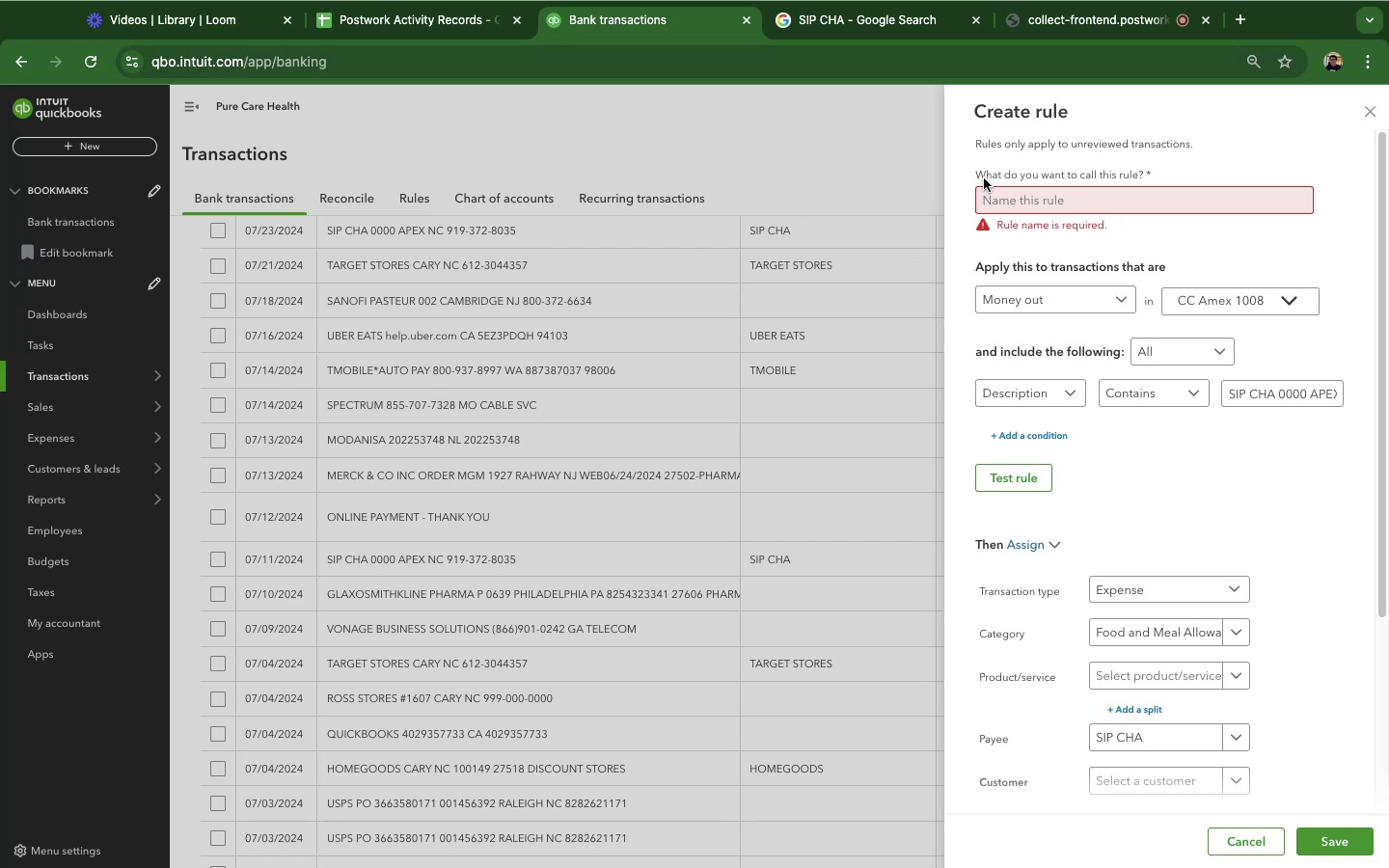 
double_click([1029, 202])
 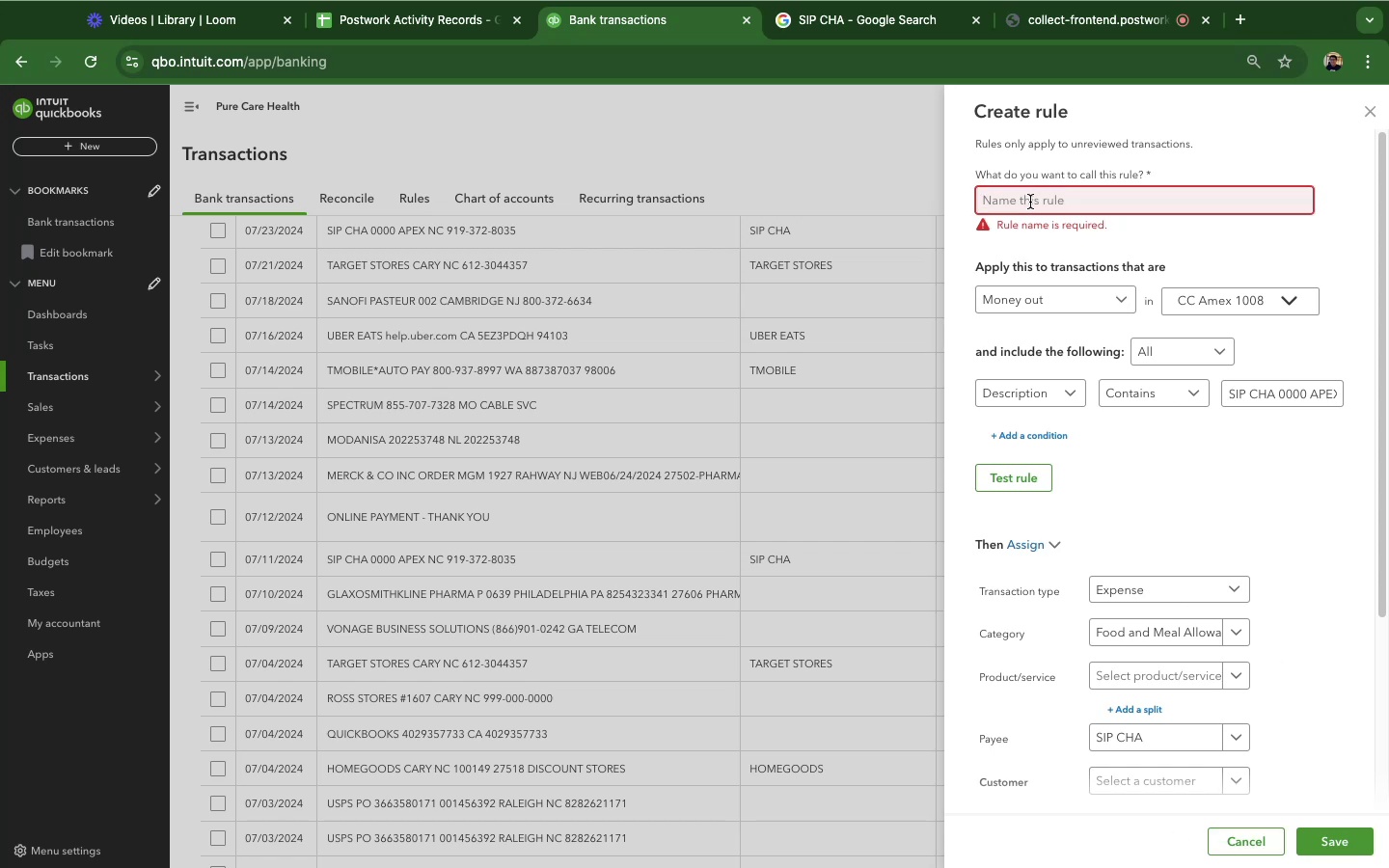 
type(Sip Cha)
 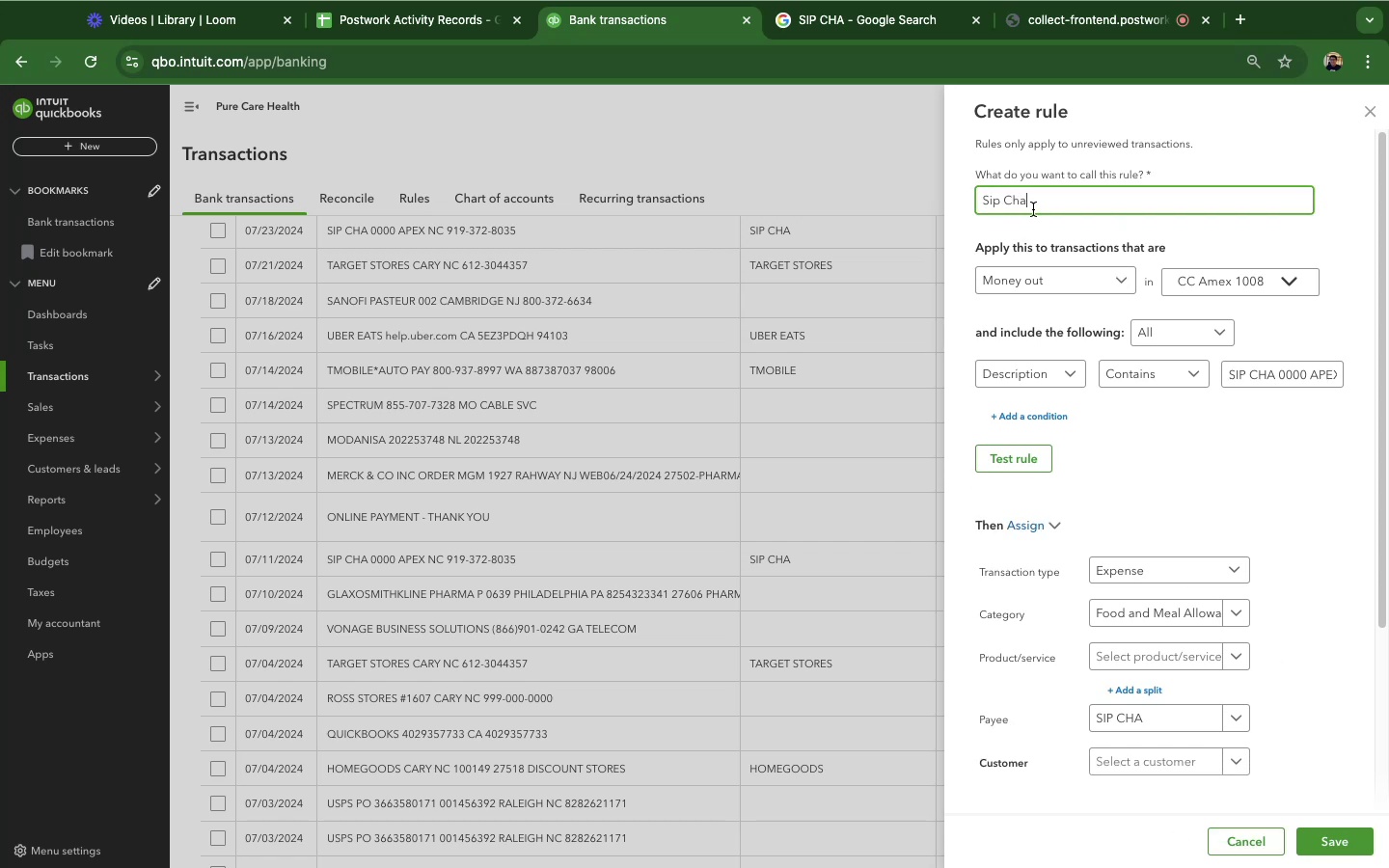 
left_click([1350, 830])
 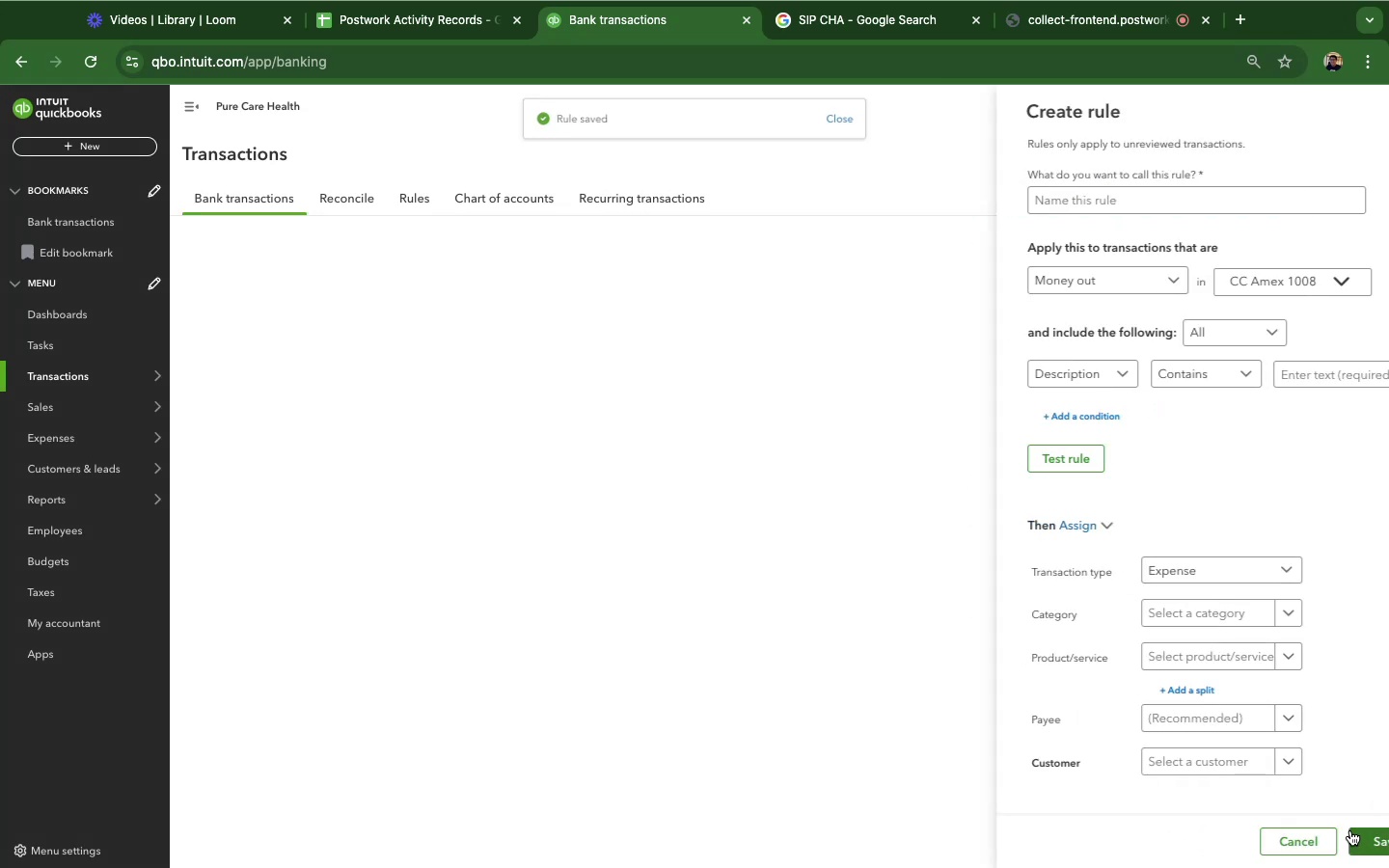 
mouse_move([1054, 133])
 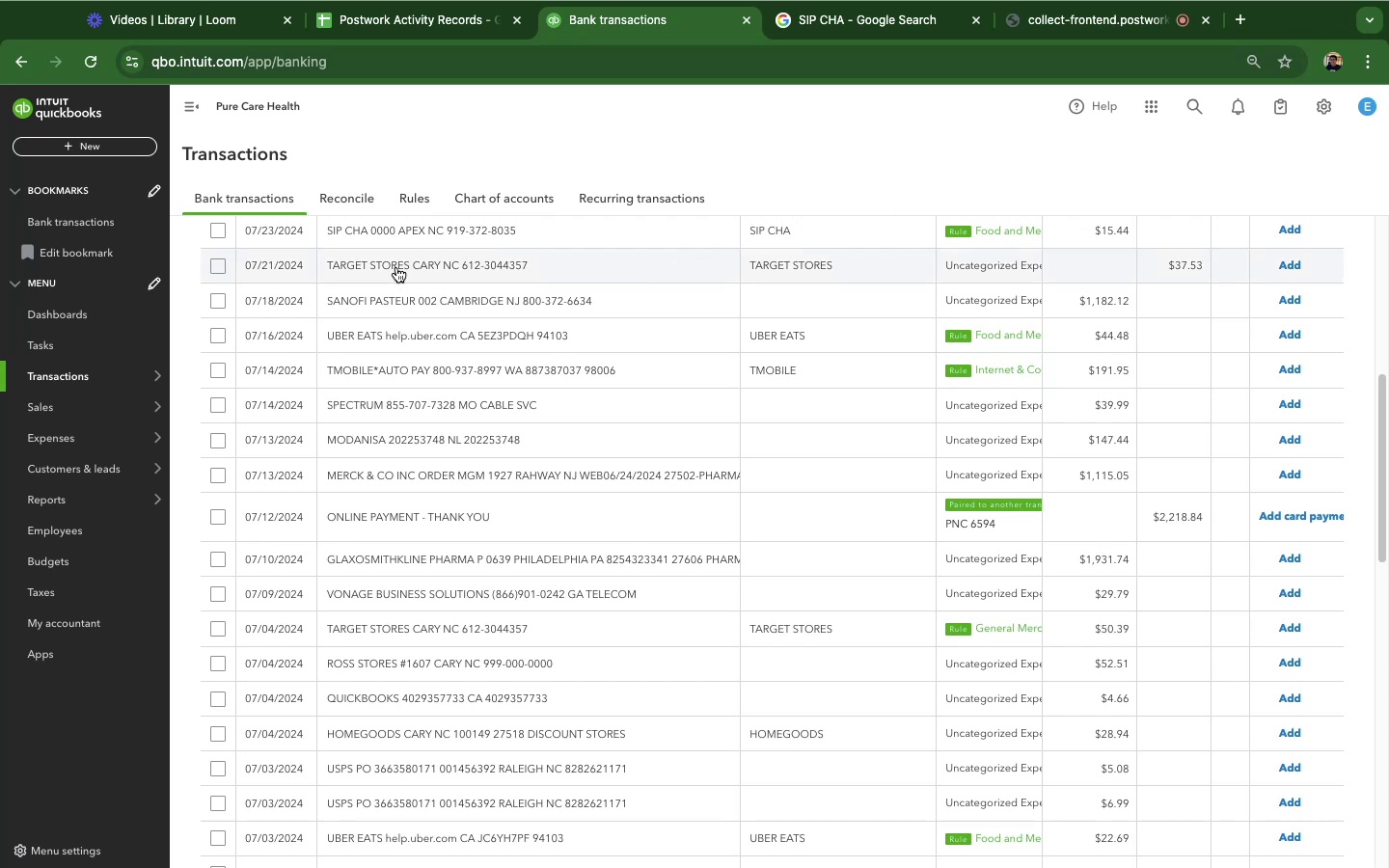 
left_click([396, 267])
 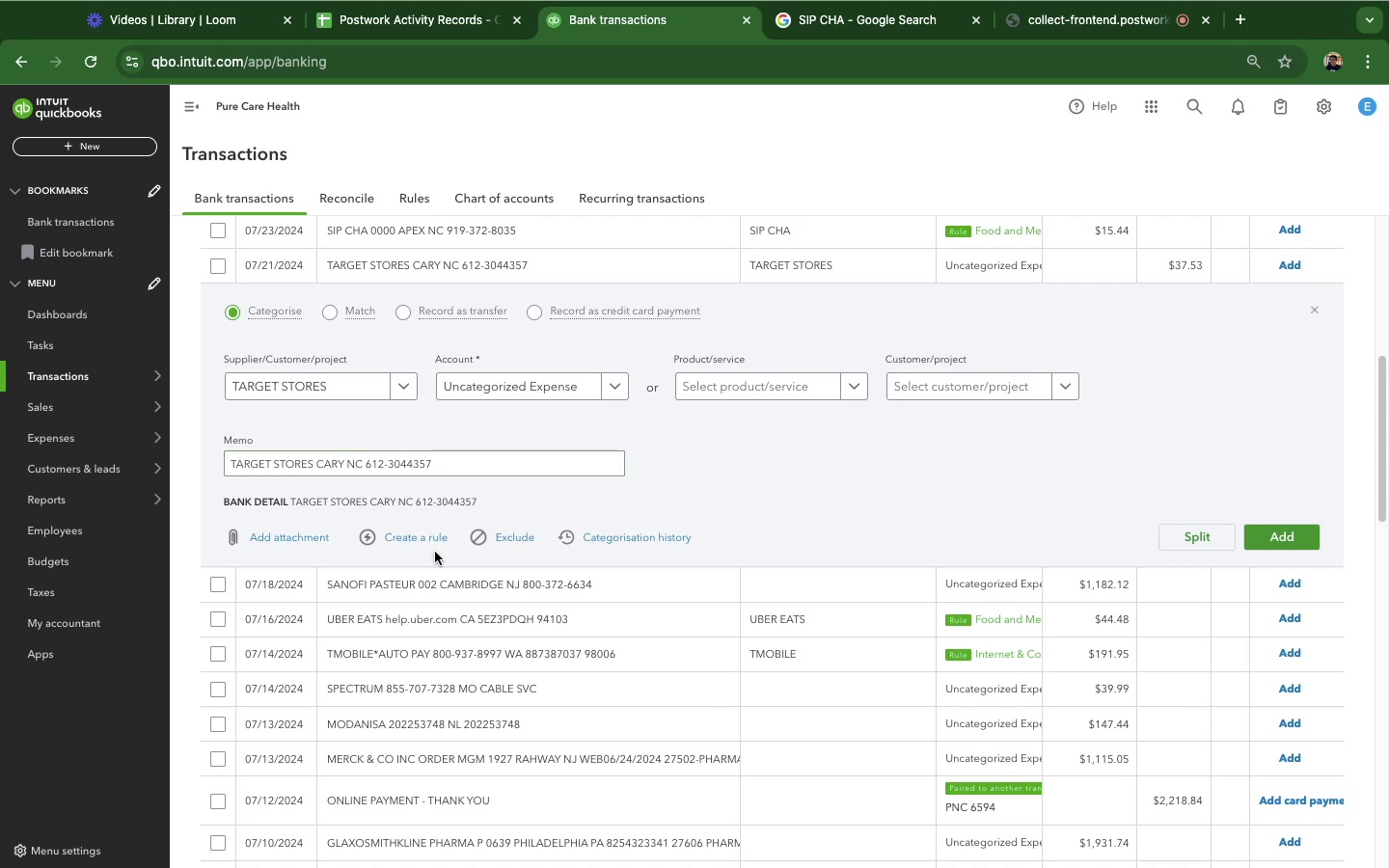 
wait(11.63)
 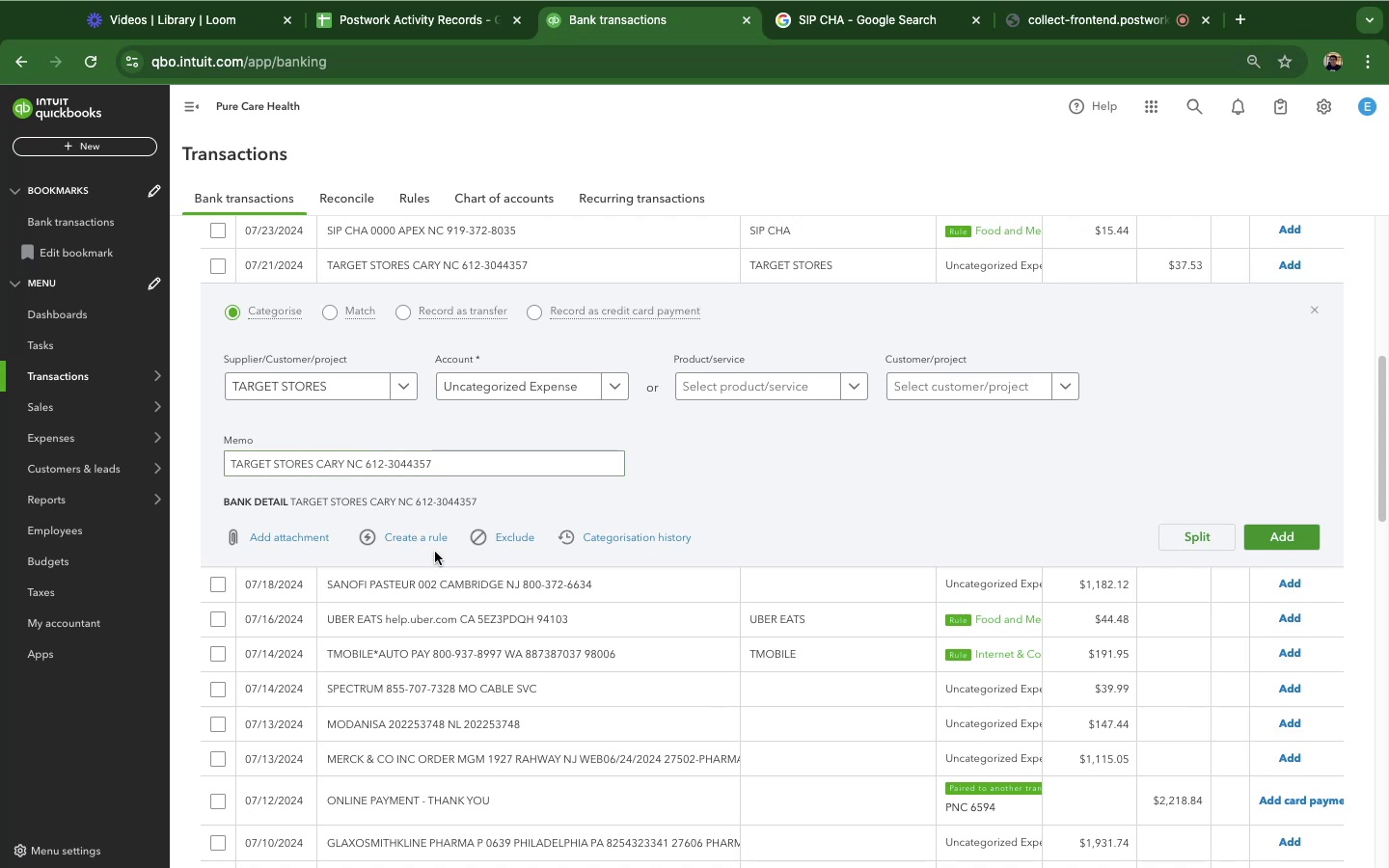 
left_click_drag(start_coordinate=[314, 466], to_coordinate=[268, 464])
 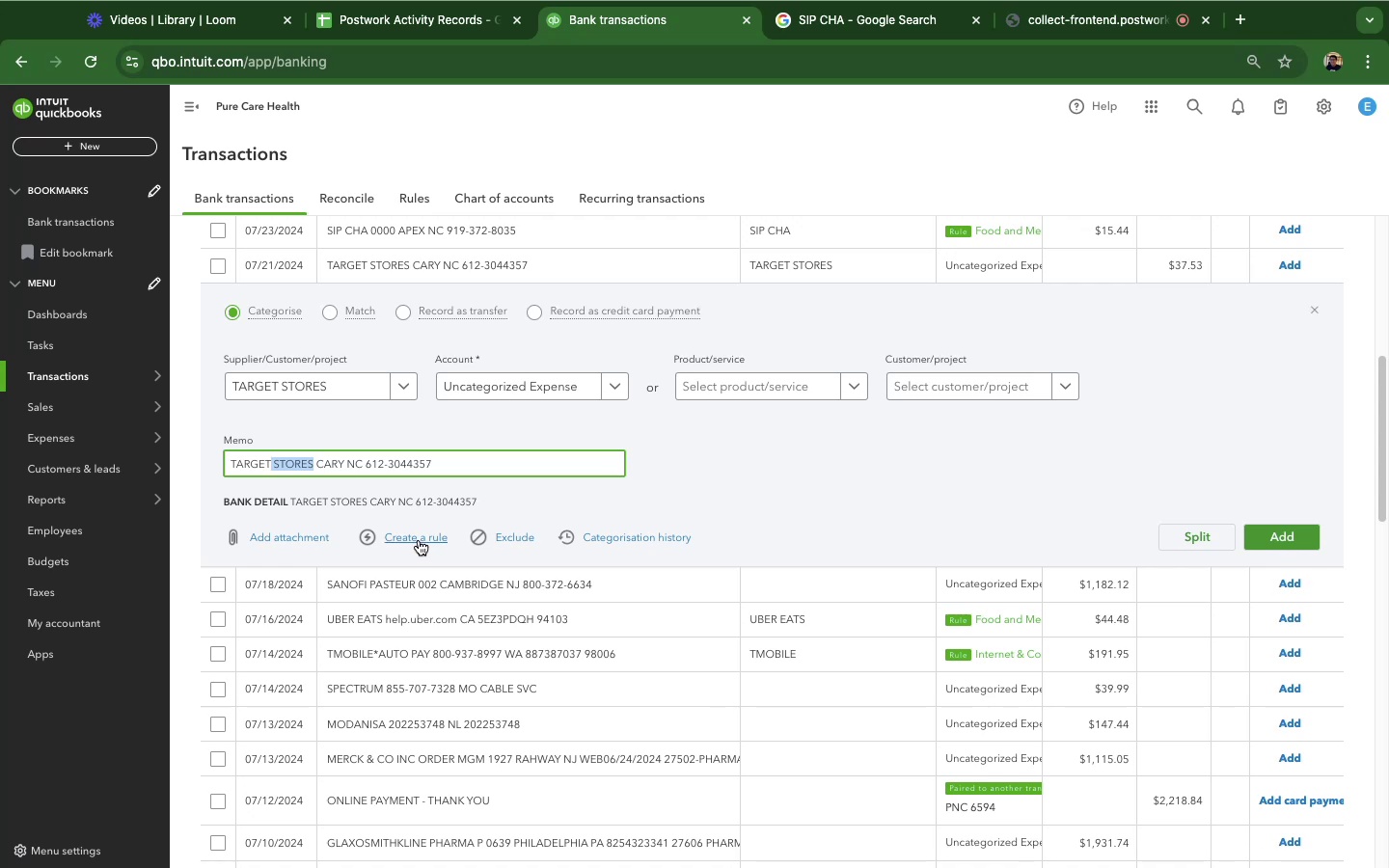 
left_click([419, 539])
 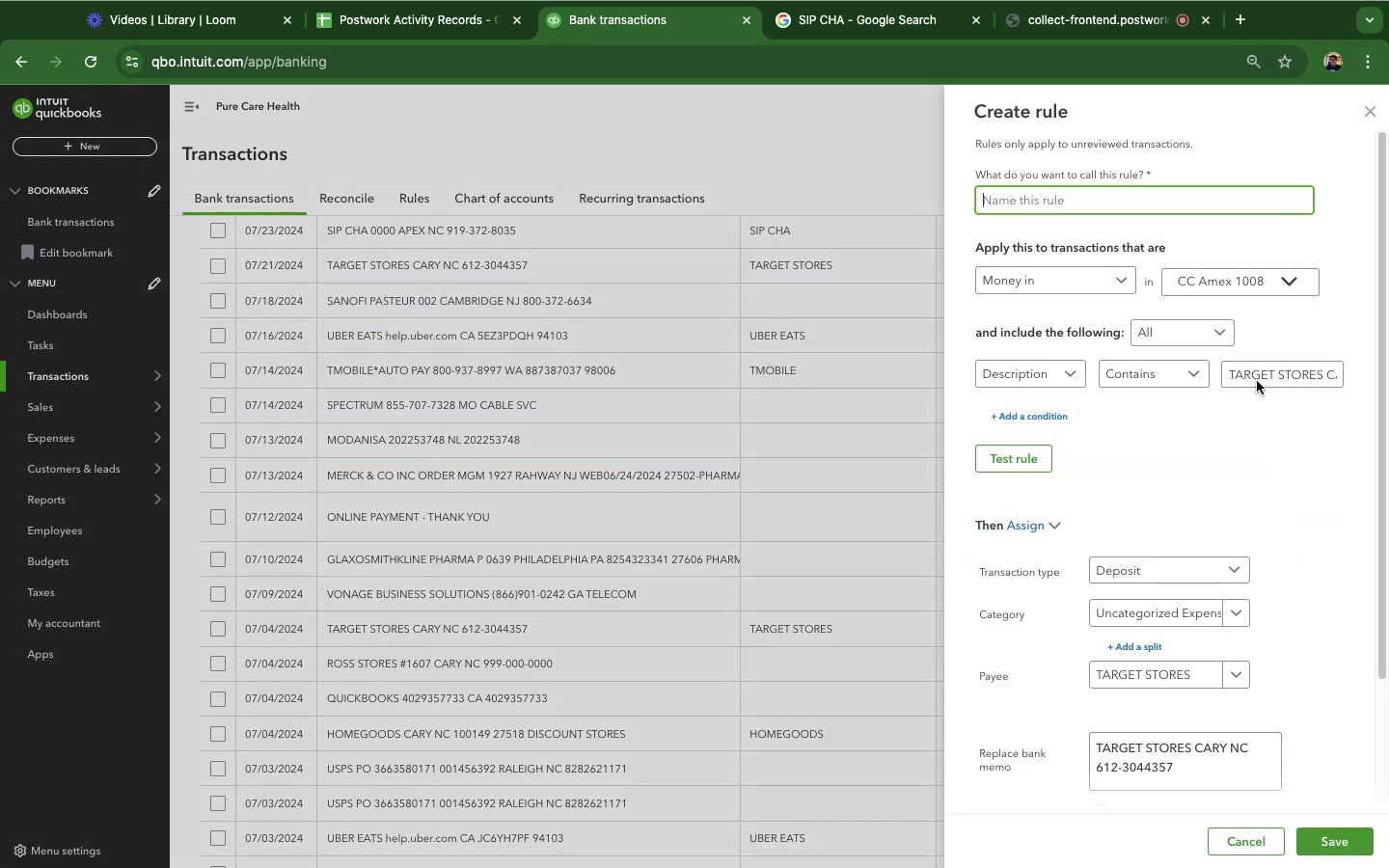 
left_click([1303, 377])
 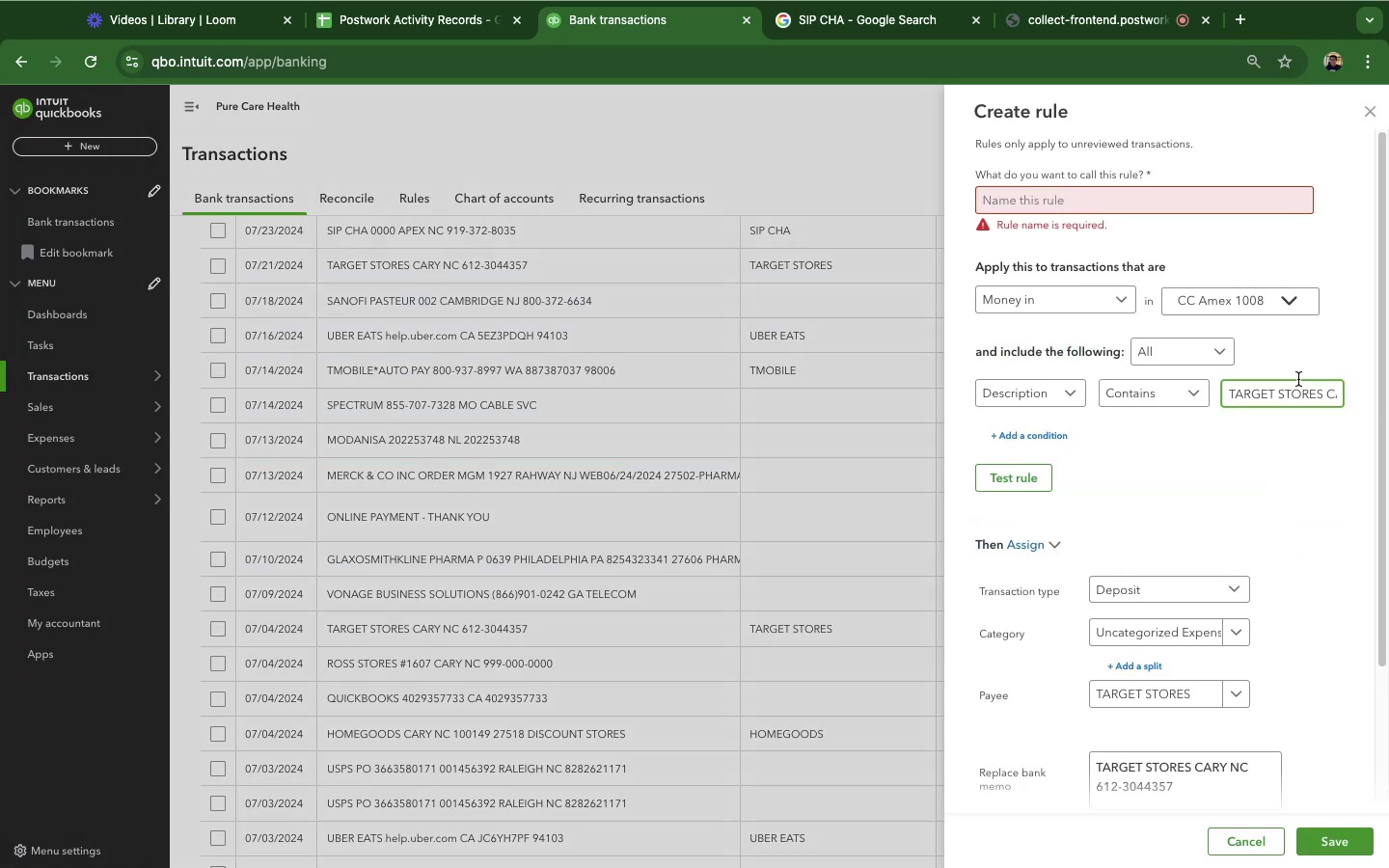 
hold_key(key=ArrowRight, duration=0.58)
 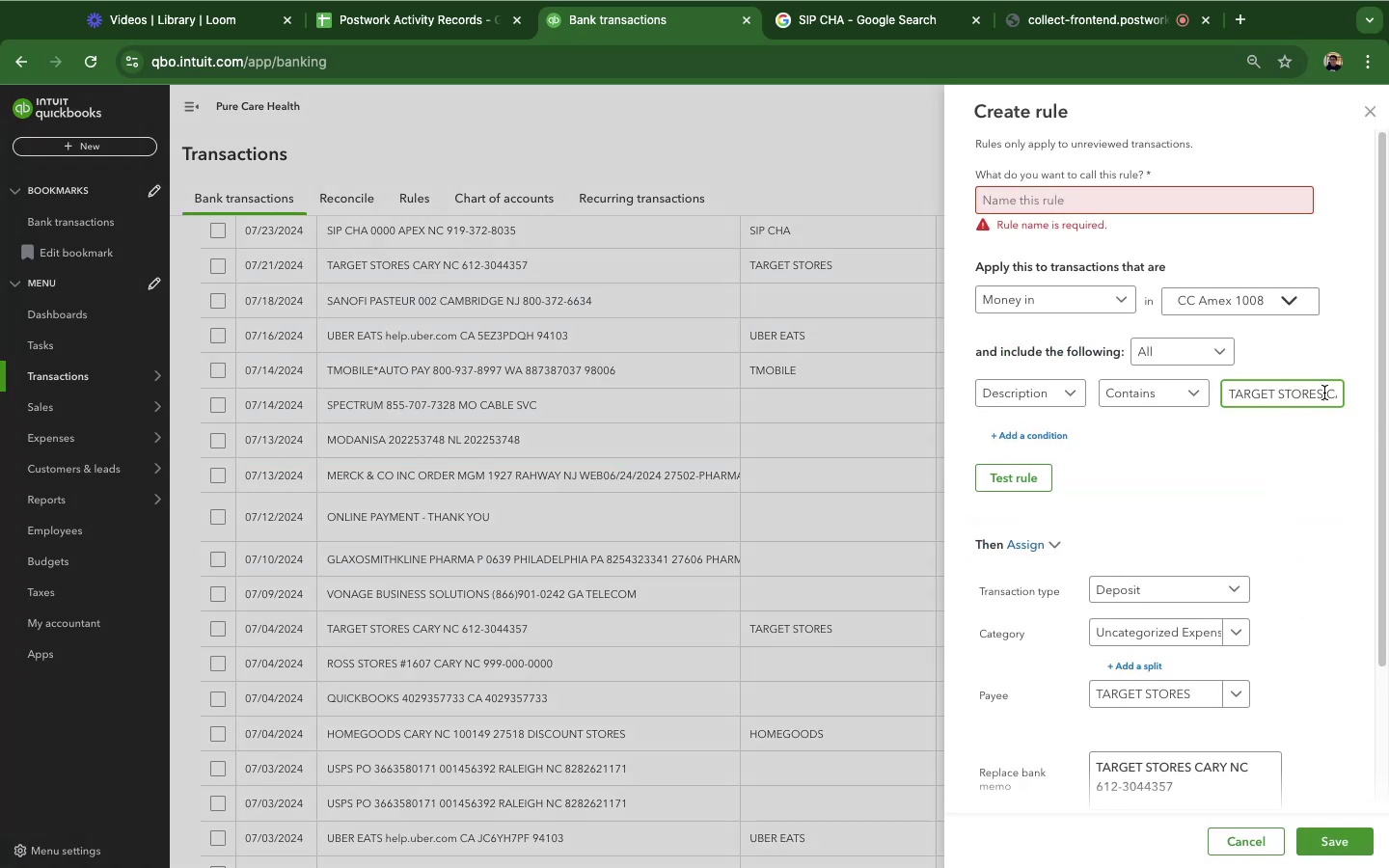 
left_click([1324, 393])
 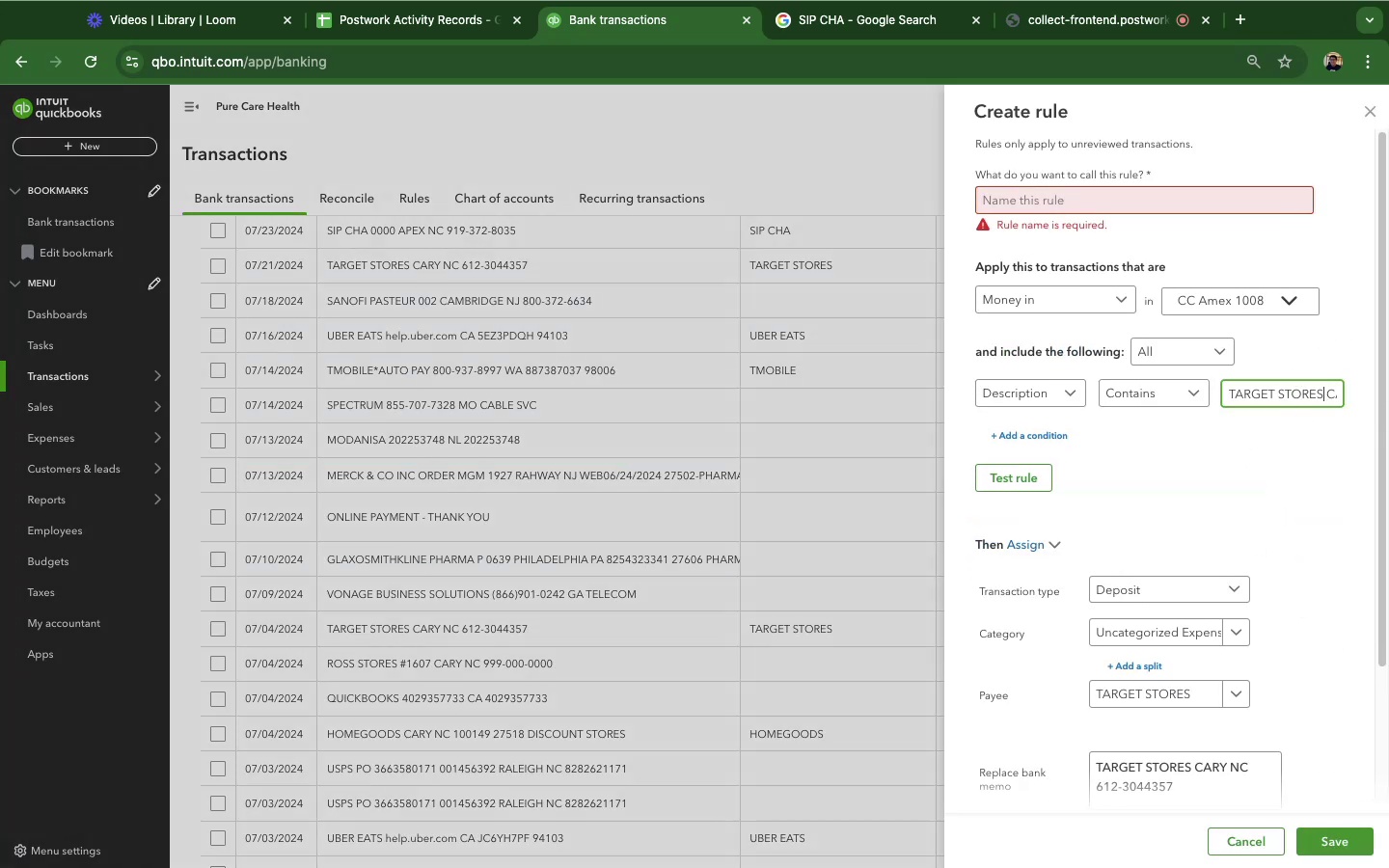 
hold_key(key=ArrowRight, duration=0.43)
 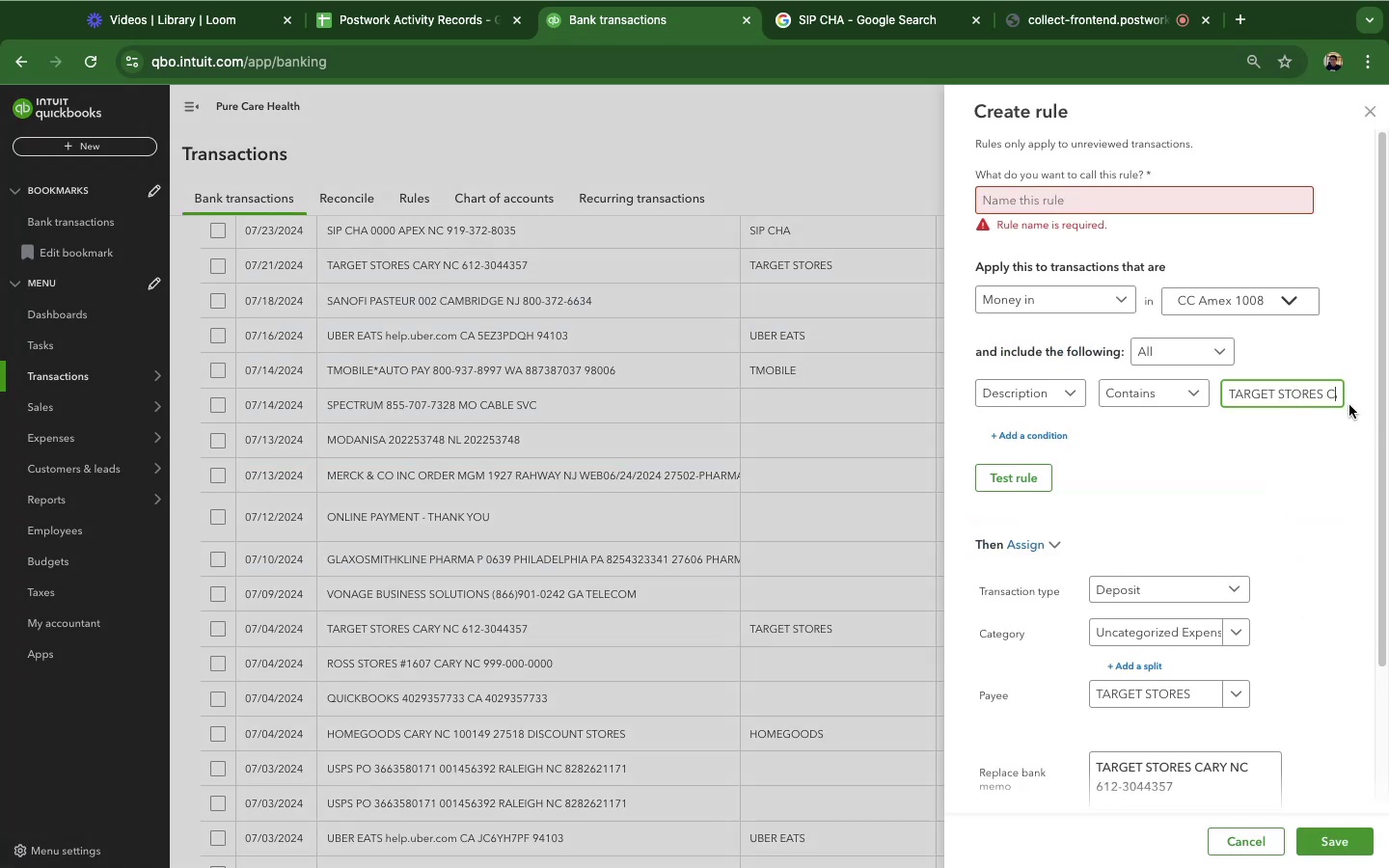 
hold_key(key=ArrowRight, duration=1.51)
 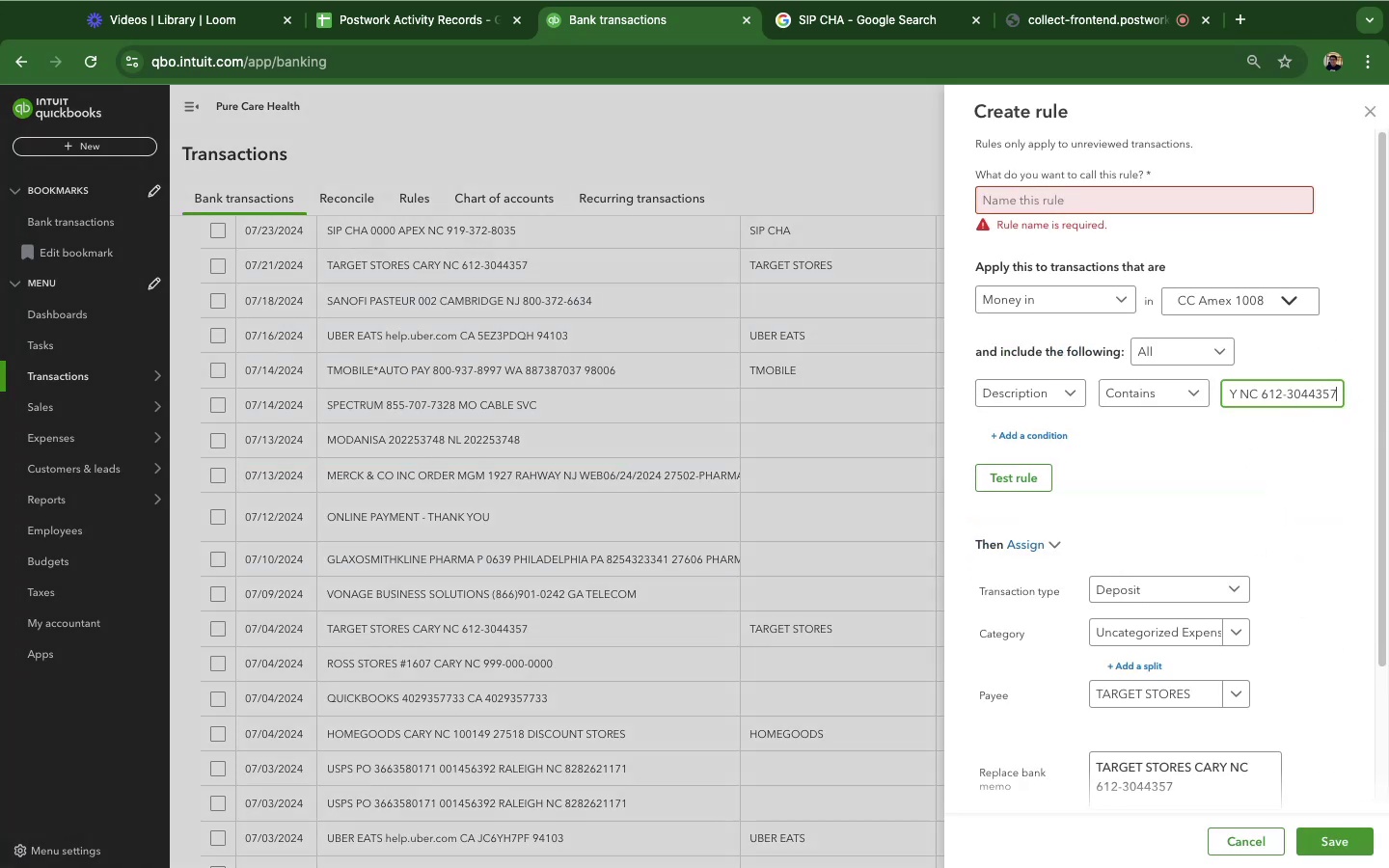 
hold_key(key=ArrowRight, duration=1.02)
 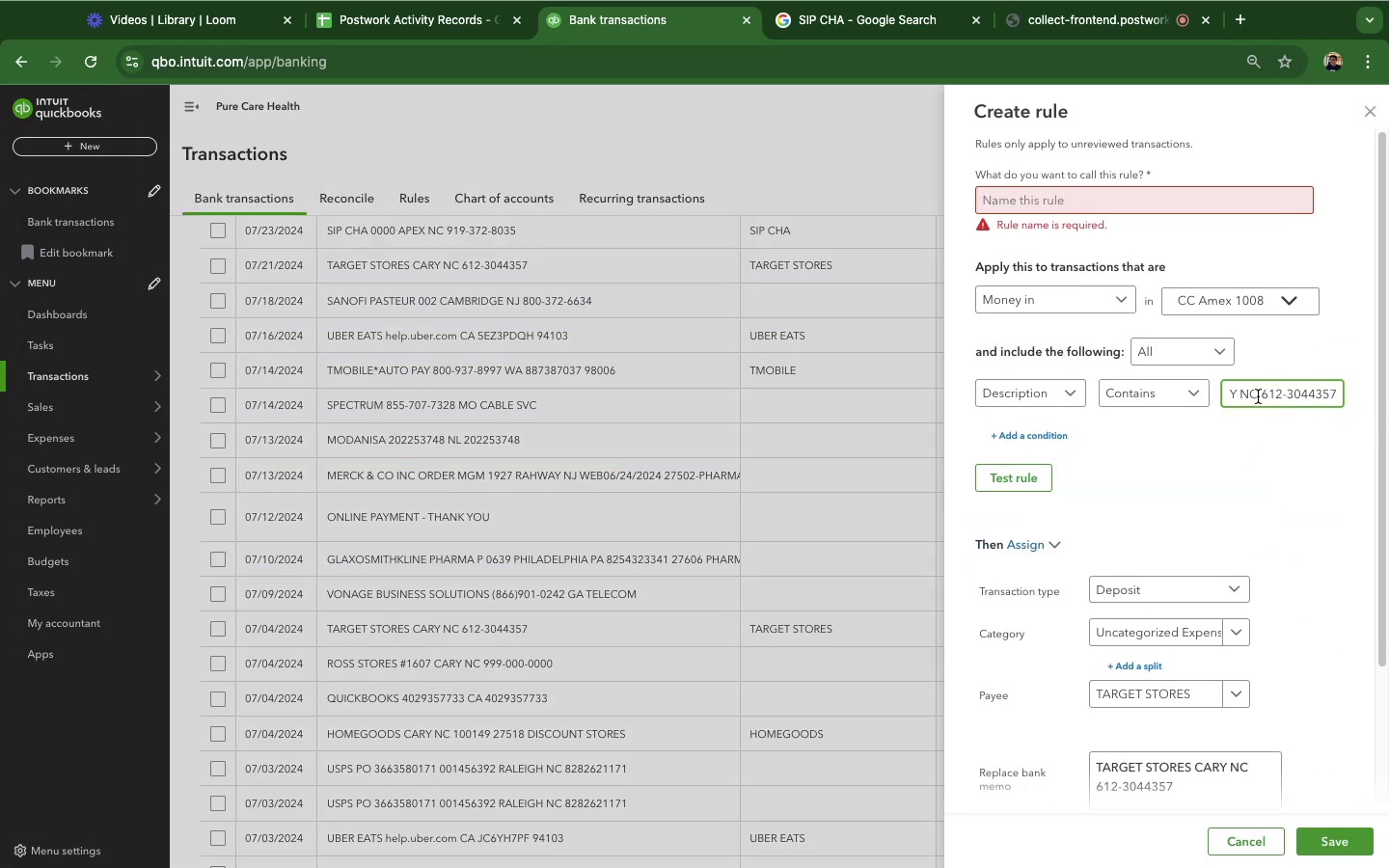 
left_click_drag(start_coordinate=[1258, 397], to_coordinate=[1388, 441])
 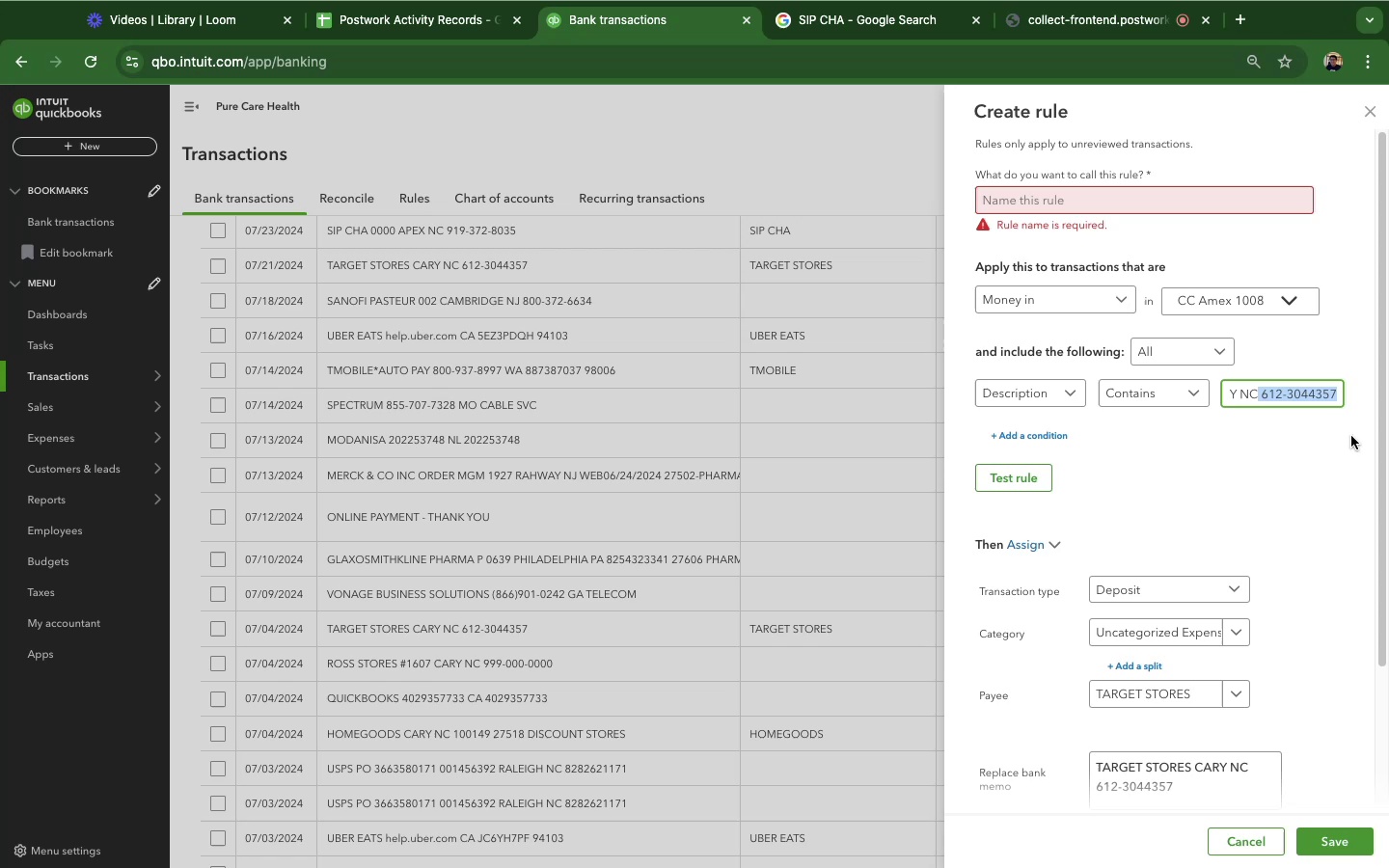 
key(Backspace)
 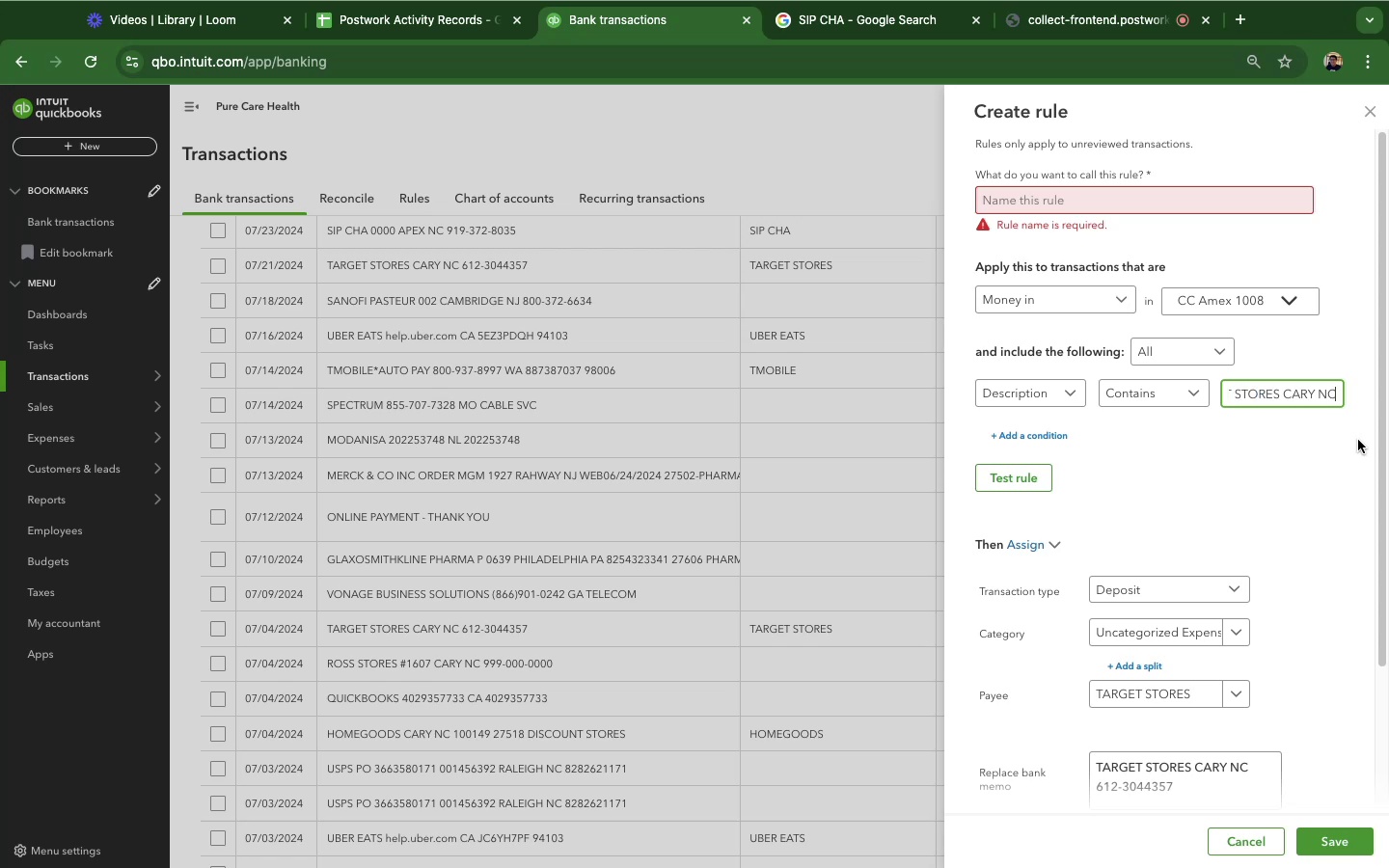 
wait(8.56)
 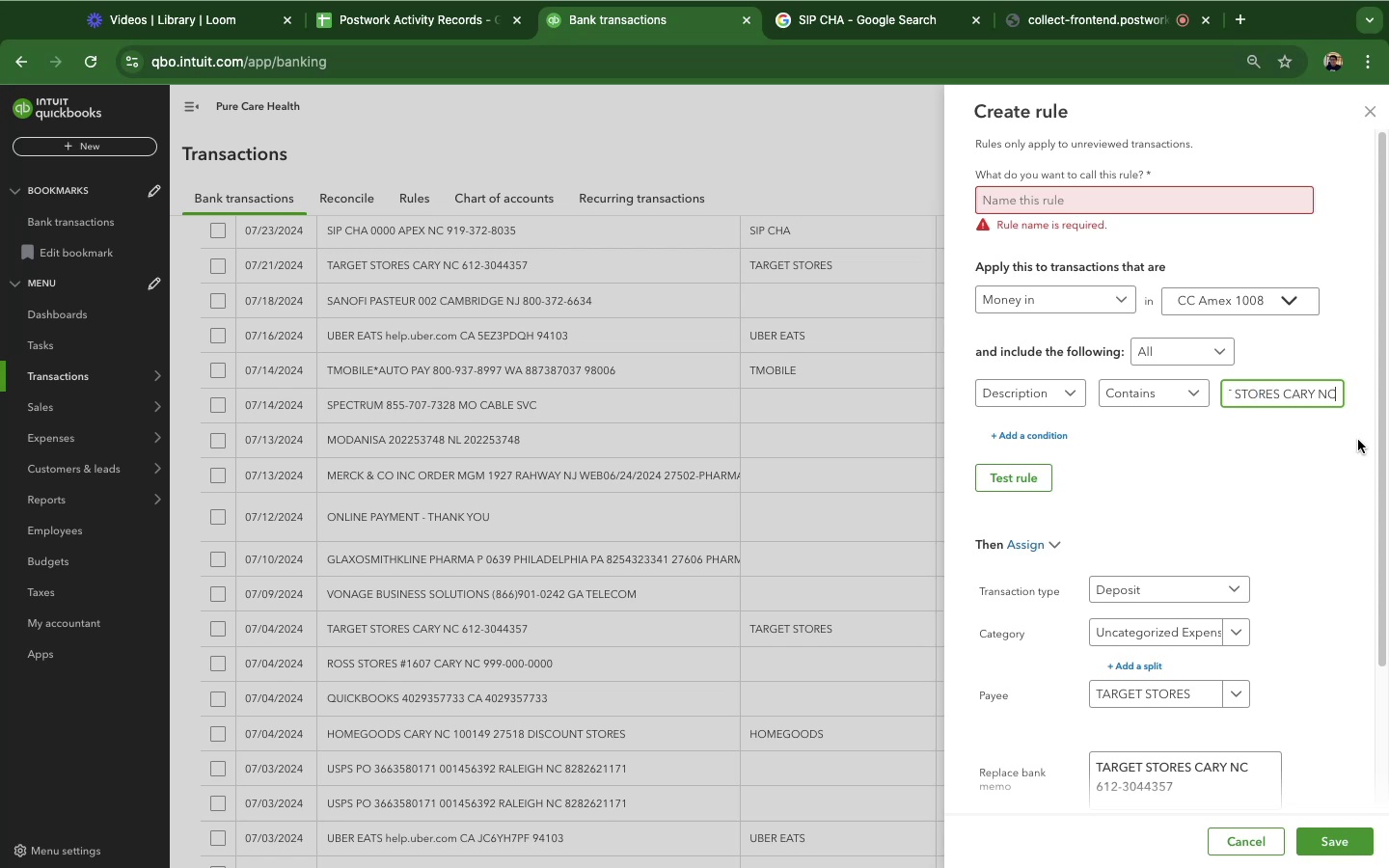 
hold_key(key=Backslash, duration=0.36)
 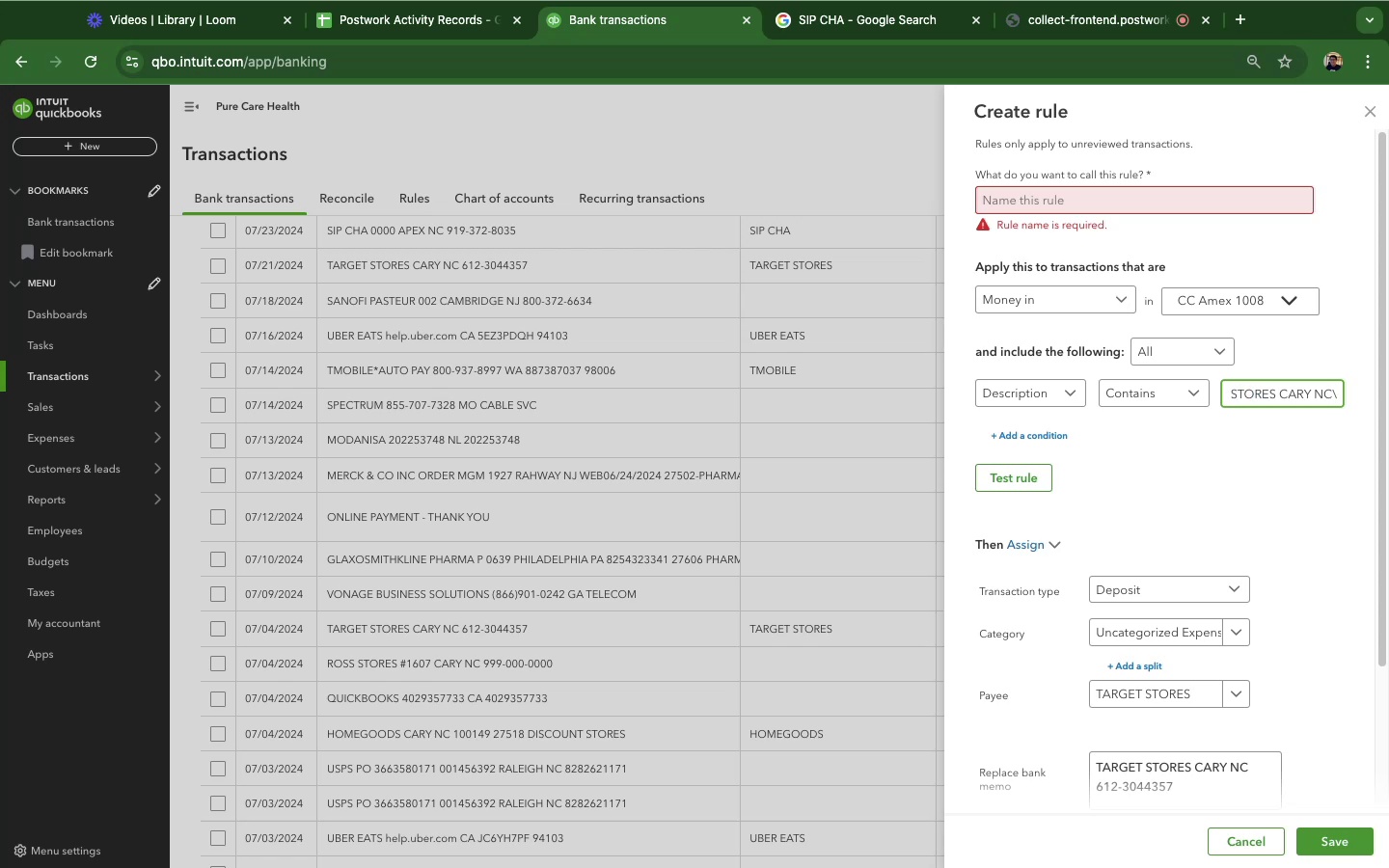 
key(Backspace)
 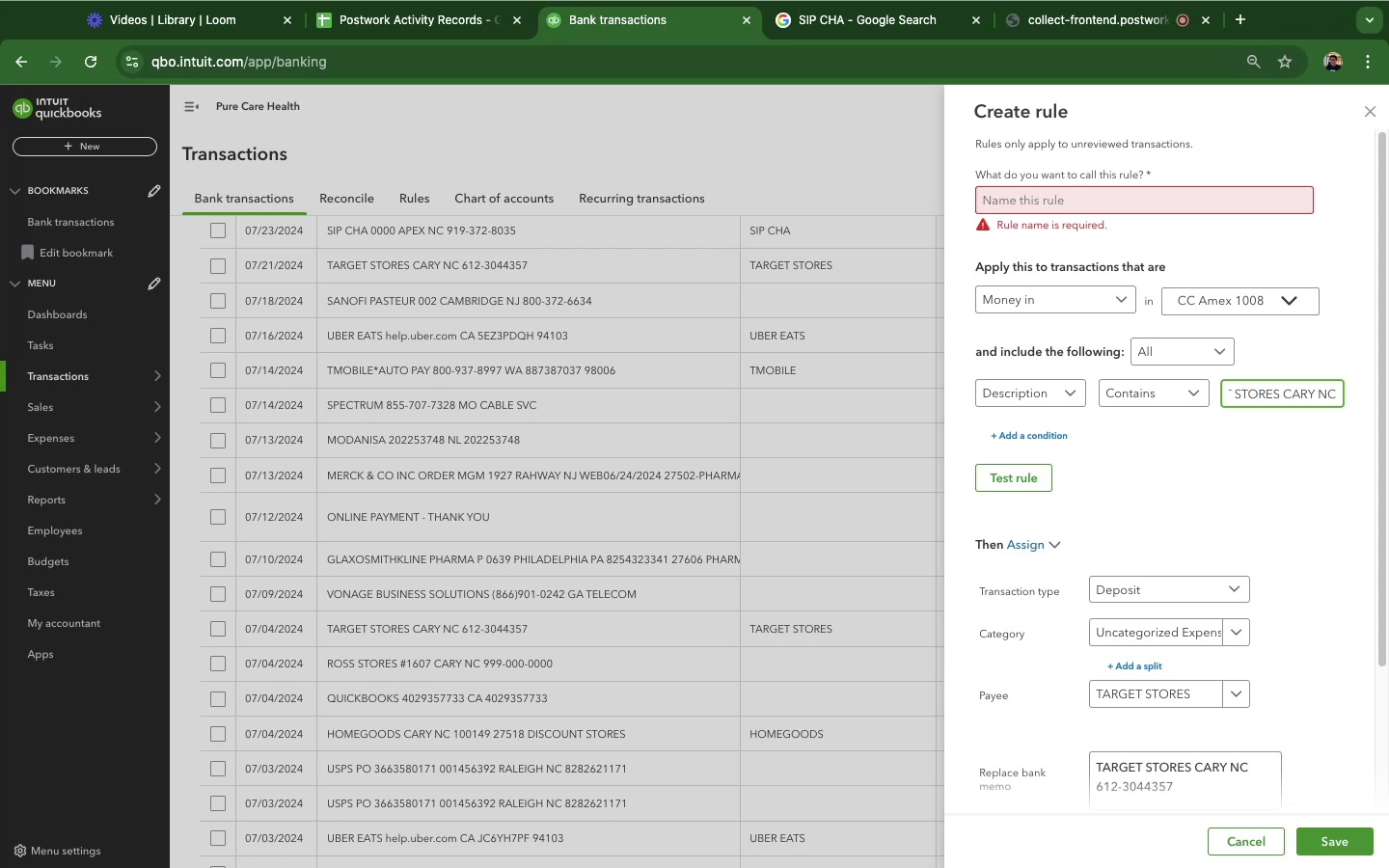 
key(Backspace)
 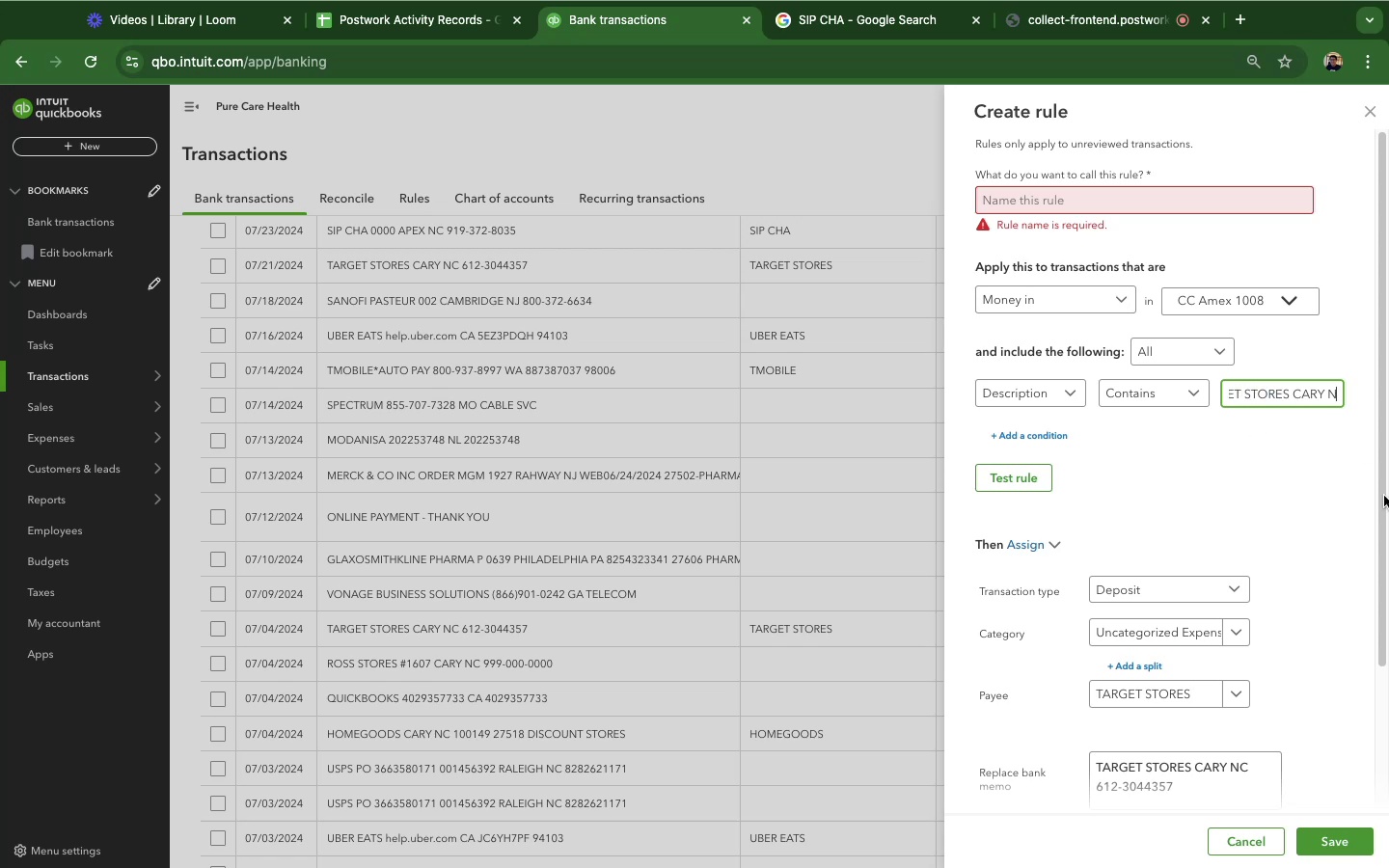 
key(Backspace)
 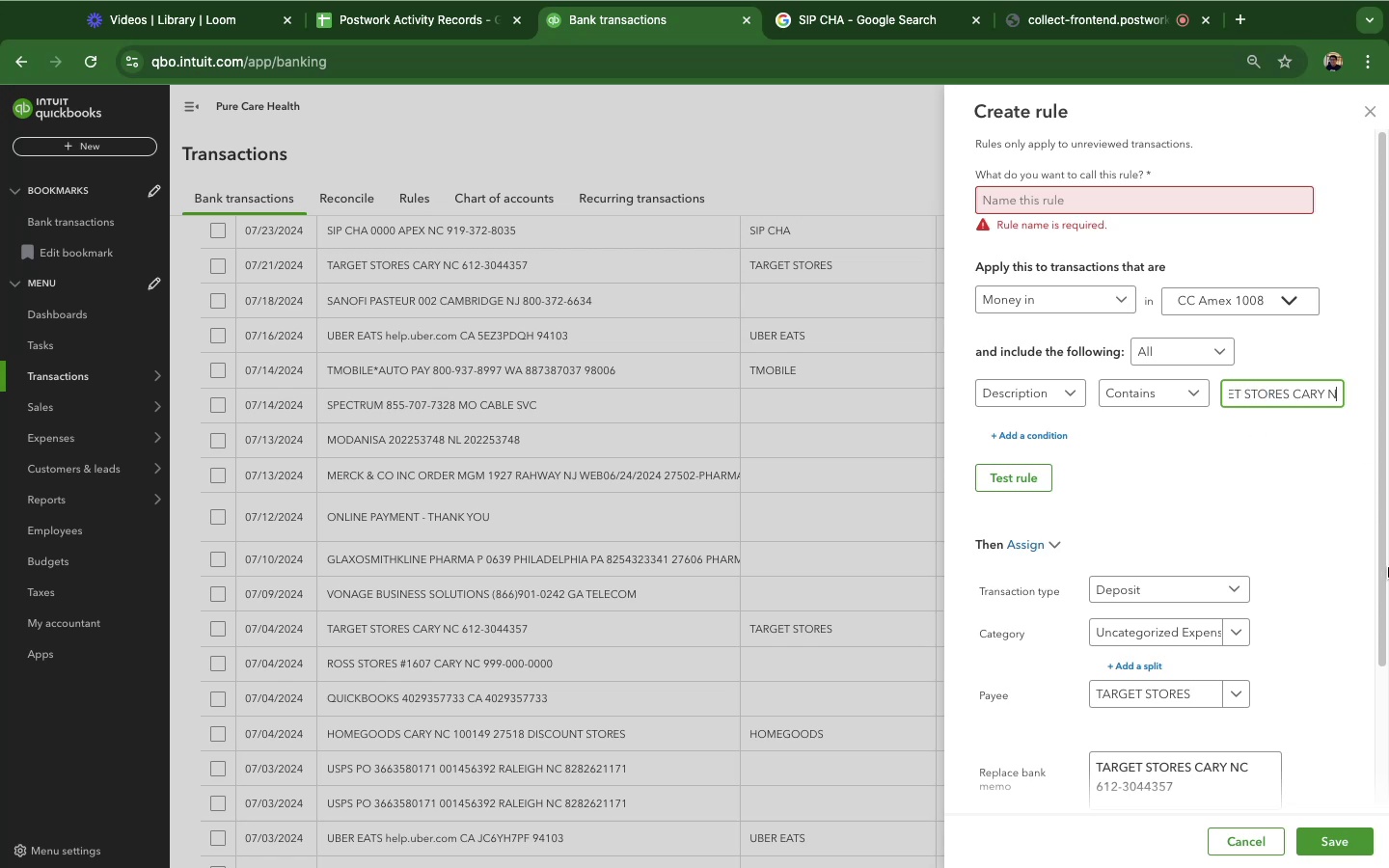 
key(Backspace)
 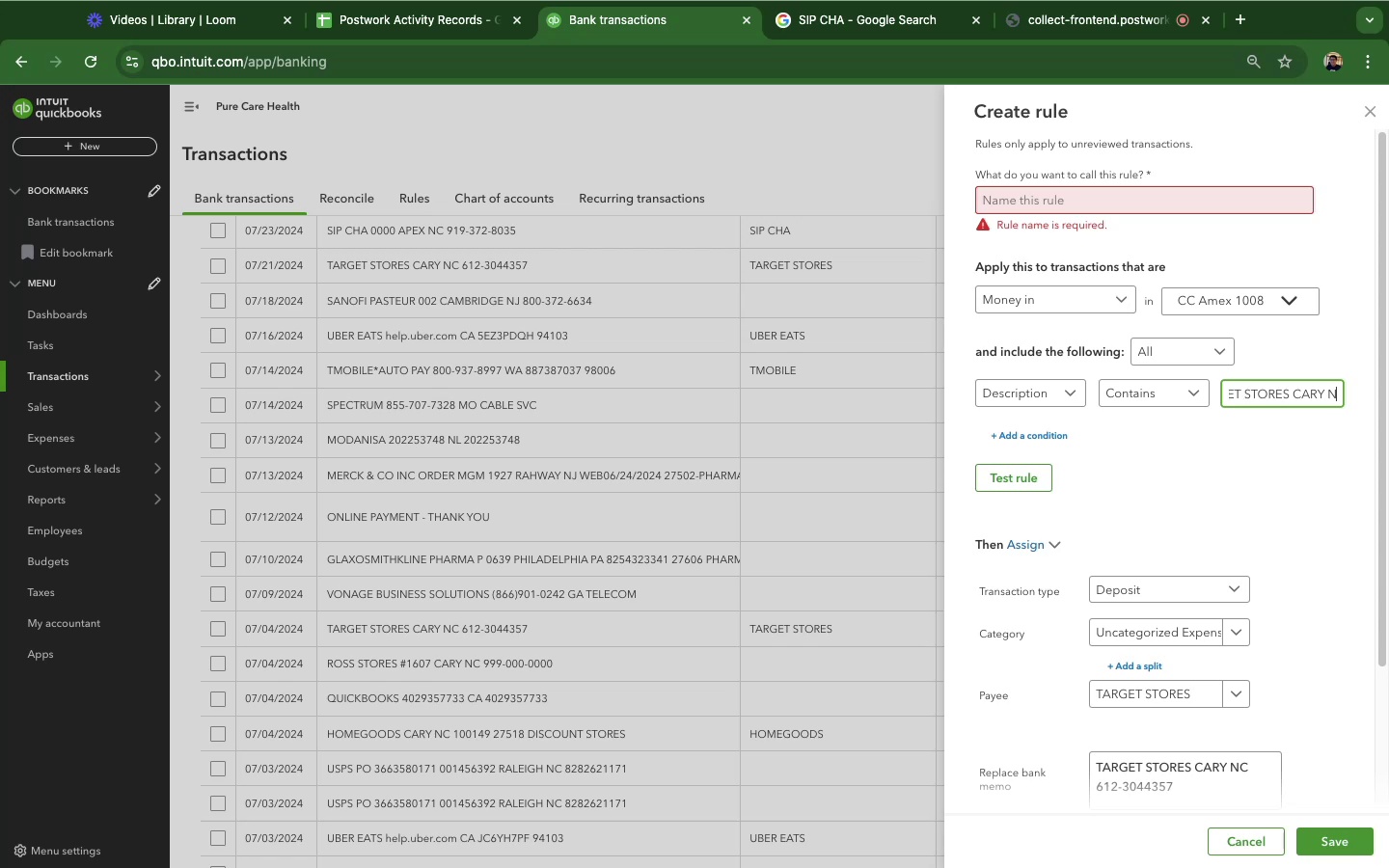 
key(Backspace)
 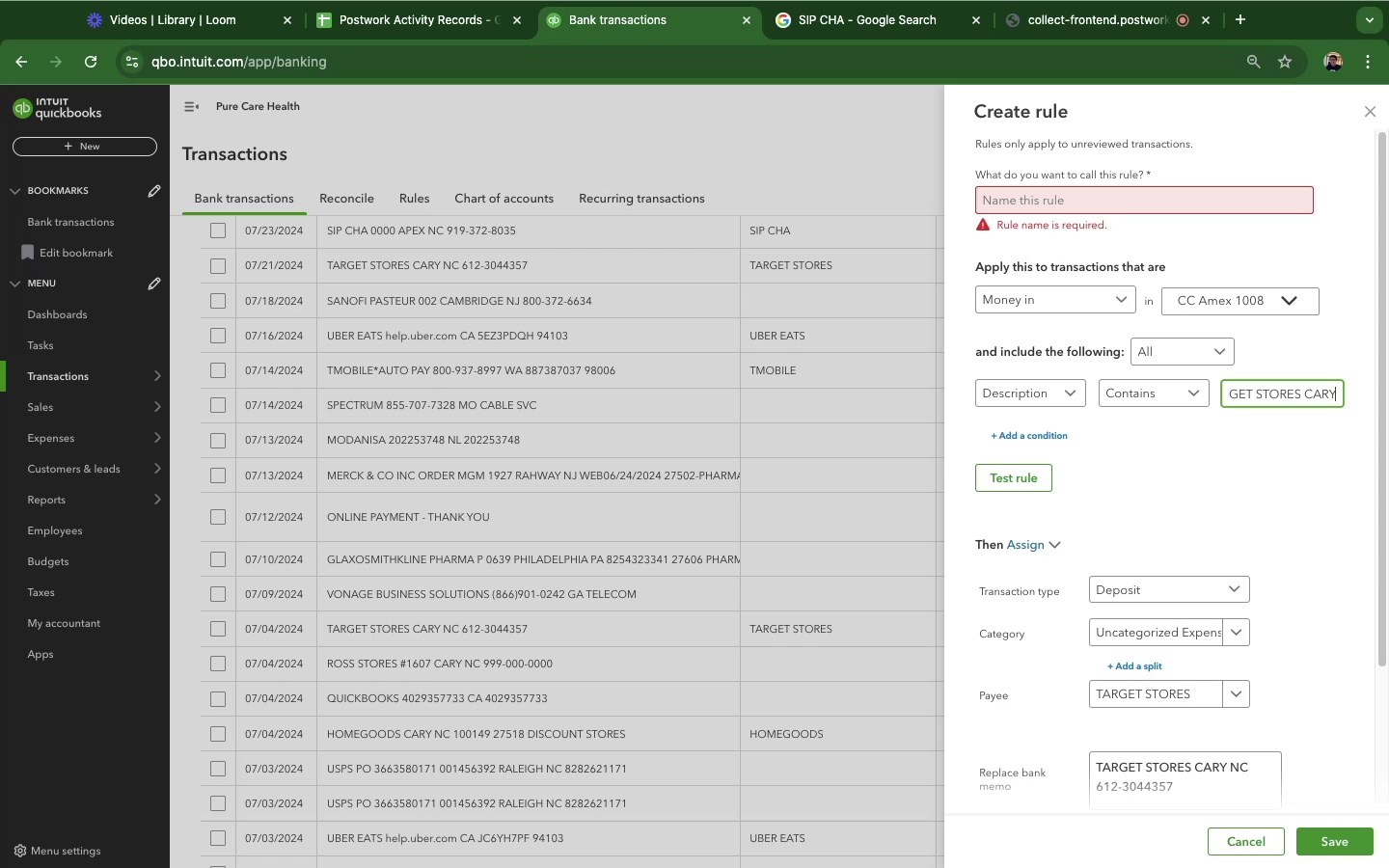 
key(Backspace)
 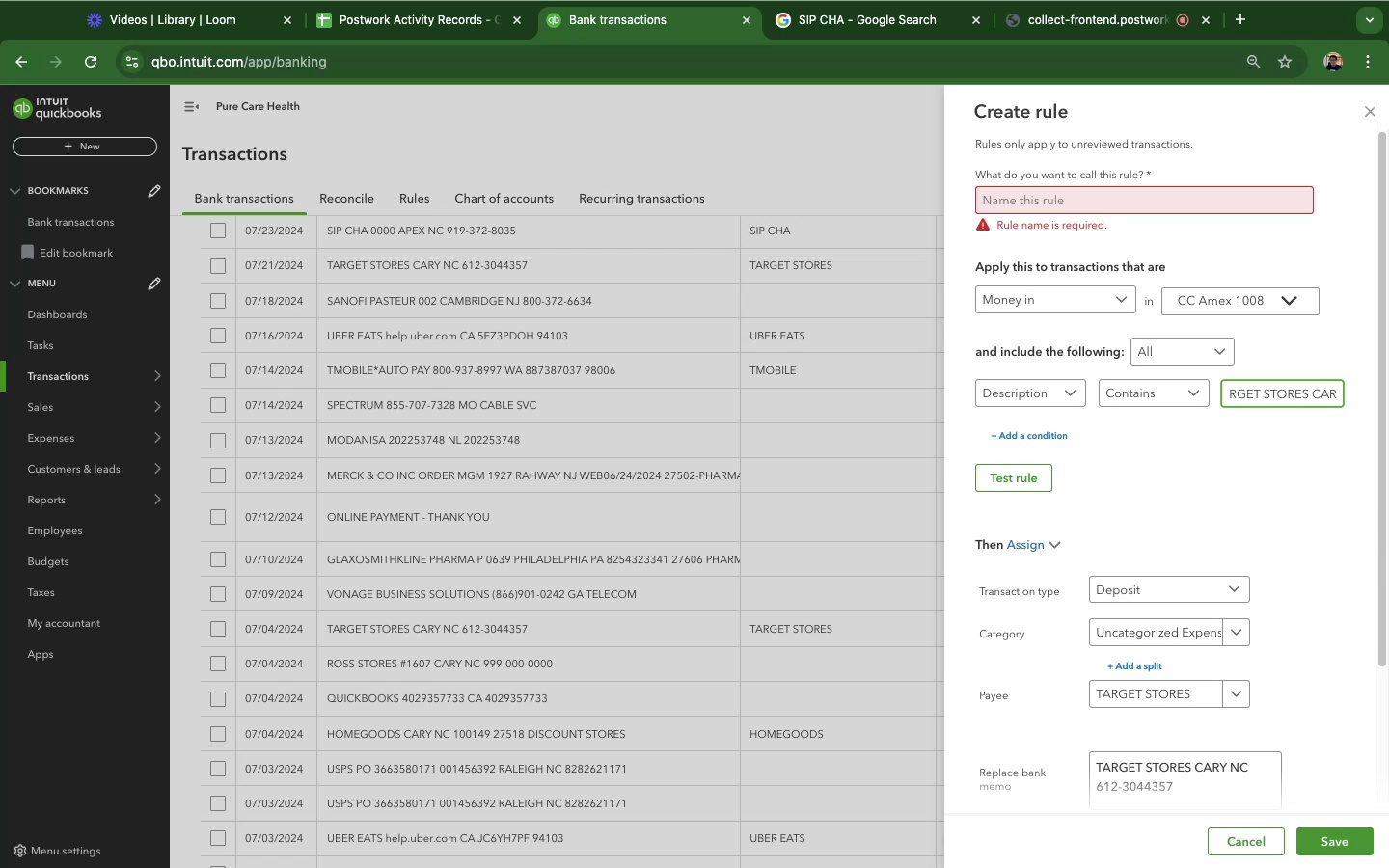 
key(Backspace)
 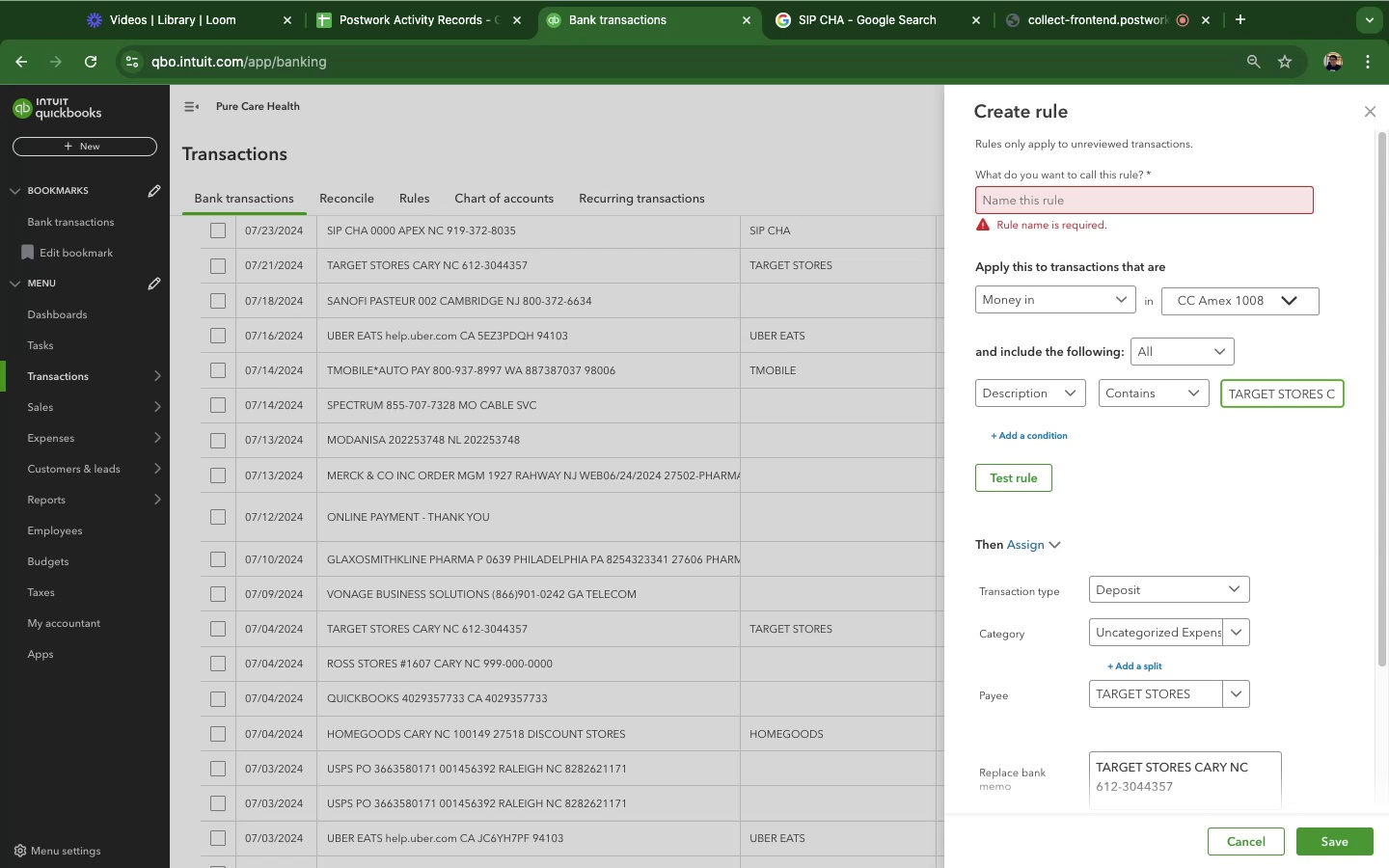 
key(Backspace)
 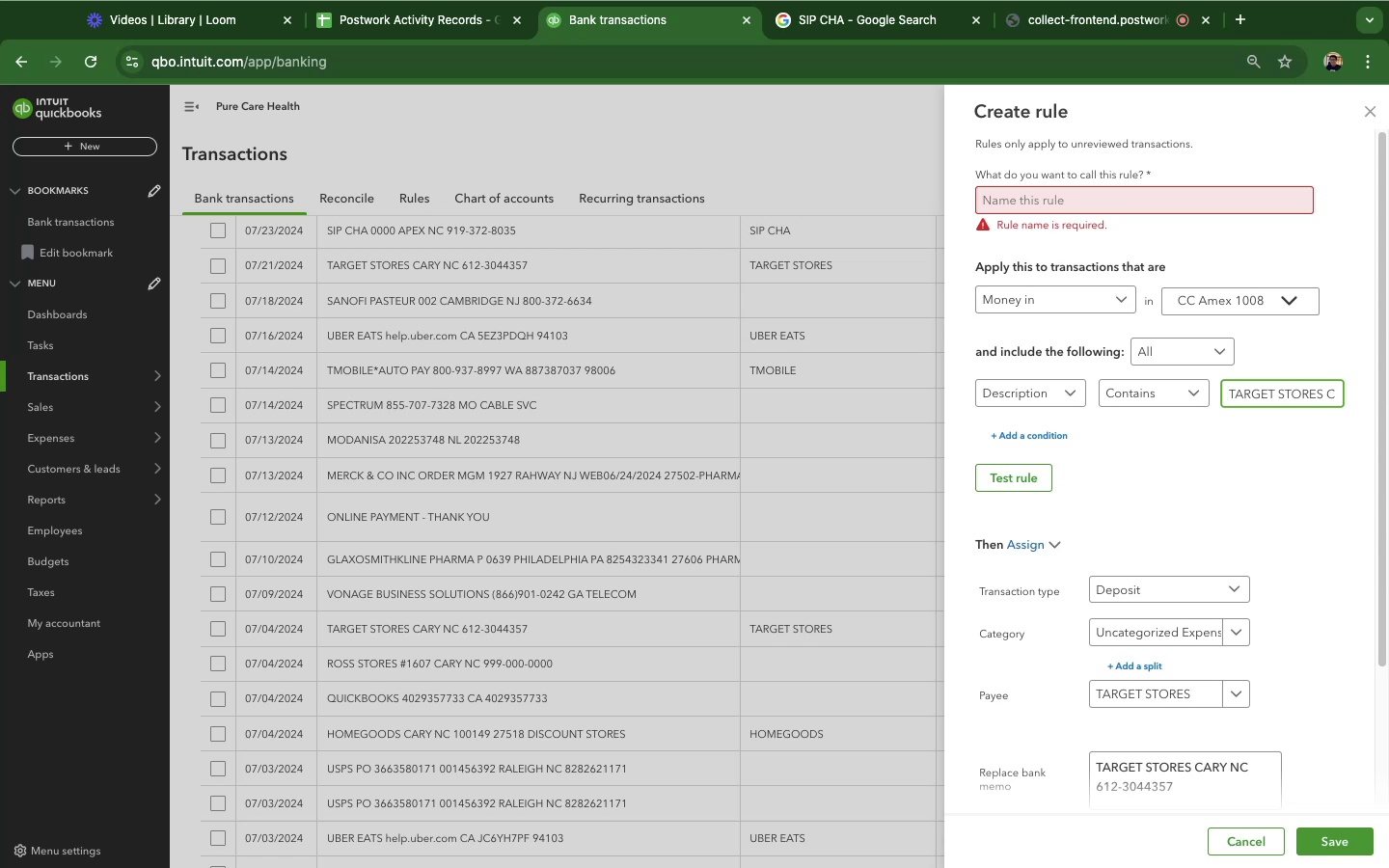 
key(Backspace)
 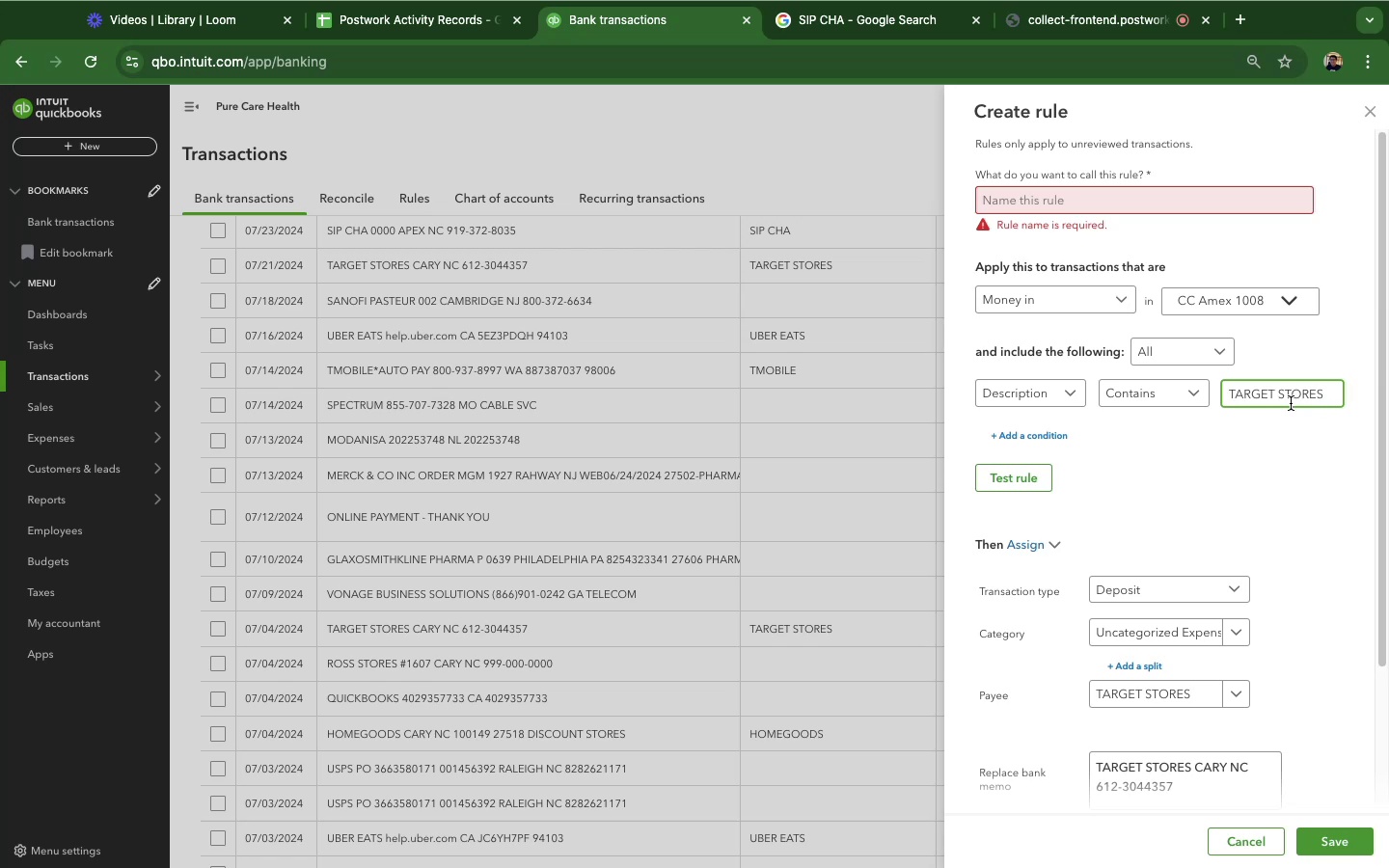 
left_click([1233, 641])
 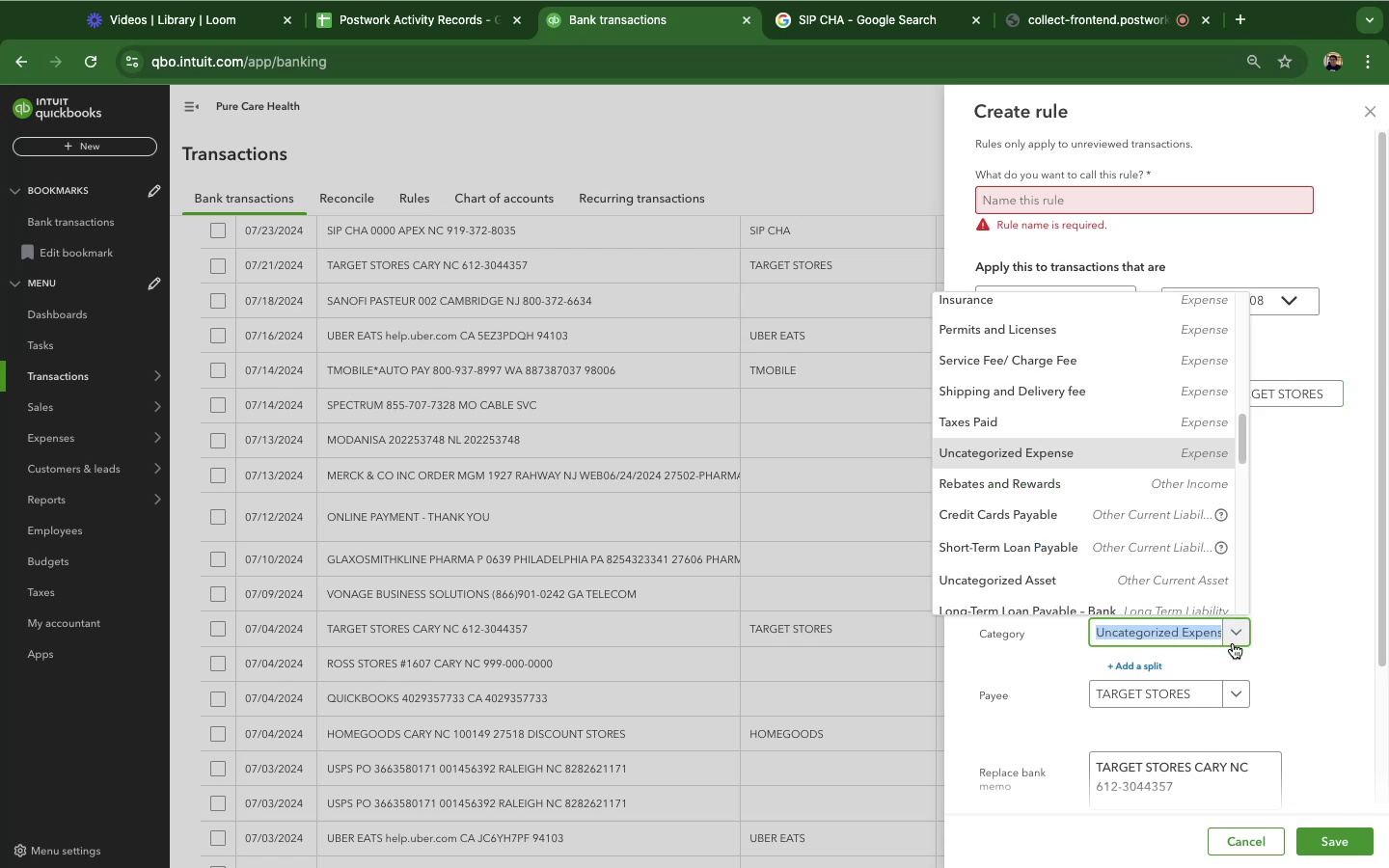 
type(gen)
 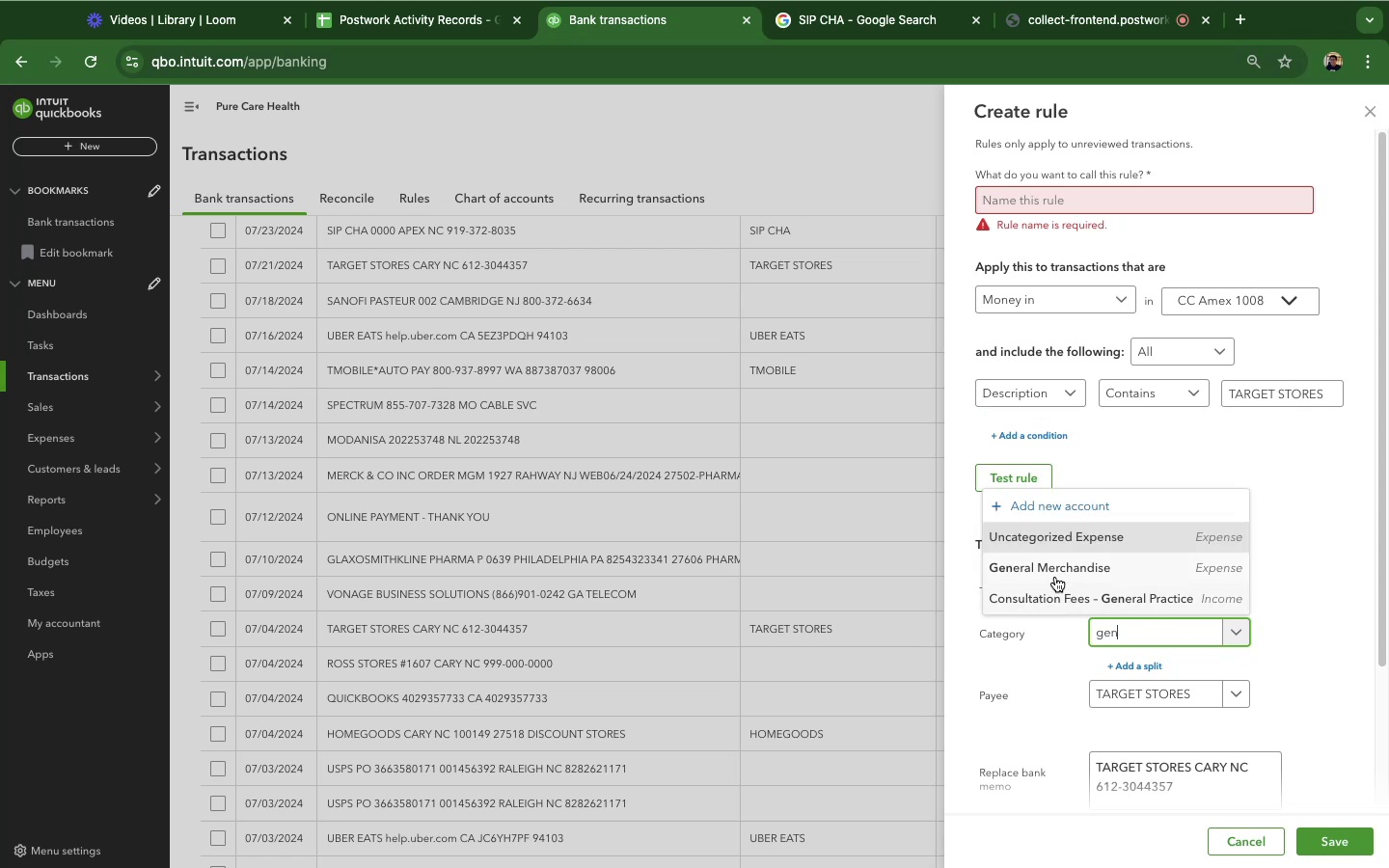 
left_click([1050, 572])
 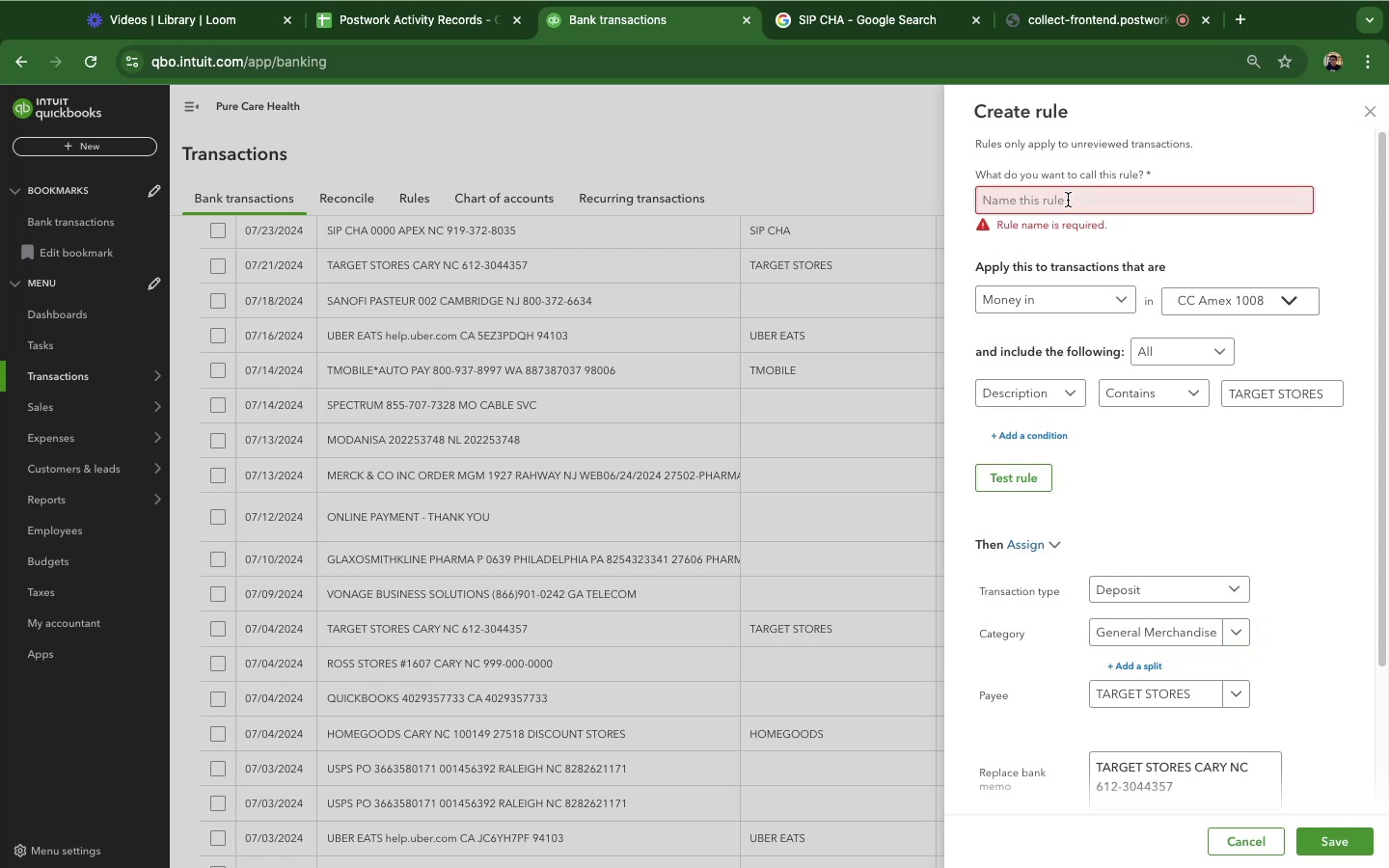 
left_click([1069, 200])
 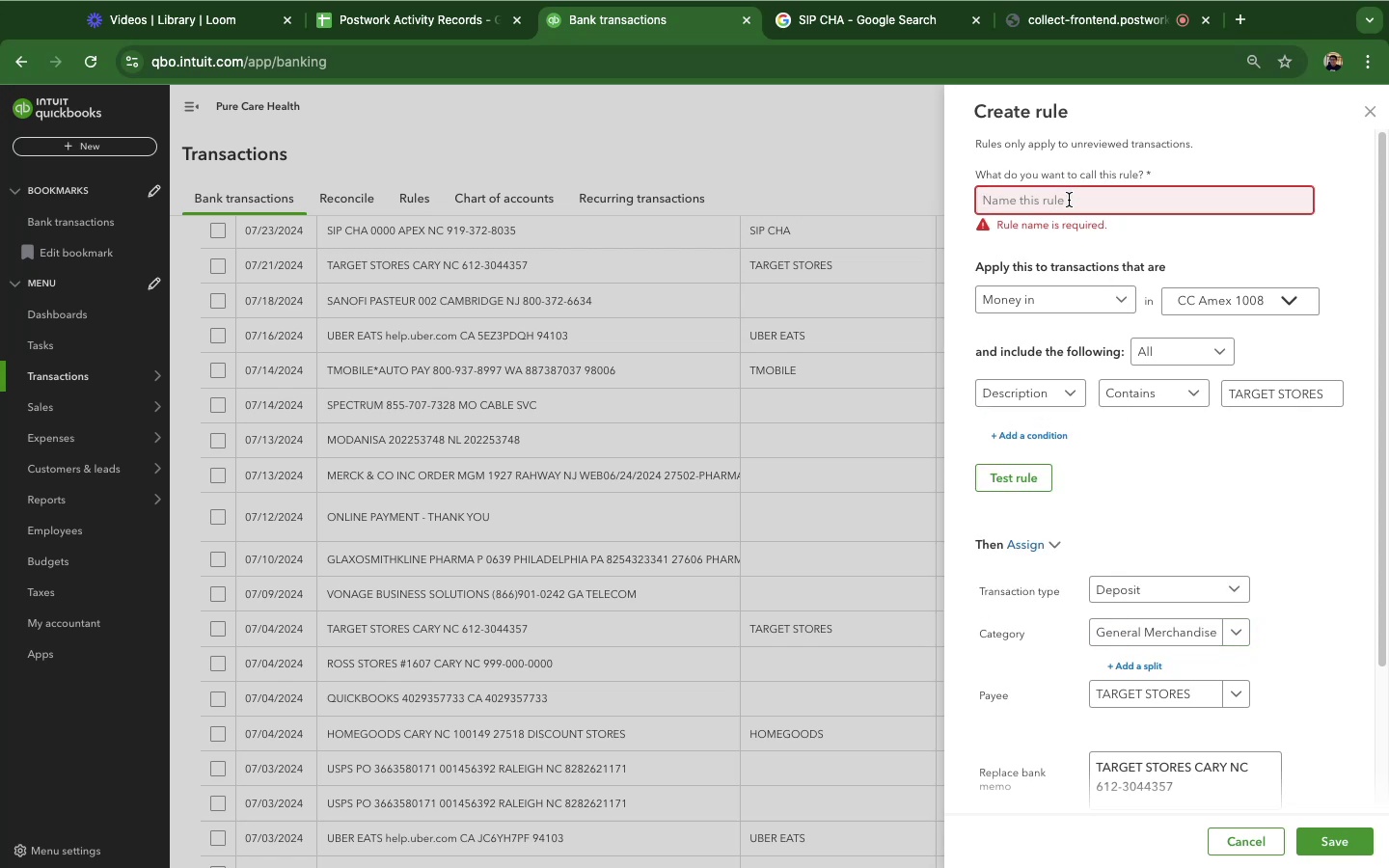 
type(Trget=)
key(Backspace)
key(Backspace)
key(Backspace)
key(Backspace)
key(Backspace)
key(Backspace)
key(Backspace)
type(Target Stores)
 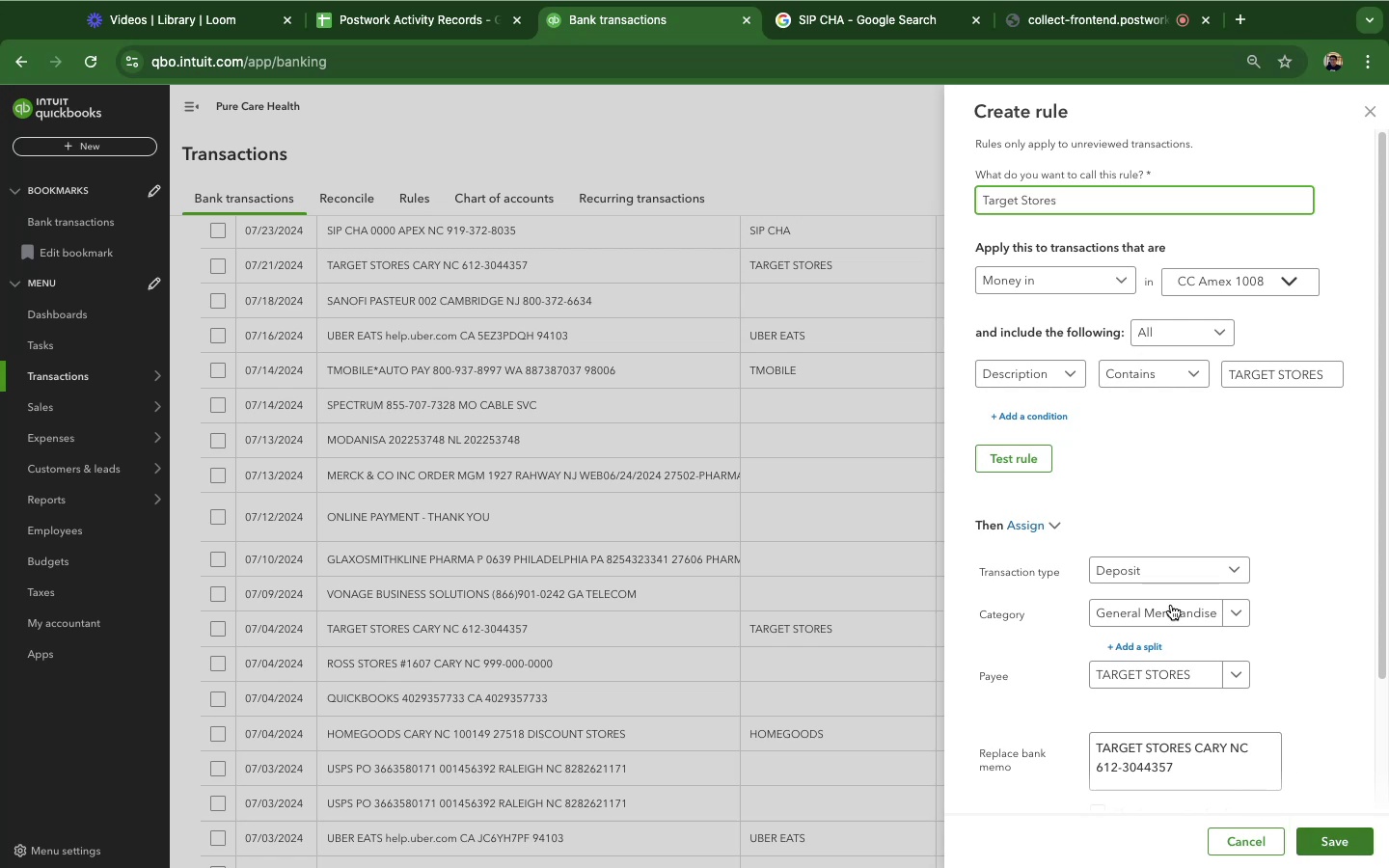 
scroll: coordinate [1162, 586], scroll_direction: down, amount: 22.0
 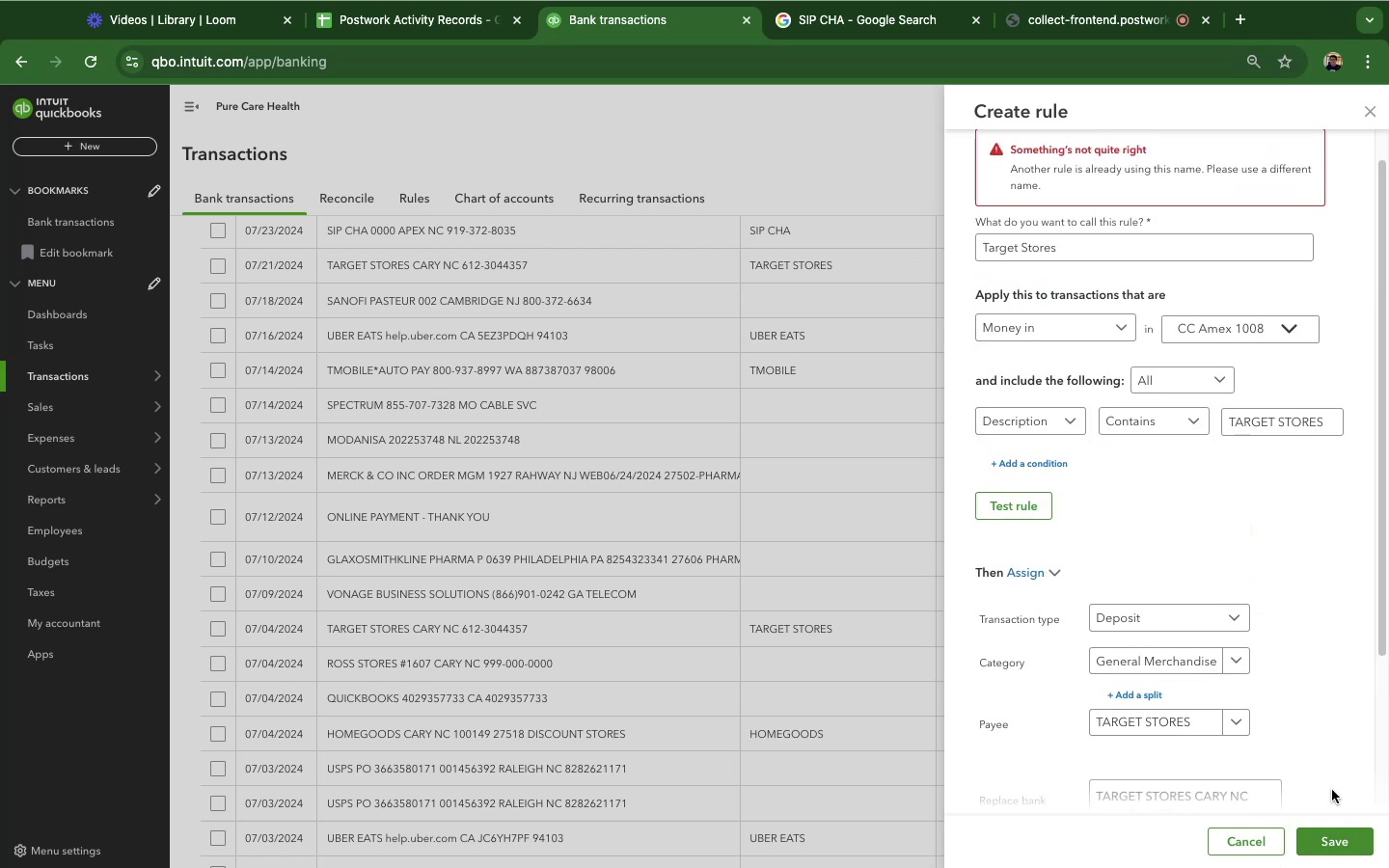 
scroll: coordinate [1091, 309], scroll_direction: none, amount: 0.0
 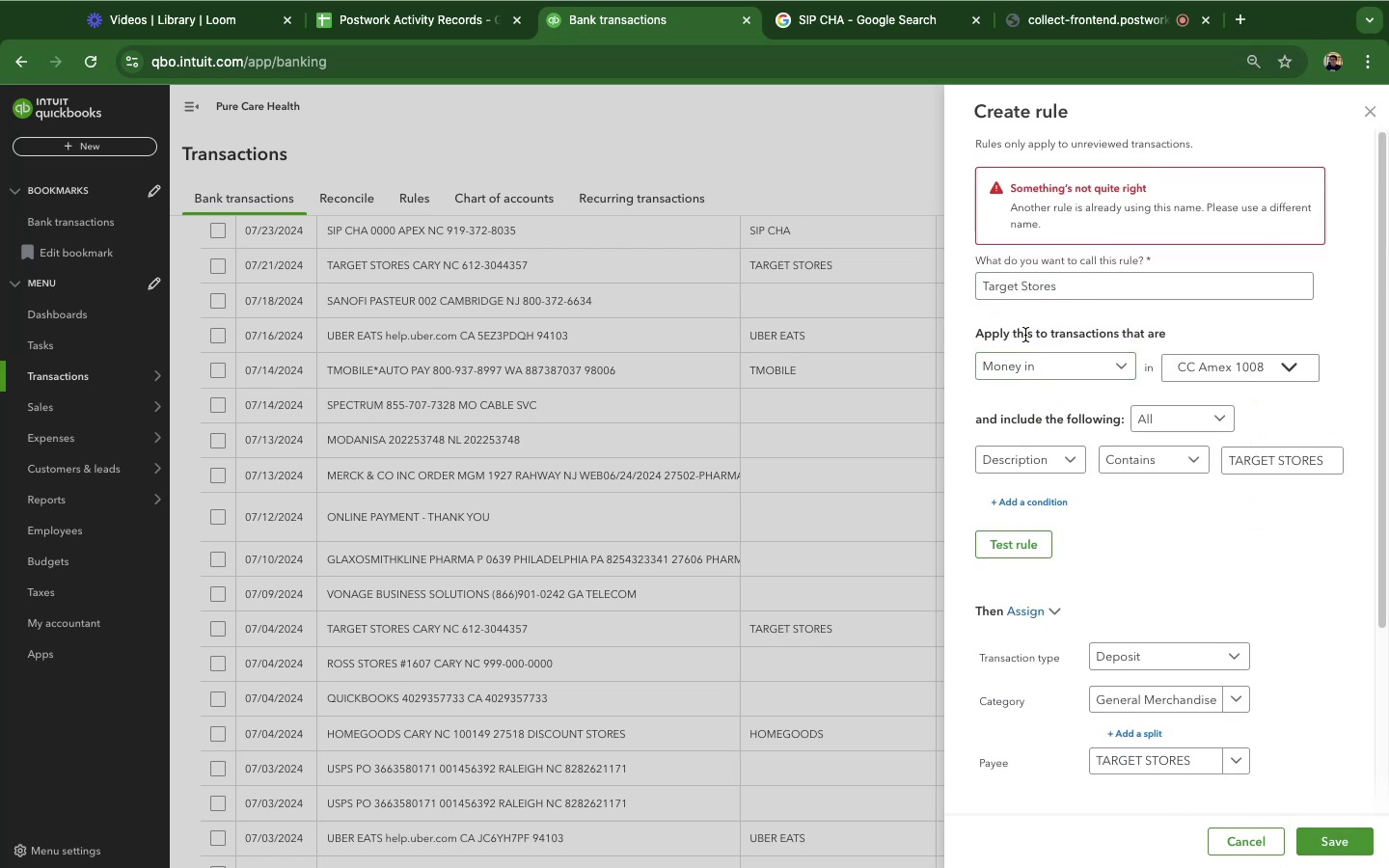 
left_click([1068, 288])
 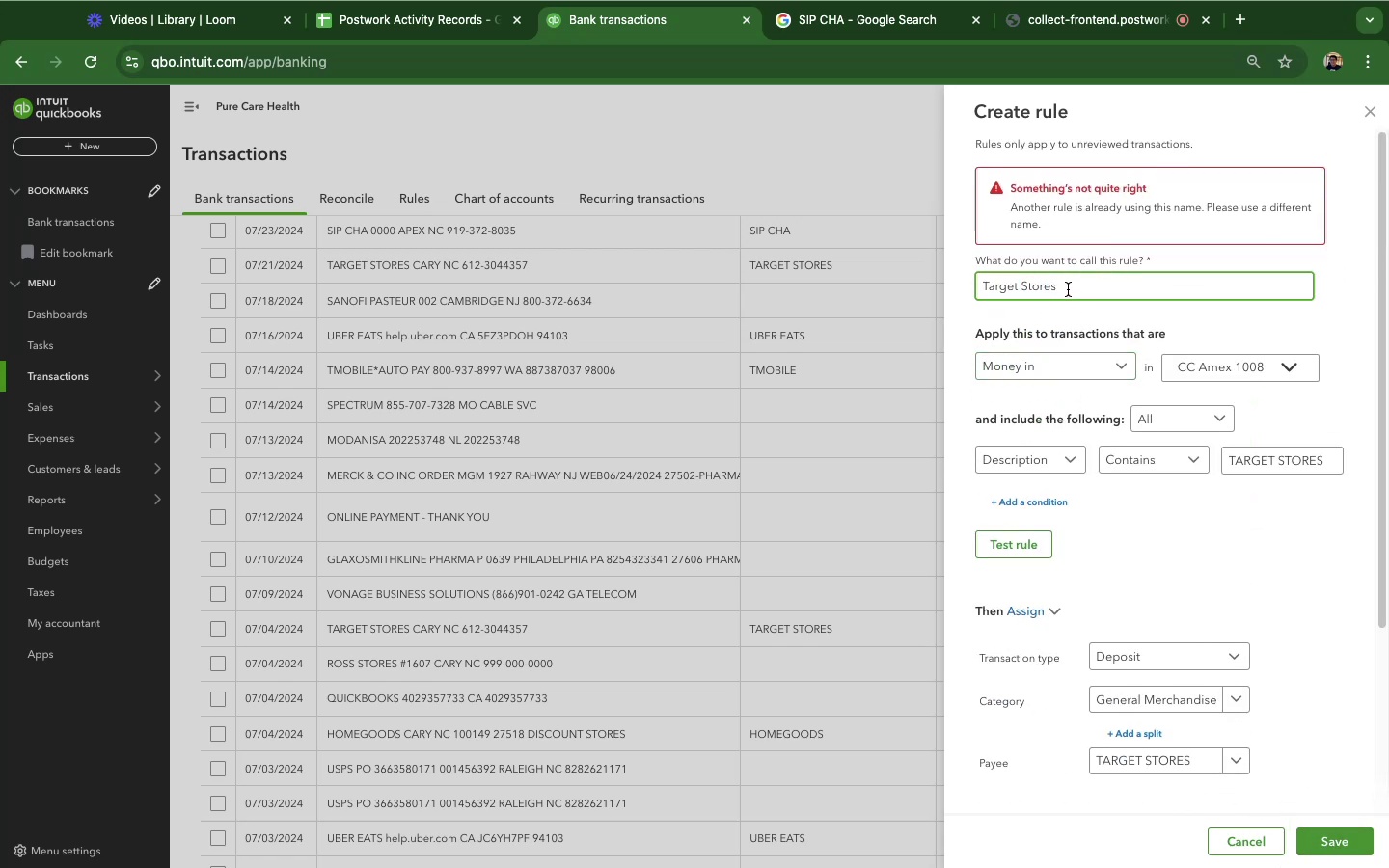 
key(Backspace)
 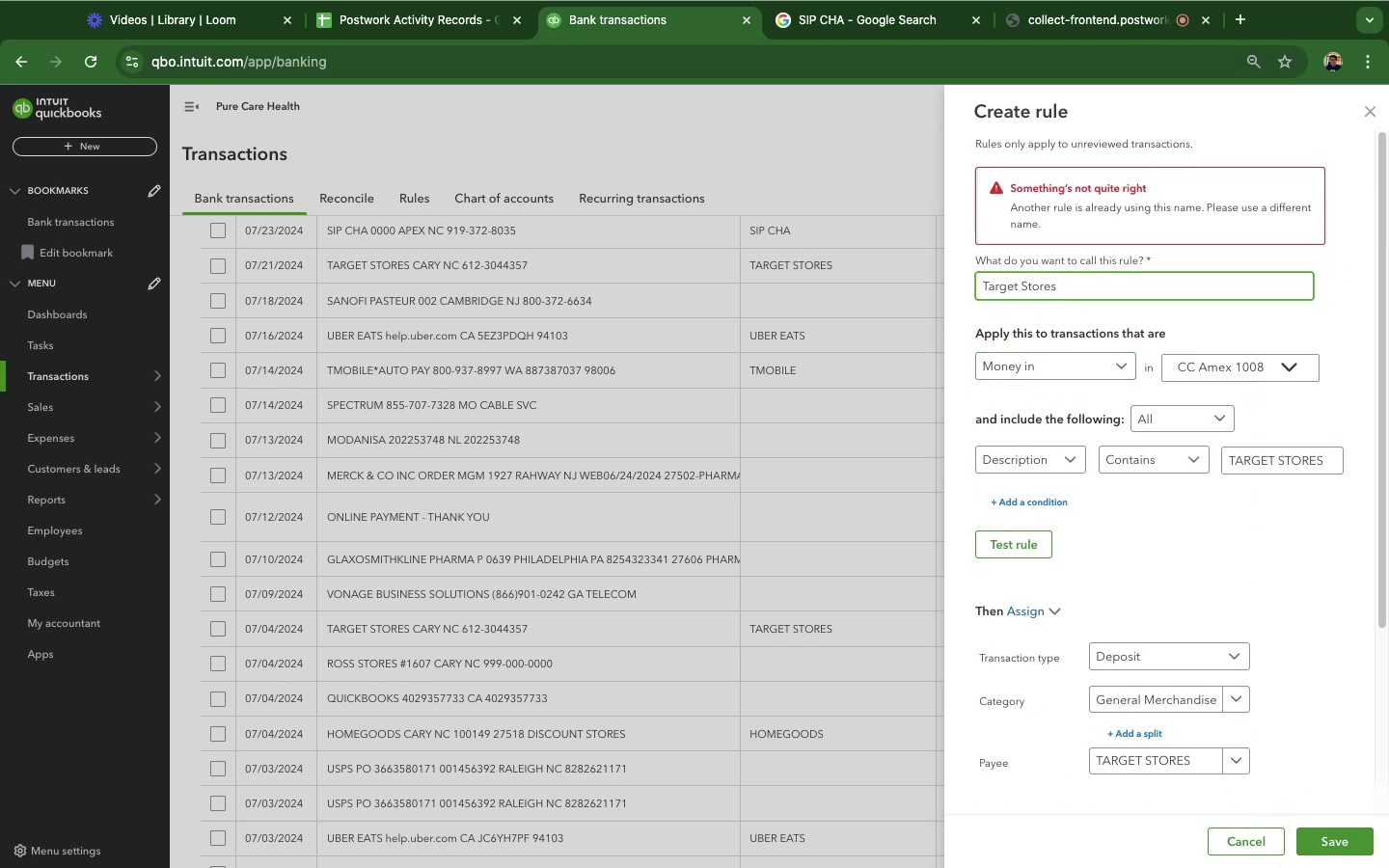 
key(Backspace)
 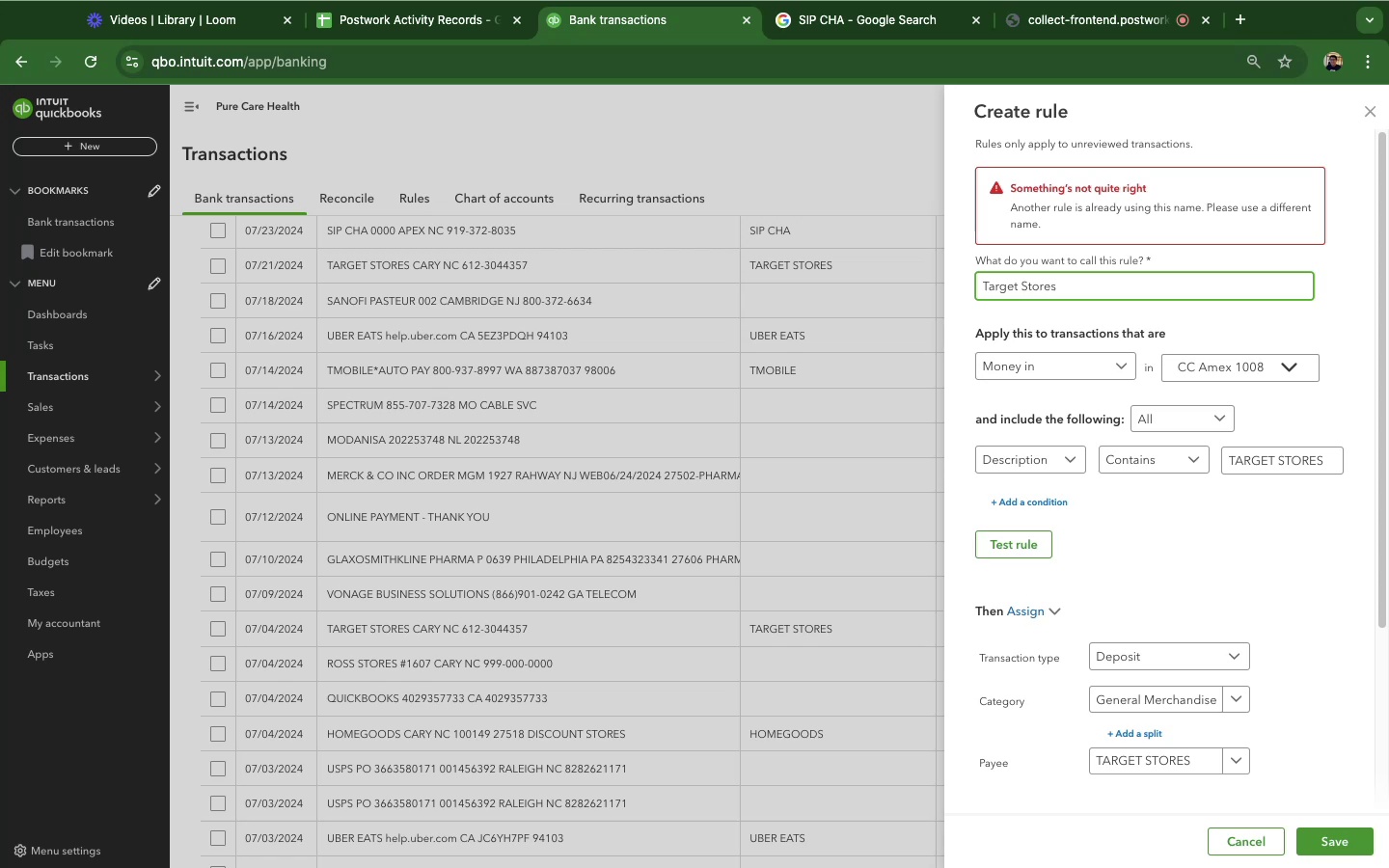 
key(Backspace)
 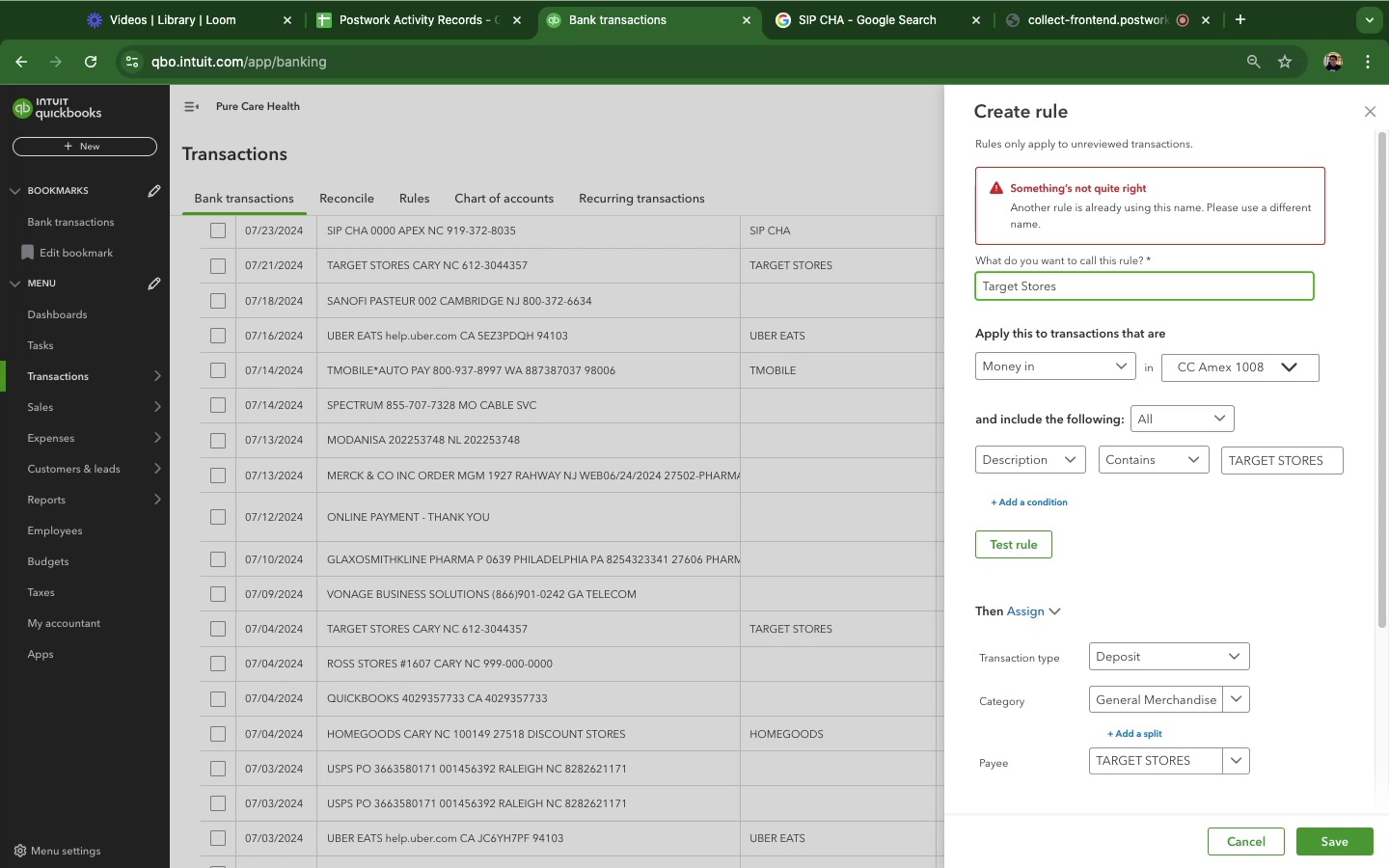 
key(Backspace)
 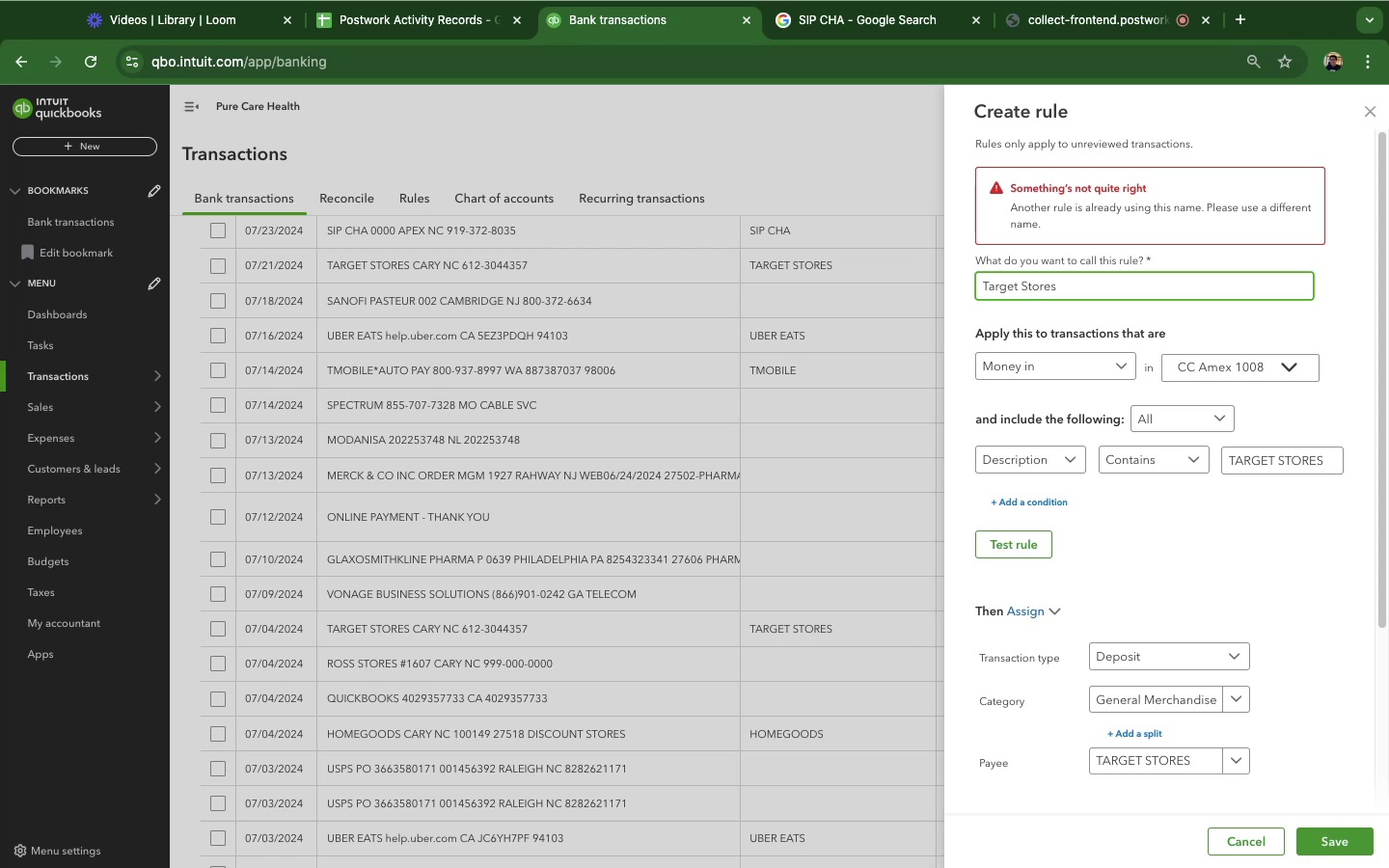 
key(Backspace)
 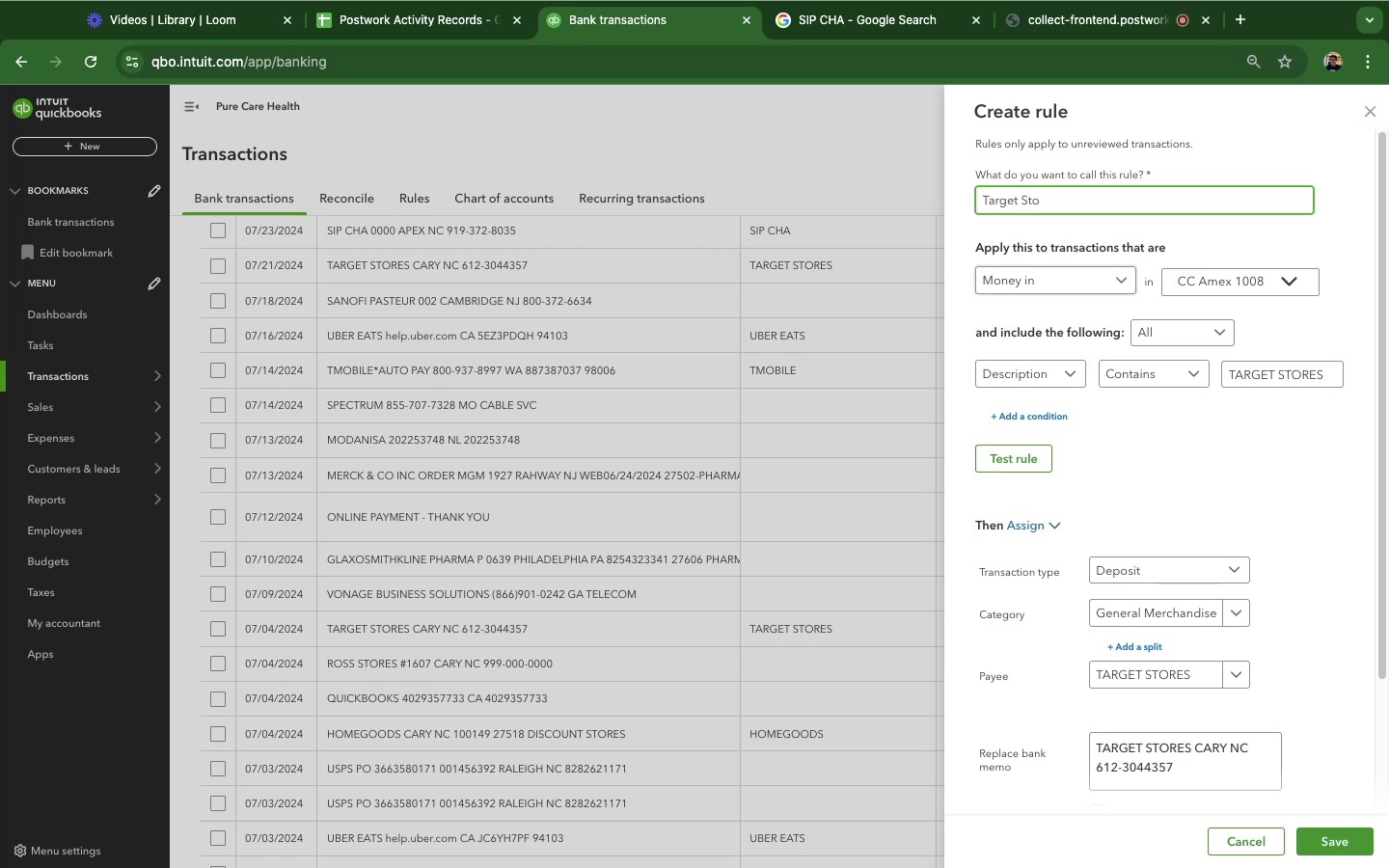 
key(Backspace)
 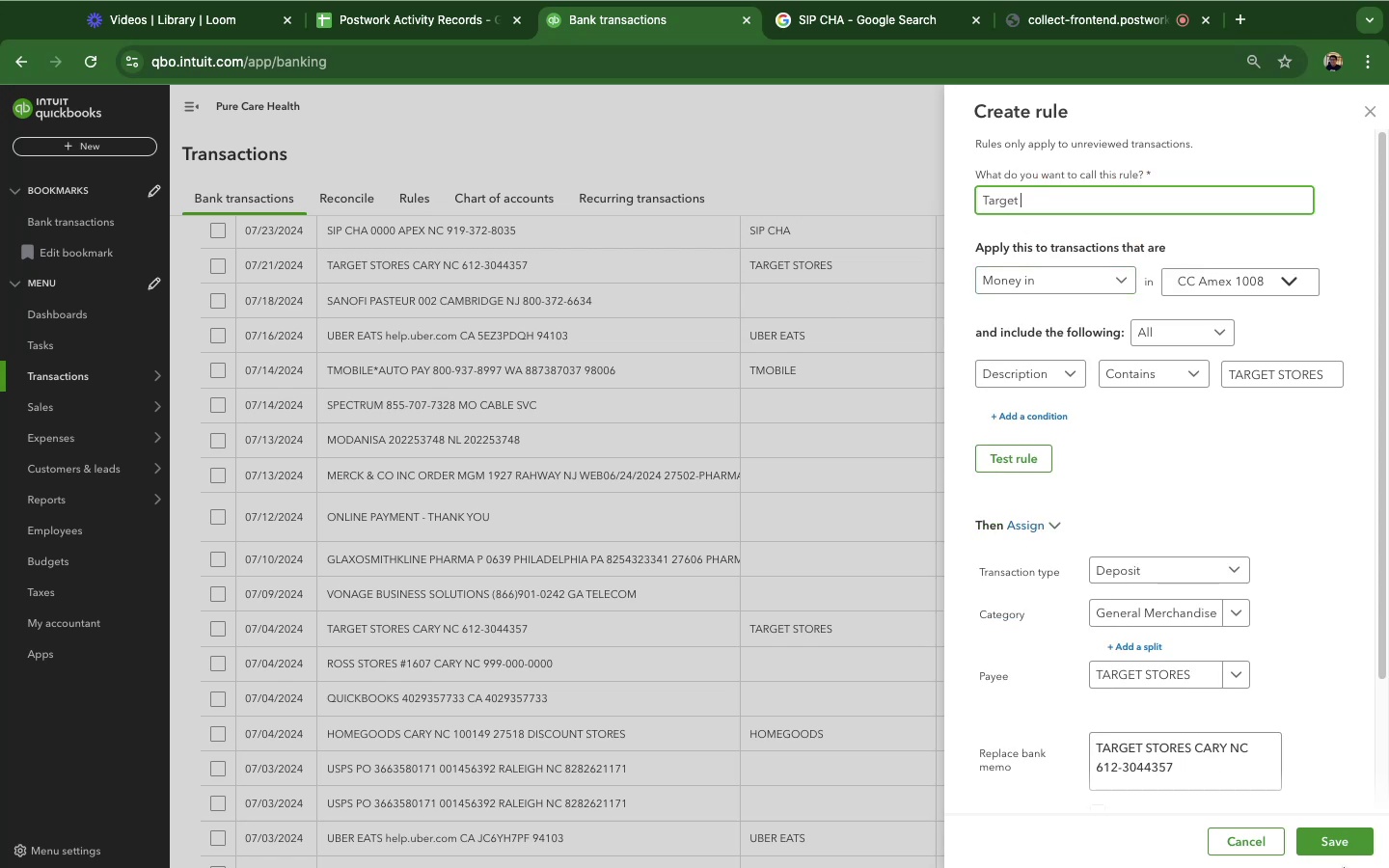 
left_click([1357, 847])
 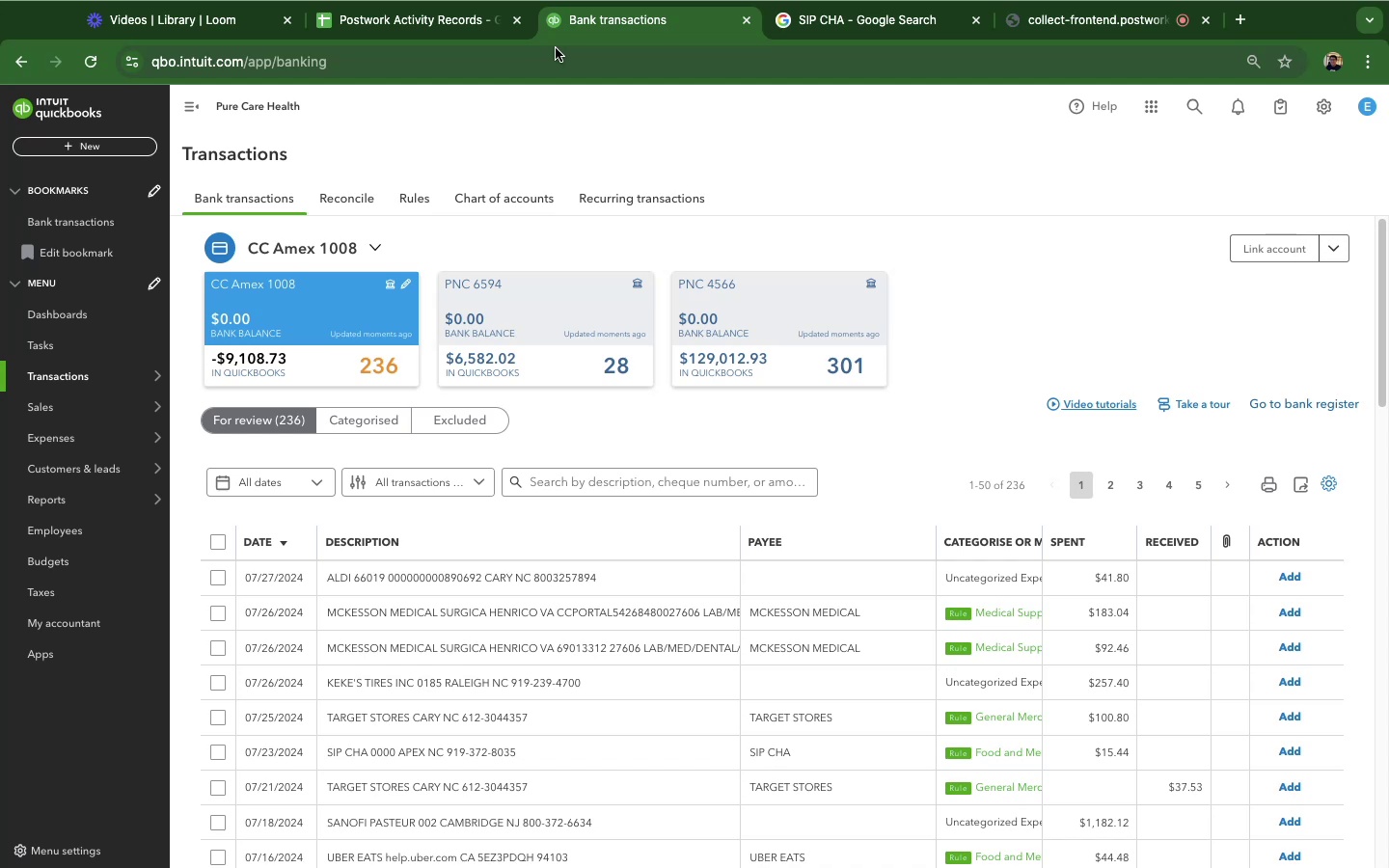 
wait(32.03)
 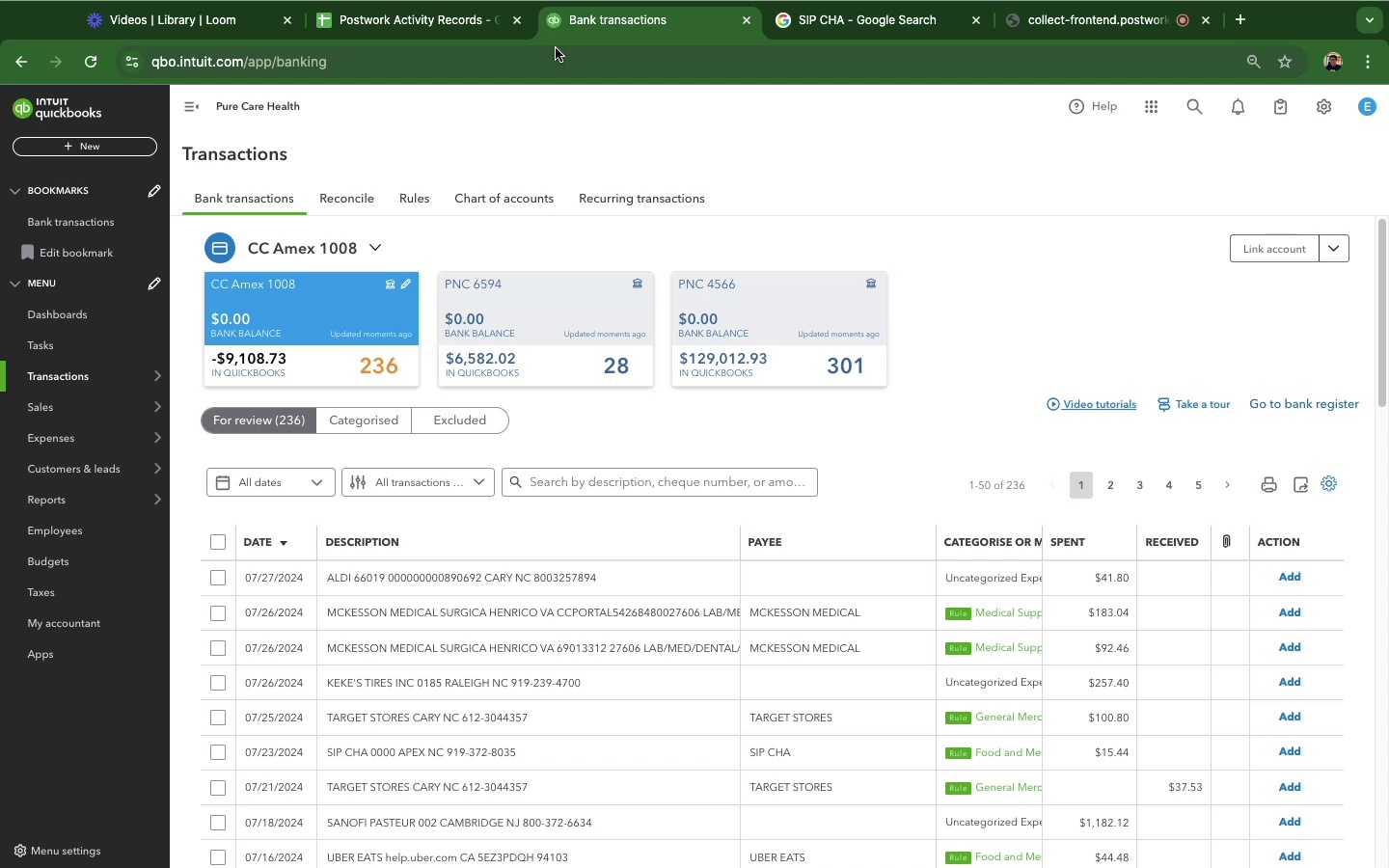 
scroll: coordinate [1066, 656], scroll_direction: down, amount: 45.0
 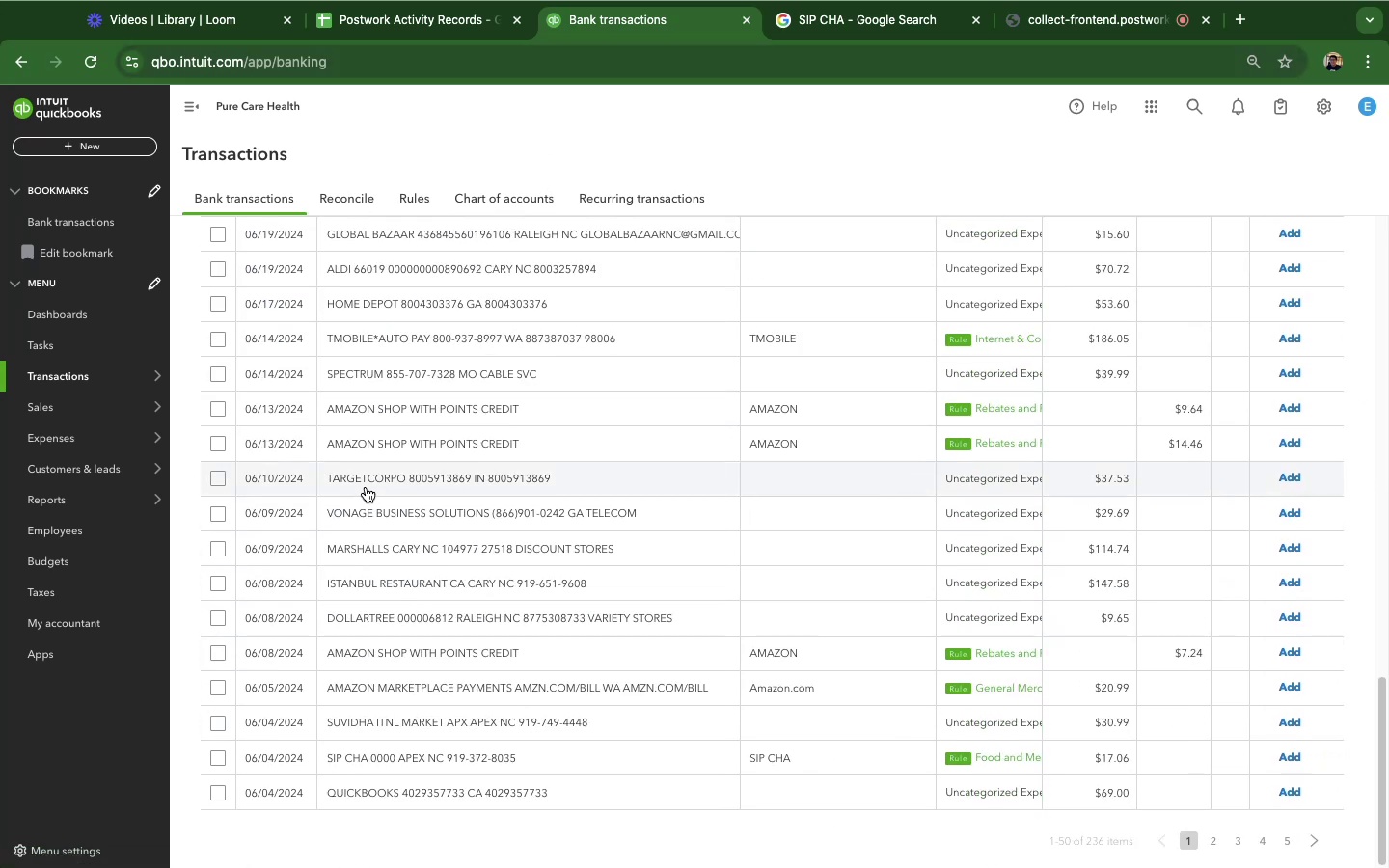 
left_click([366, 487])
 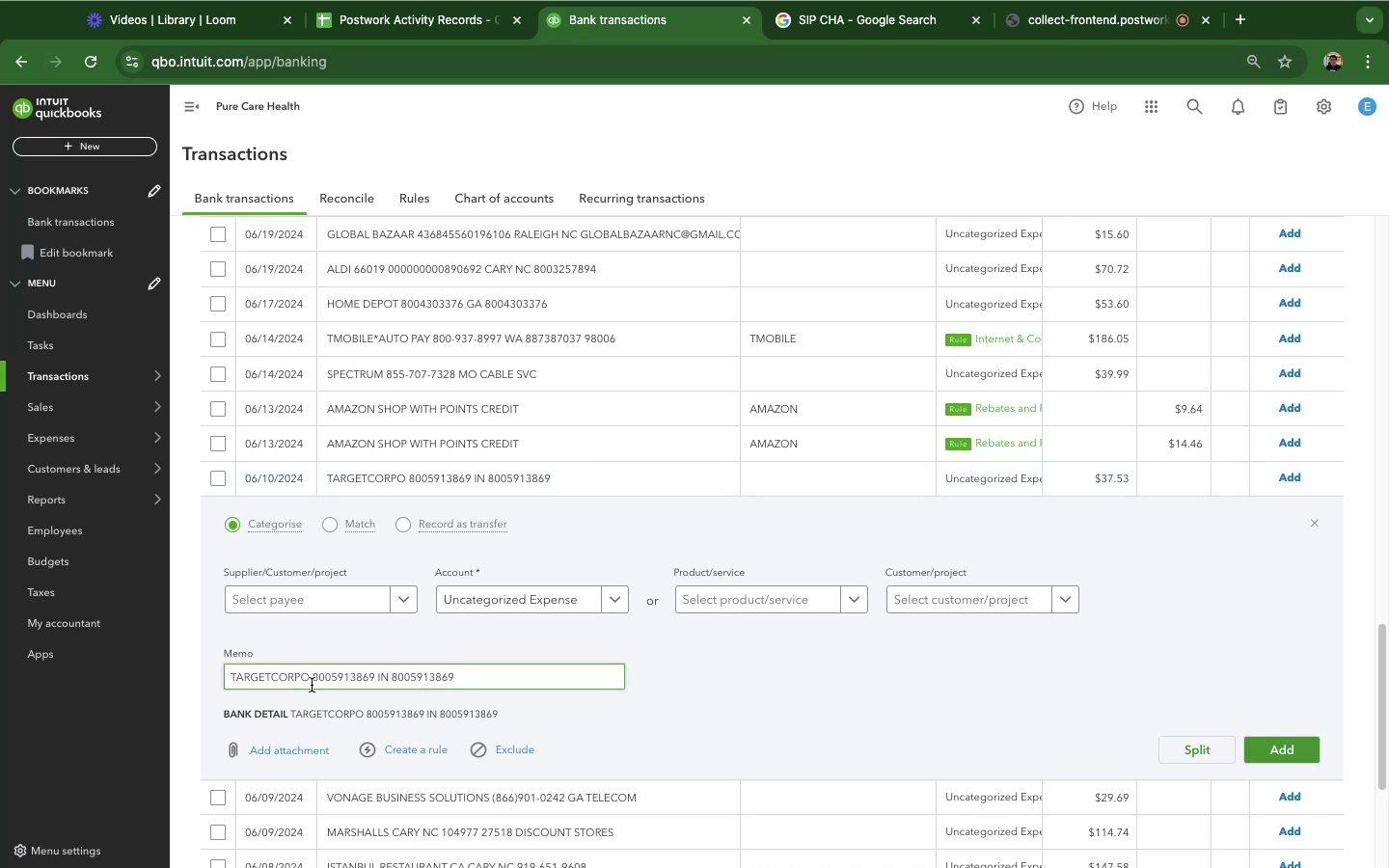 
left_click_drag(start_coordinate=[311, 680], to_coordinate=[199, 680])
 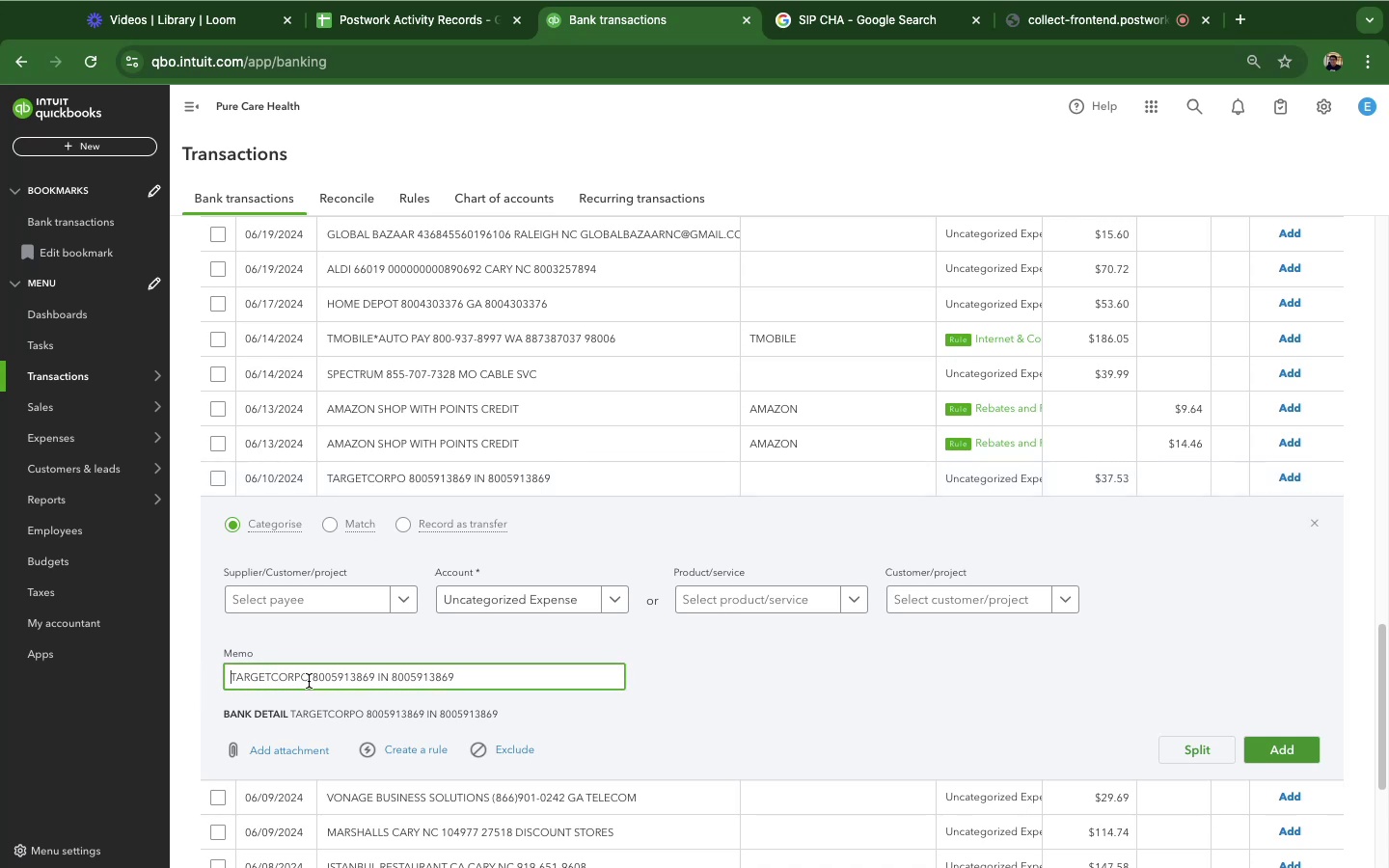 
left_click_drag(start_coordinate=[310, 681], to_coordinate=[194, 682])
 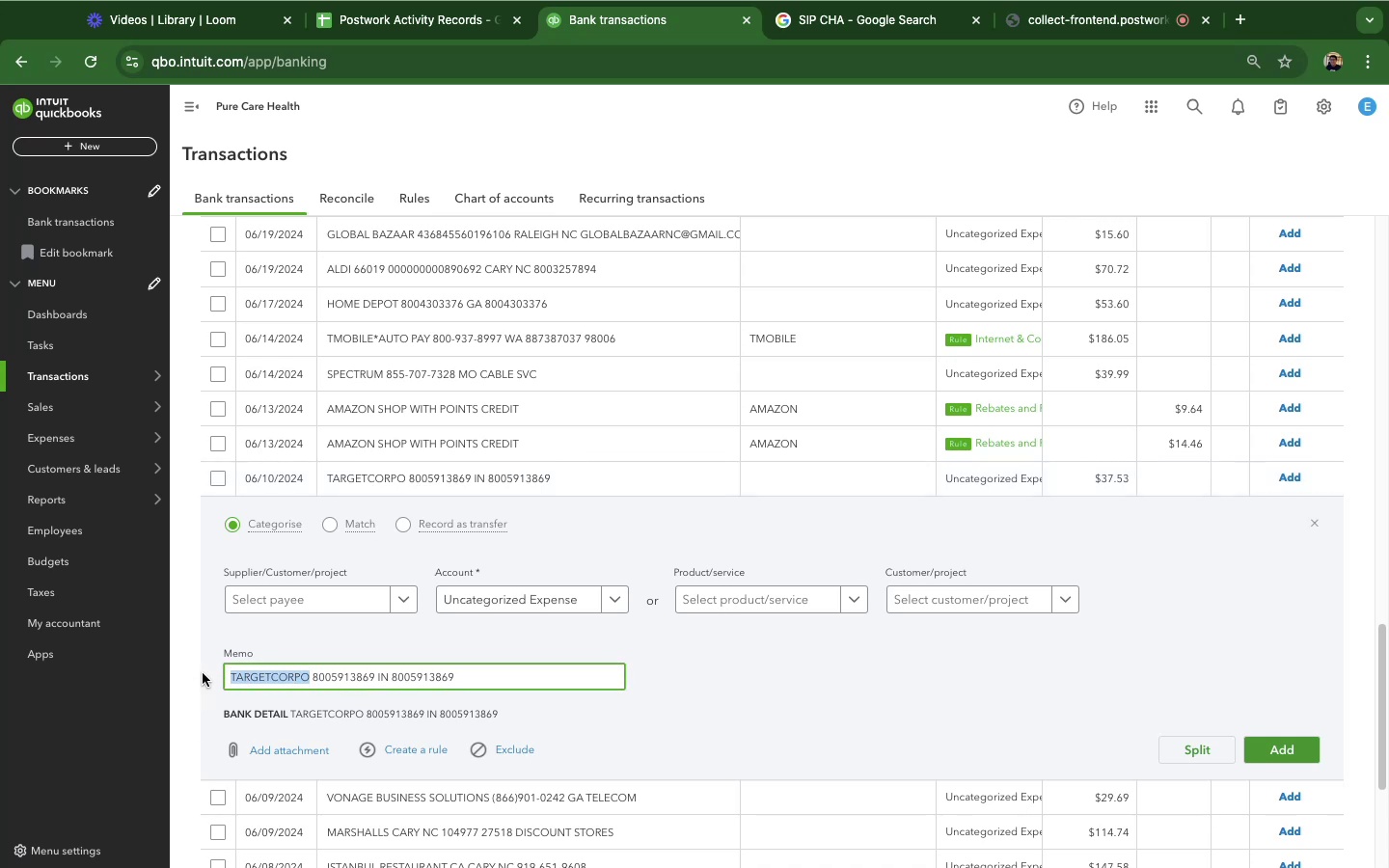 
key(Meta+C)
 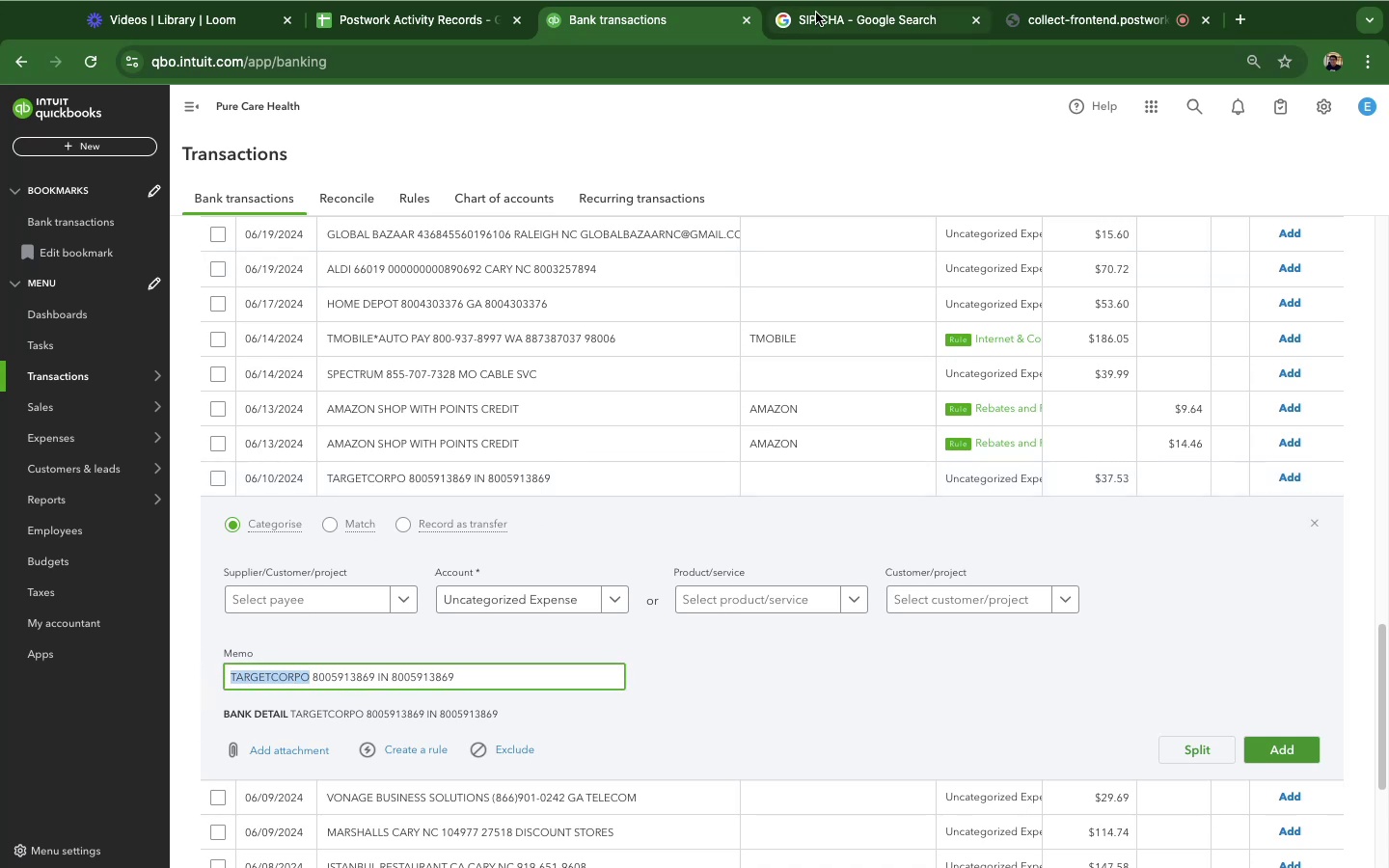 
left_click([816, 13])
 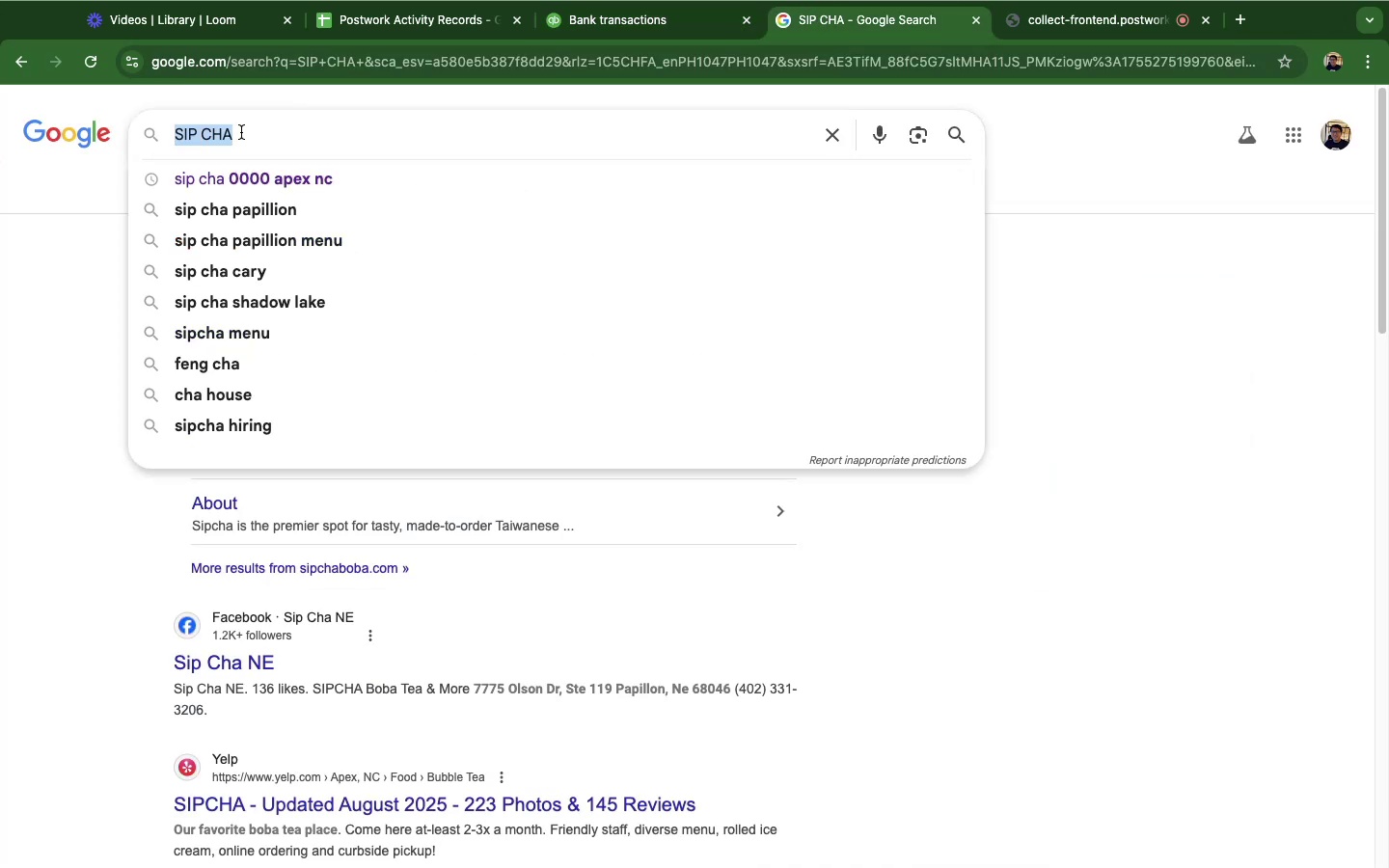 
key(Meta+CommandLeft)
 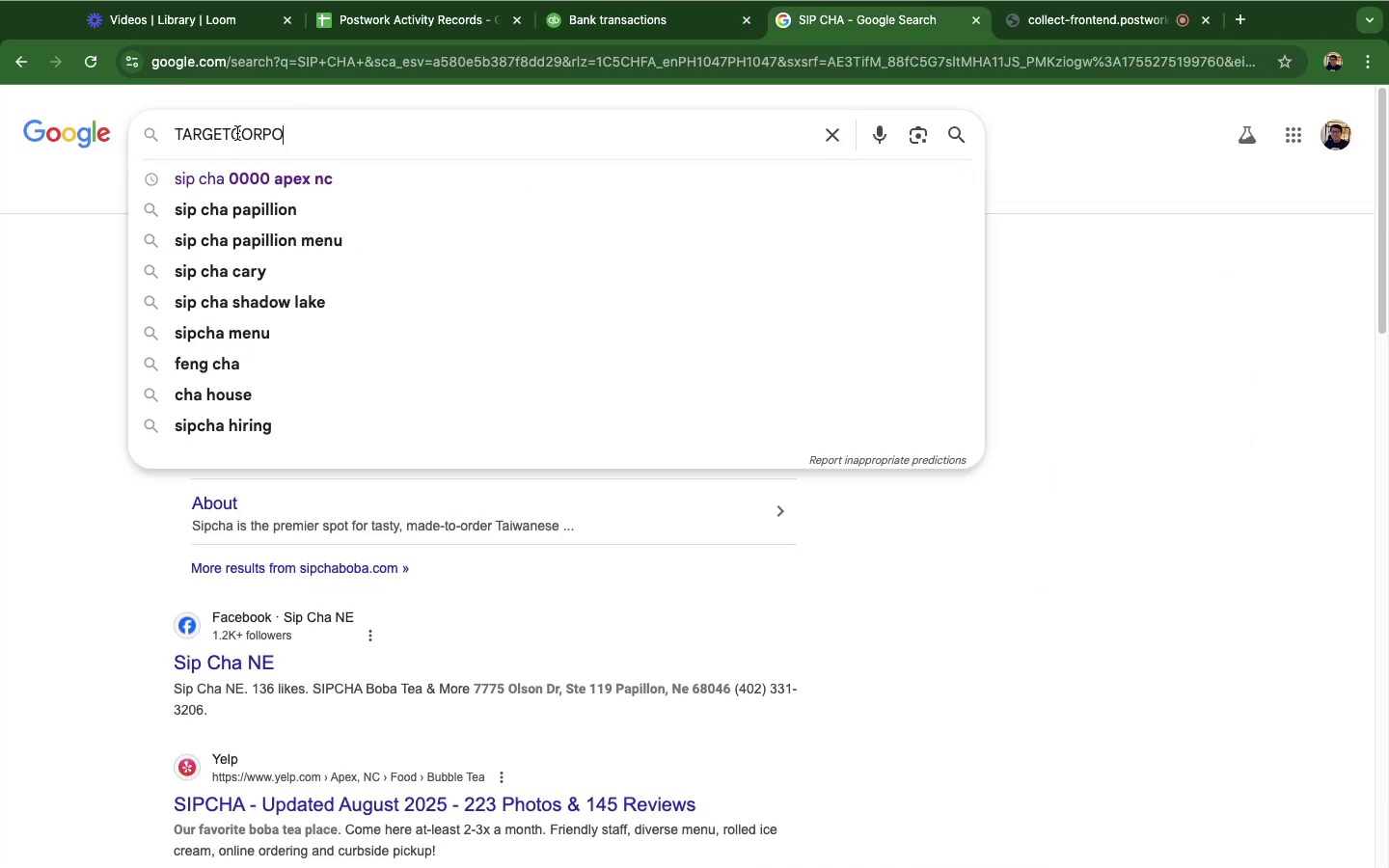 
key(Meta+V)
 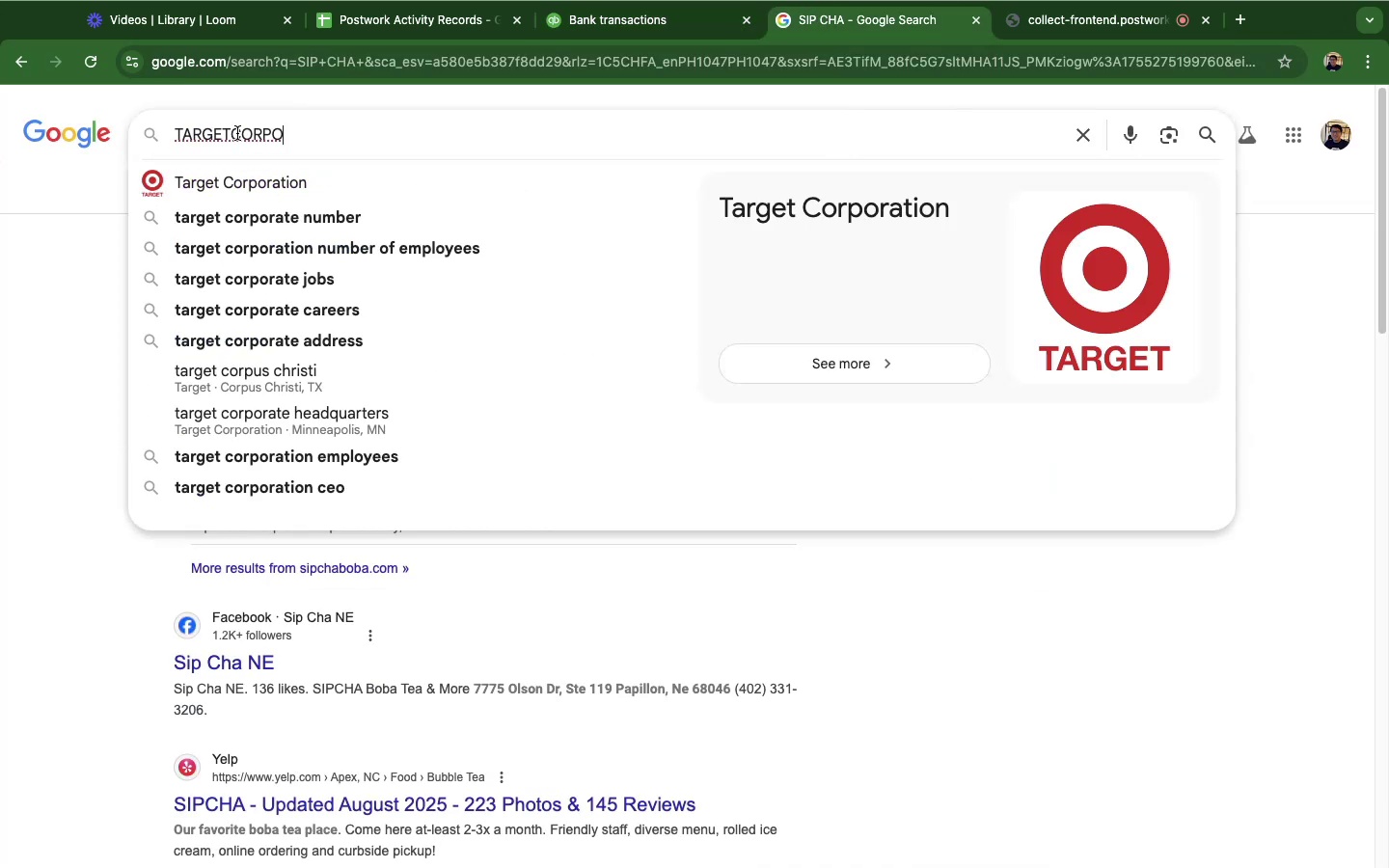 
key(Enter)
 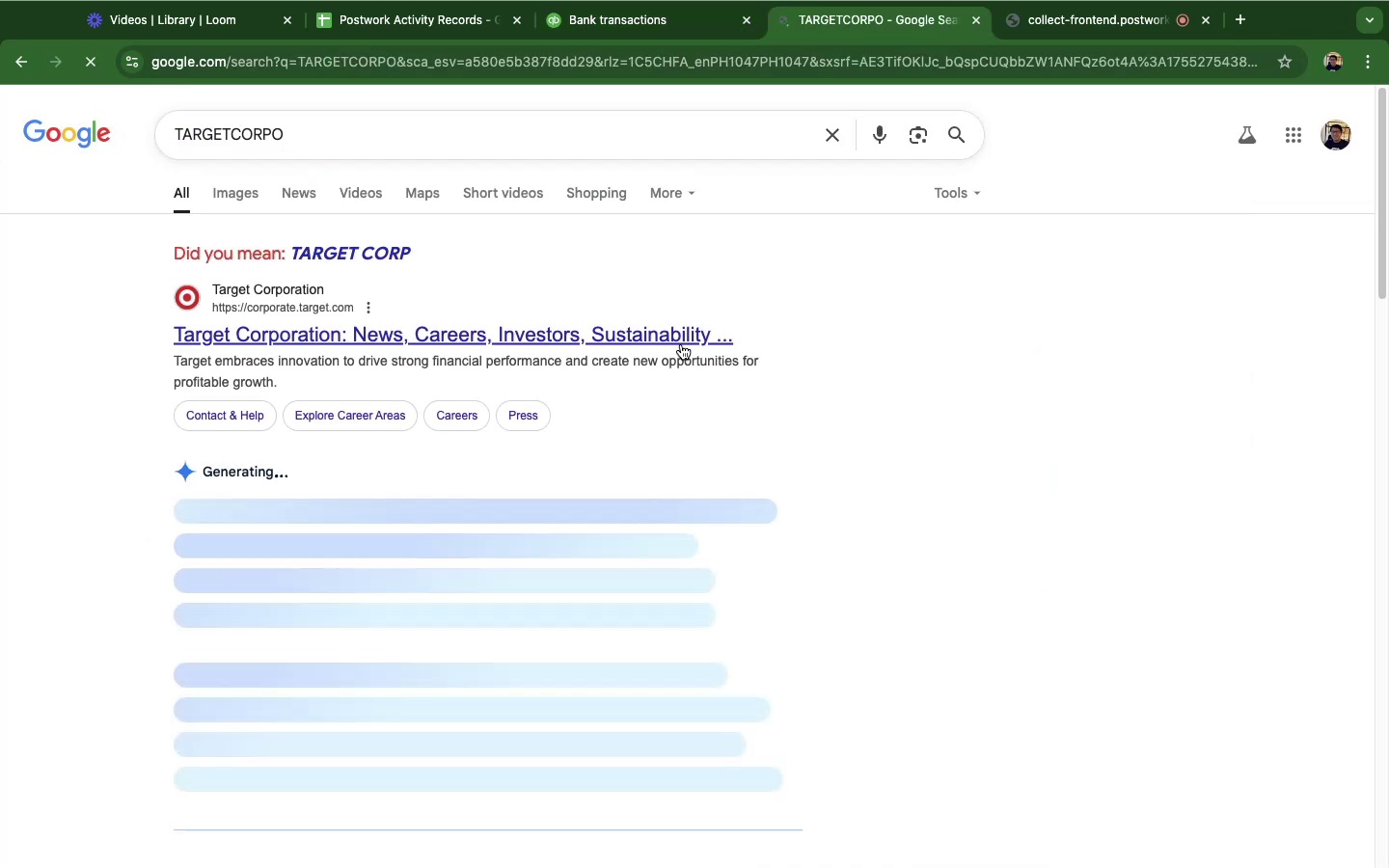 
mouse_move([725, 335])
 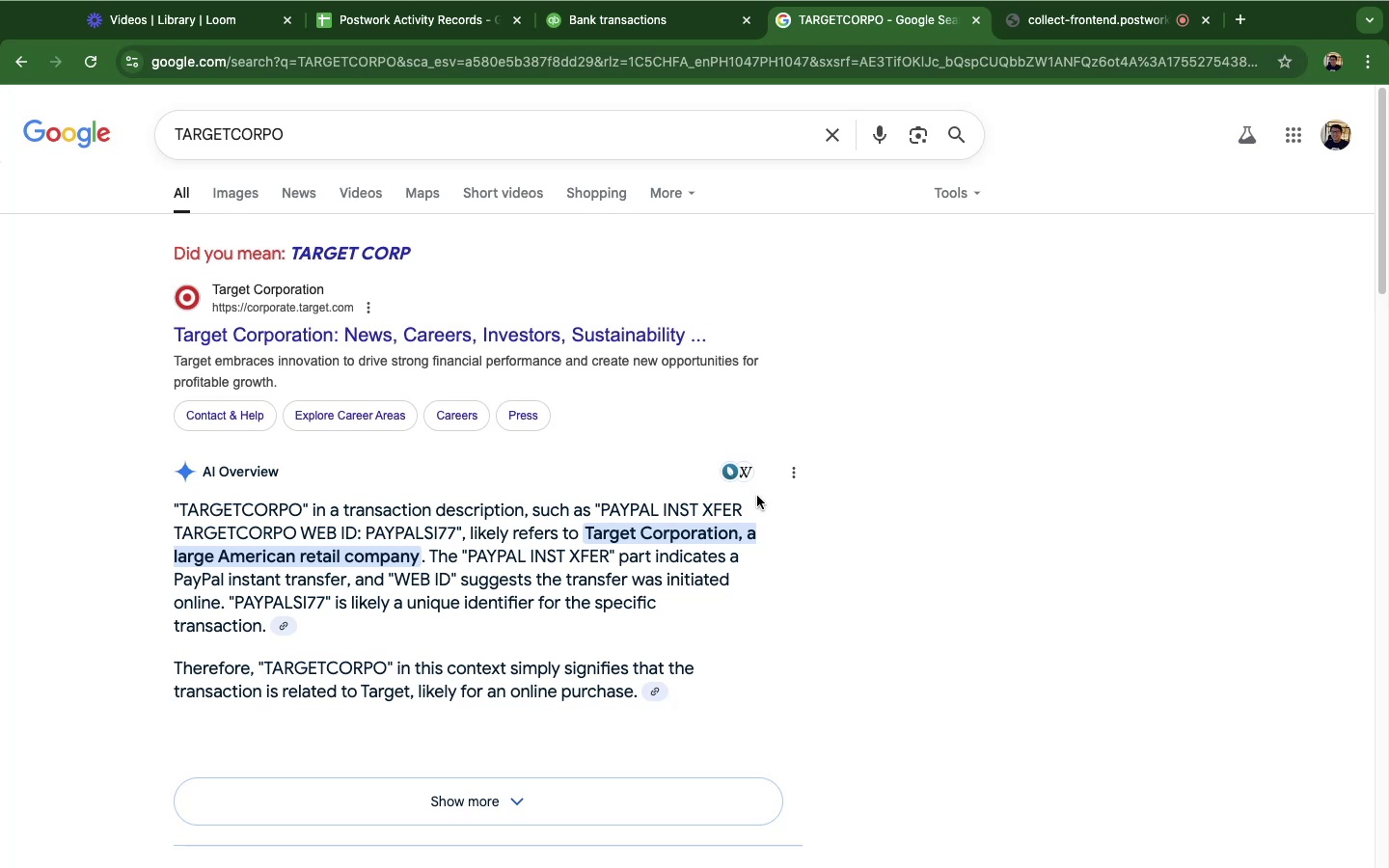 
scroll: coordinate [750, 490], scroll_direction: down, amount: 11.0
 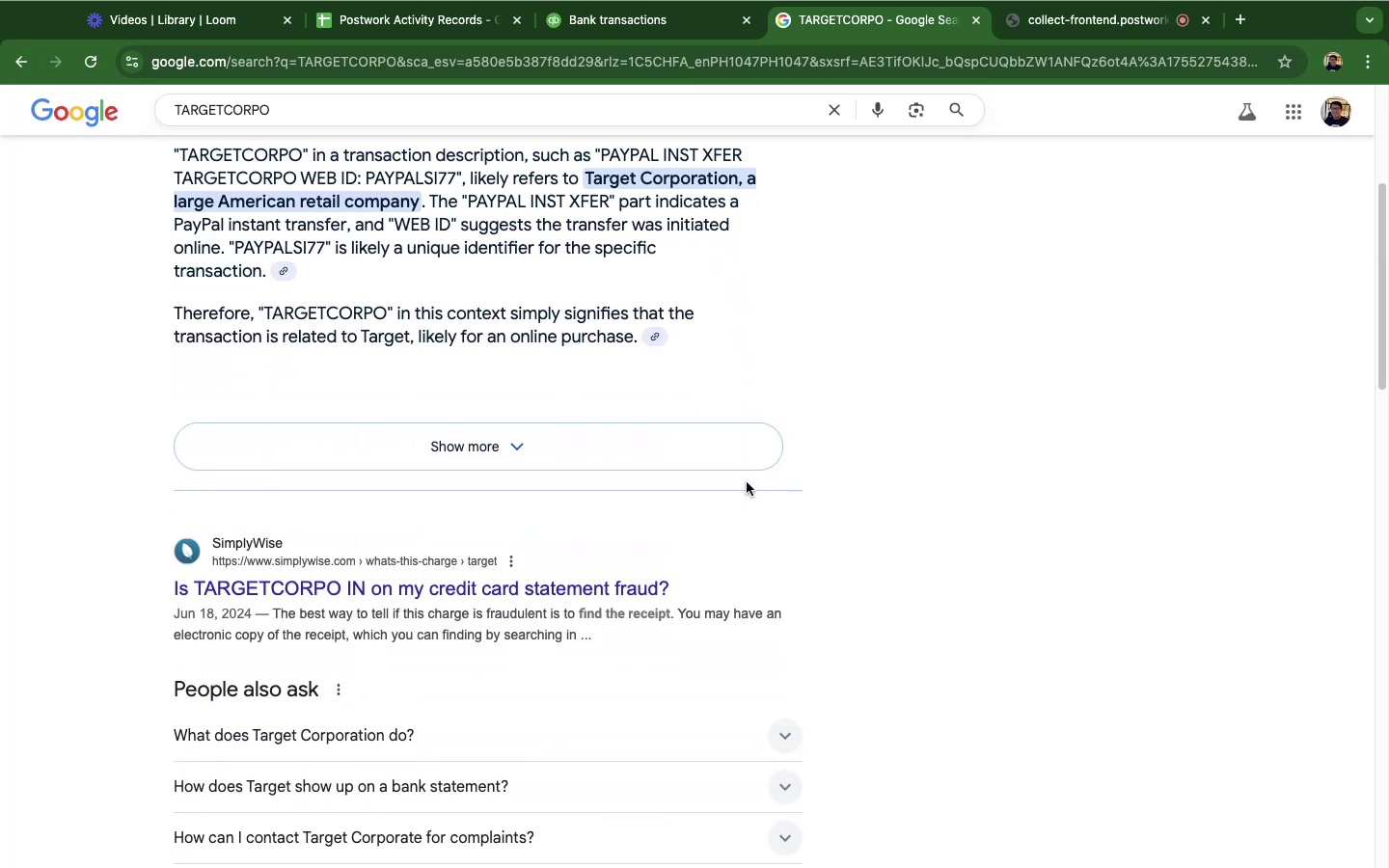 
left_click([461, 744])
 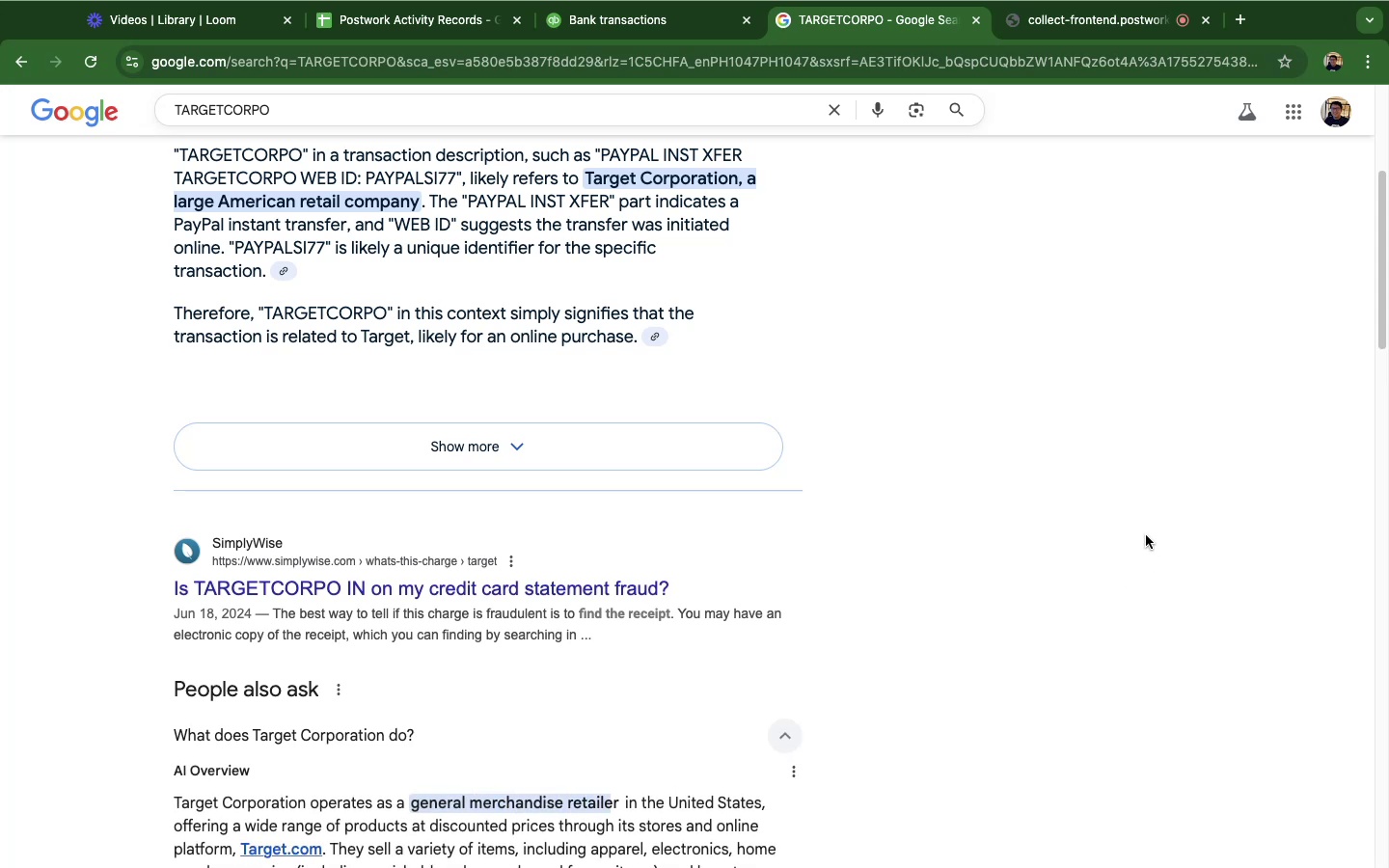 
scroll: coordinate [1145, 535], scroll_direction: down, amount: 1.0
 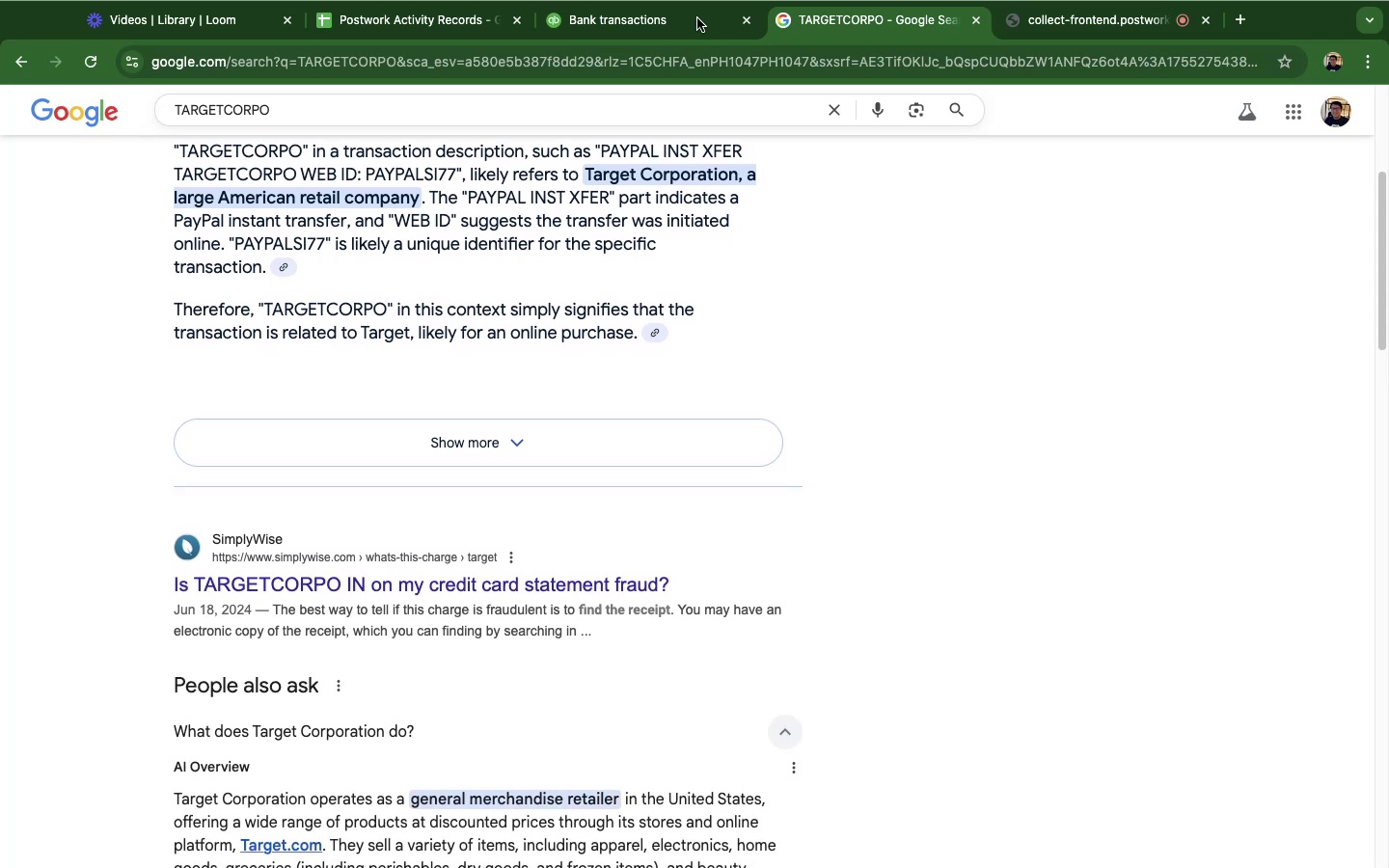 
left_click([665, 14])
 